 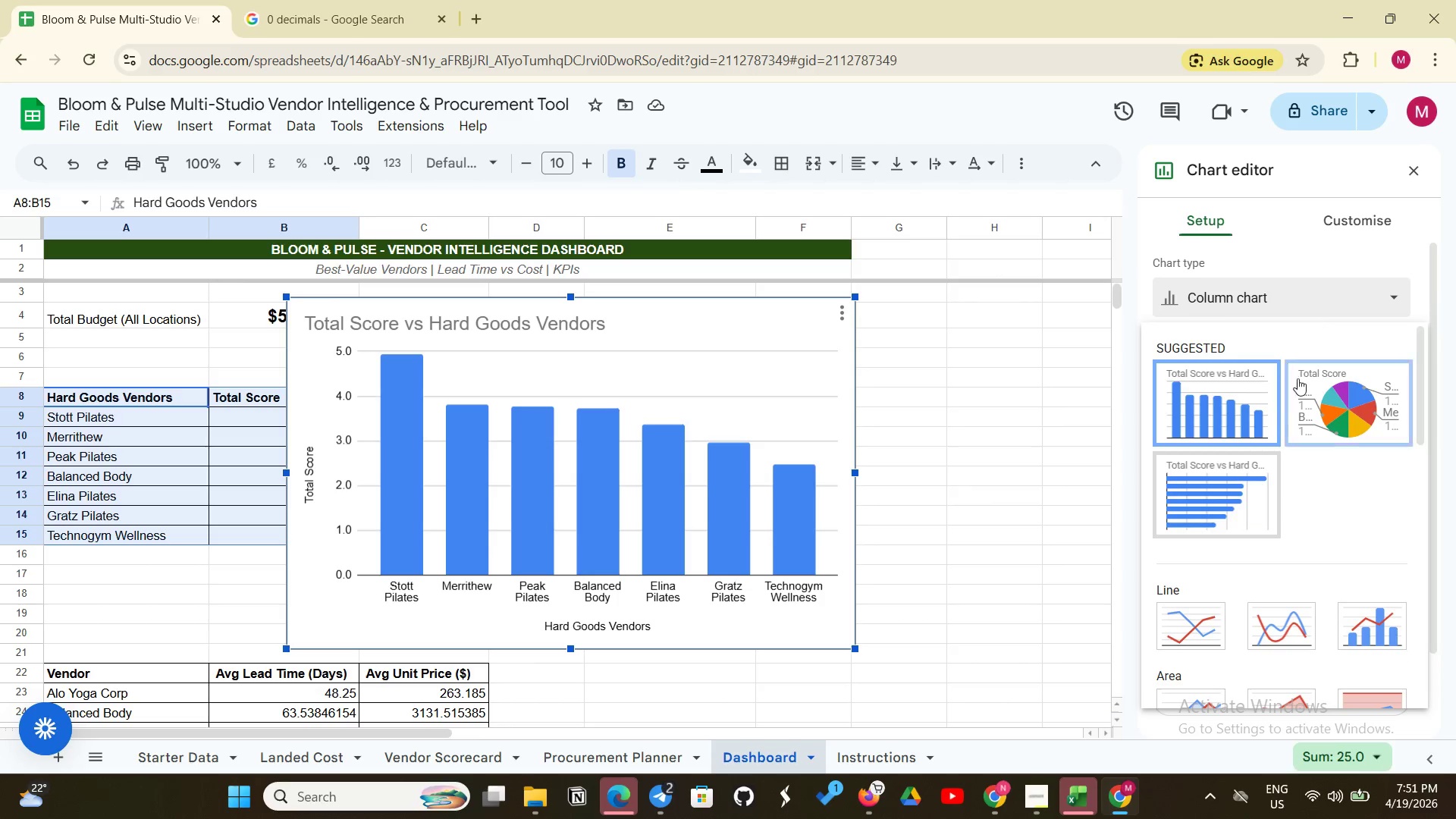 
scroll: coordinate [1232, 566], scroll_direction: down, amount: 3.0
 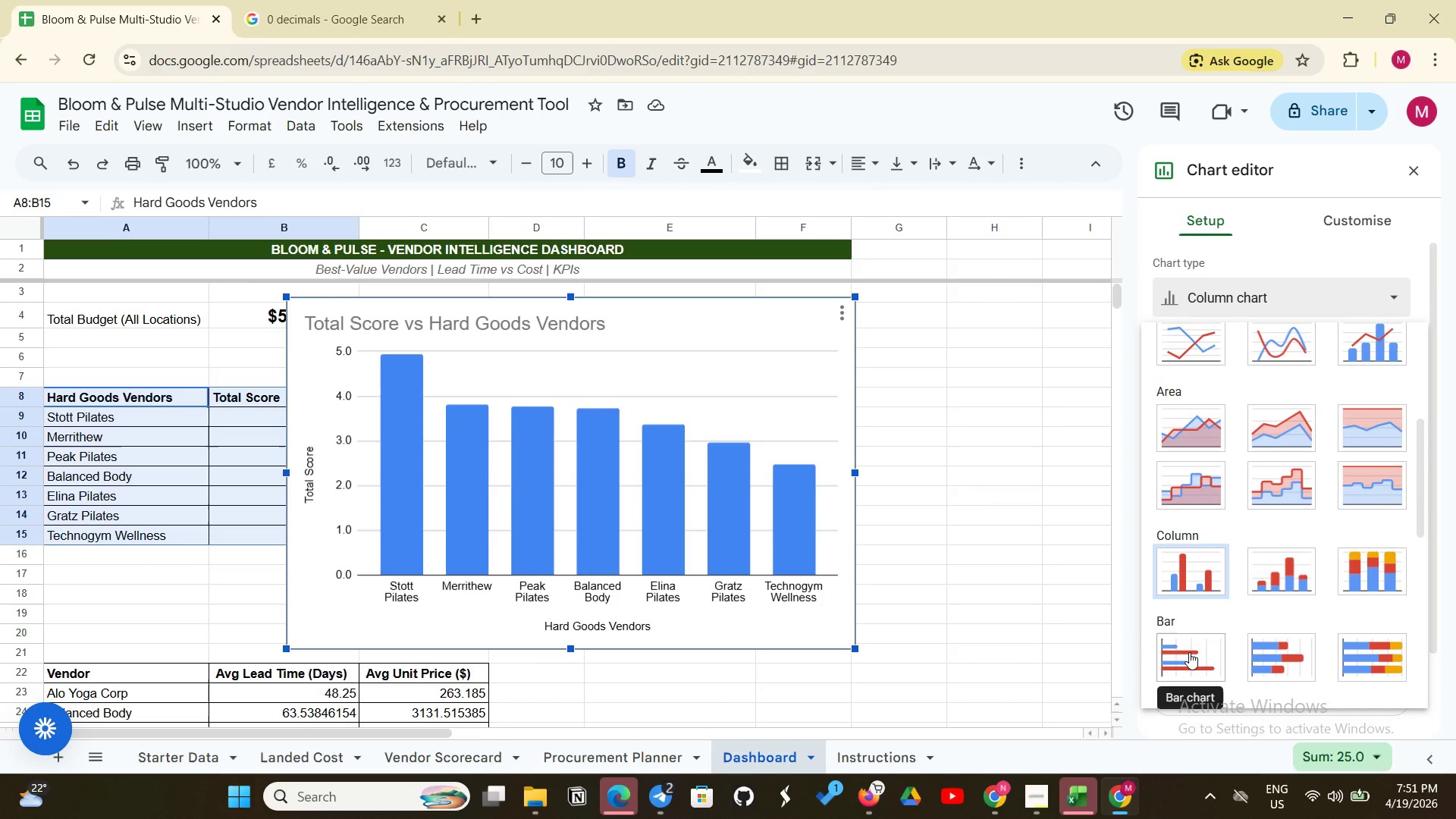 
left_click([1189, 652])
 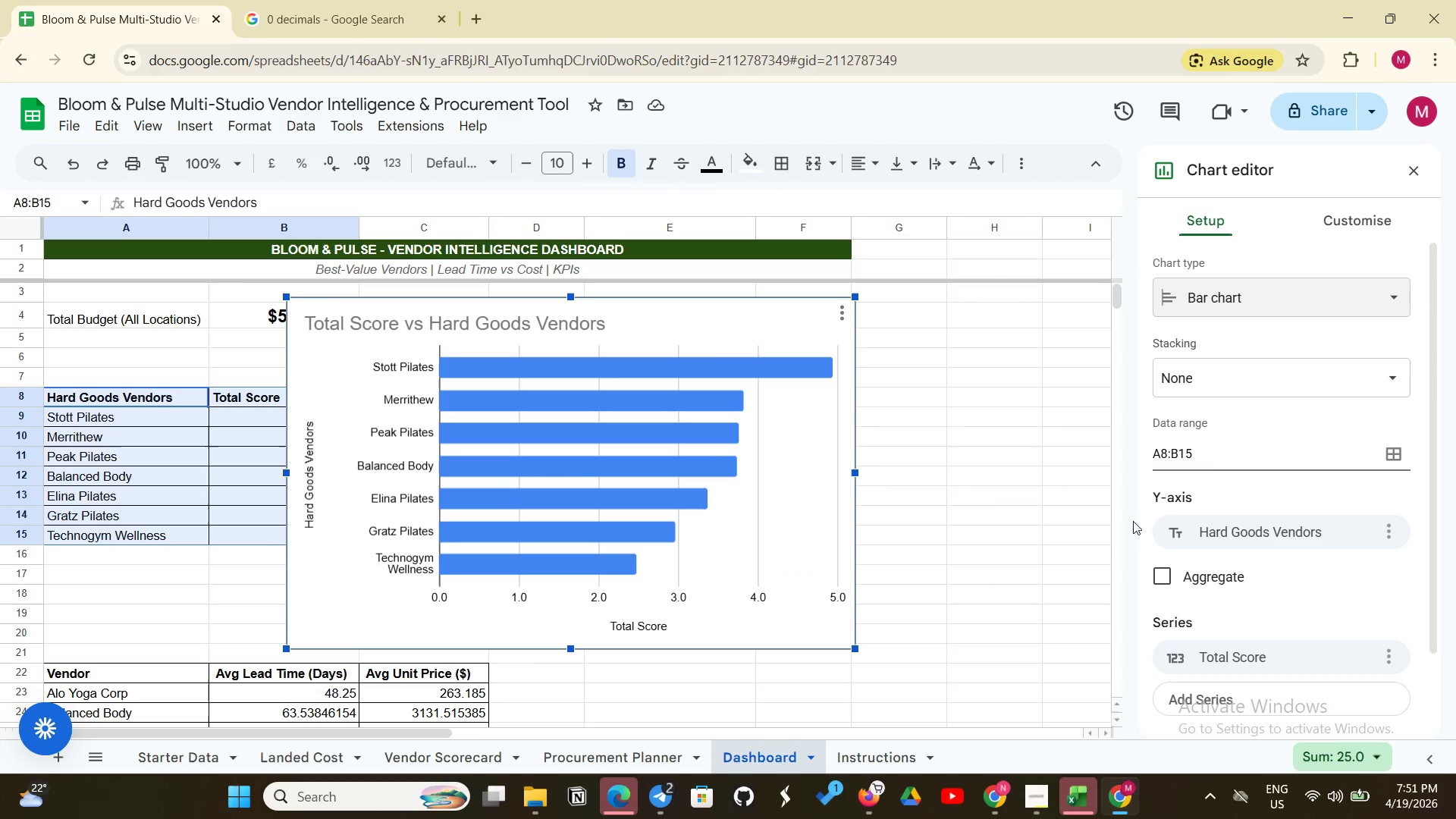 
wait(7.44)
 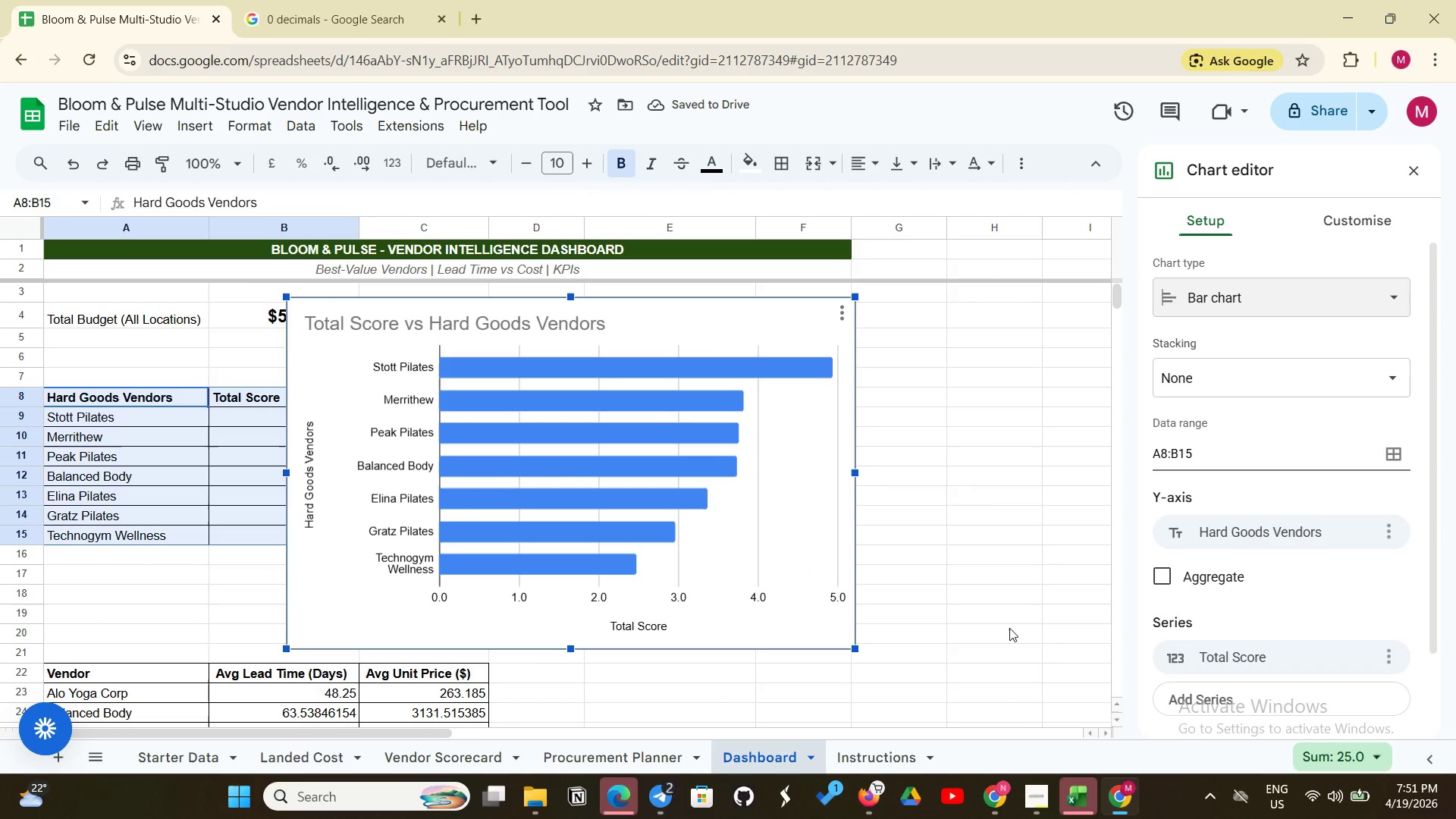 
left_click([1335, 205])
 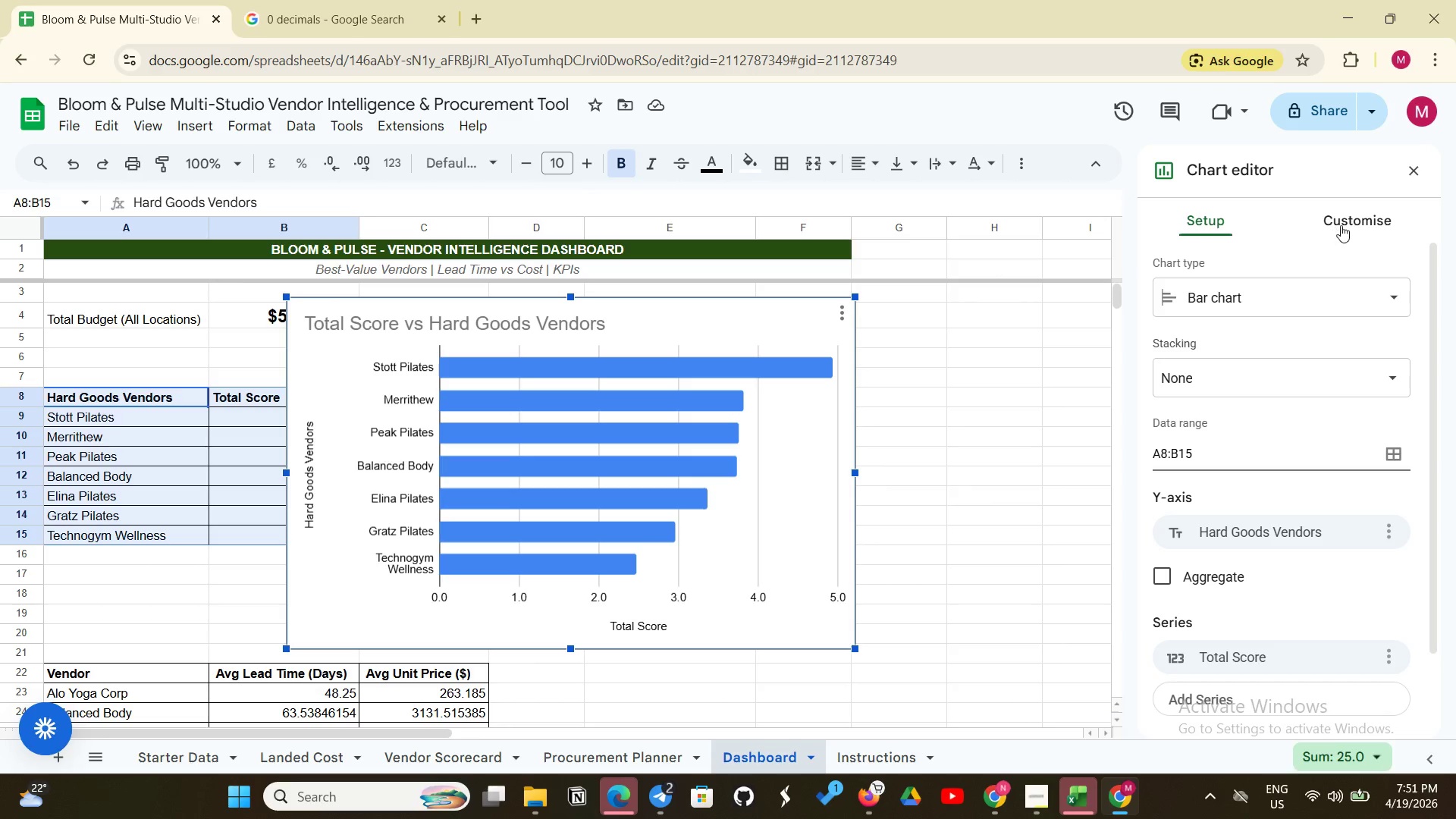 
left_click([1341, 224])
 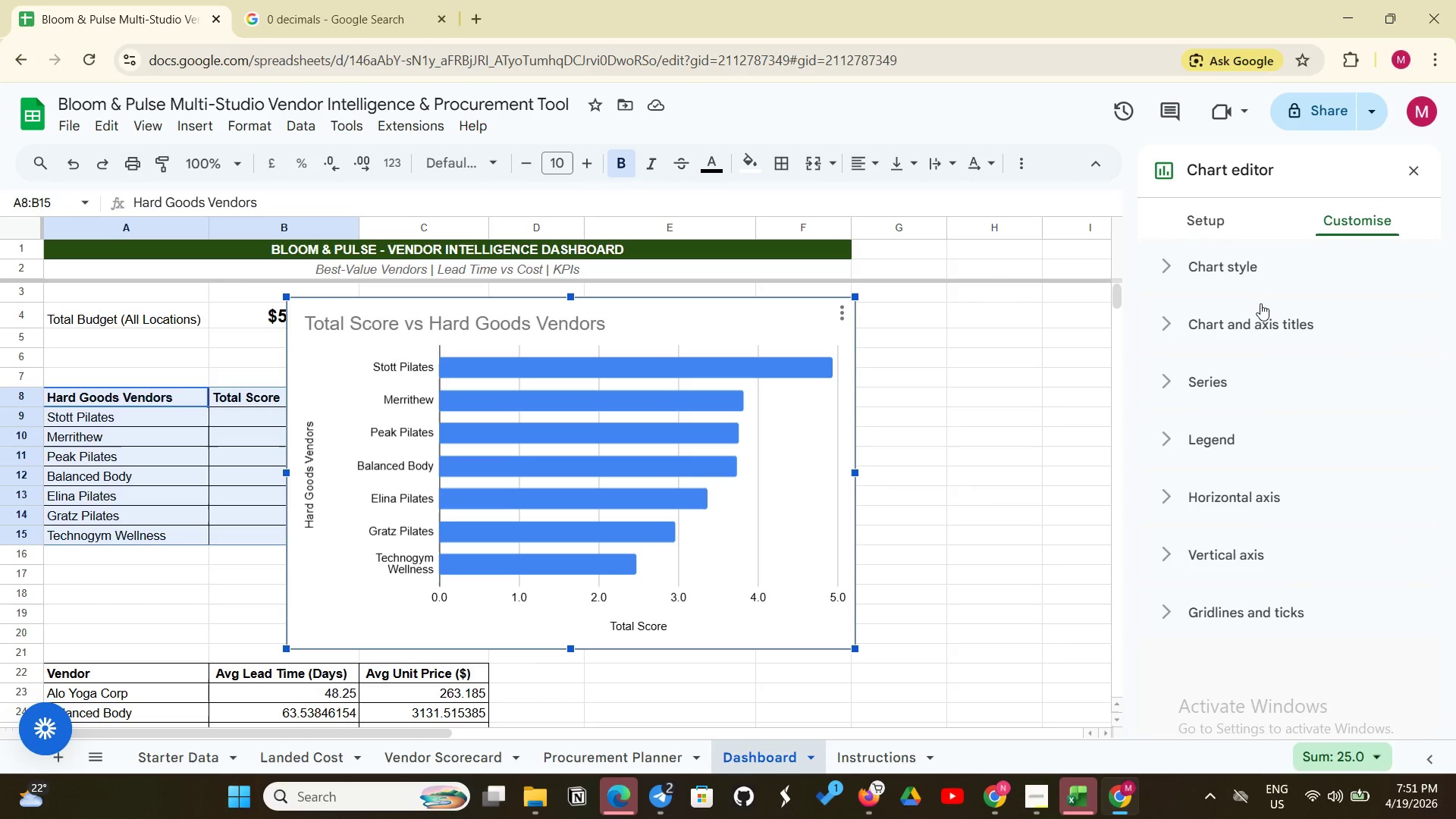 
left_click([1249, 316])
 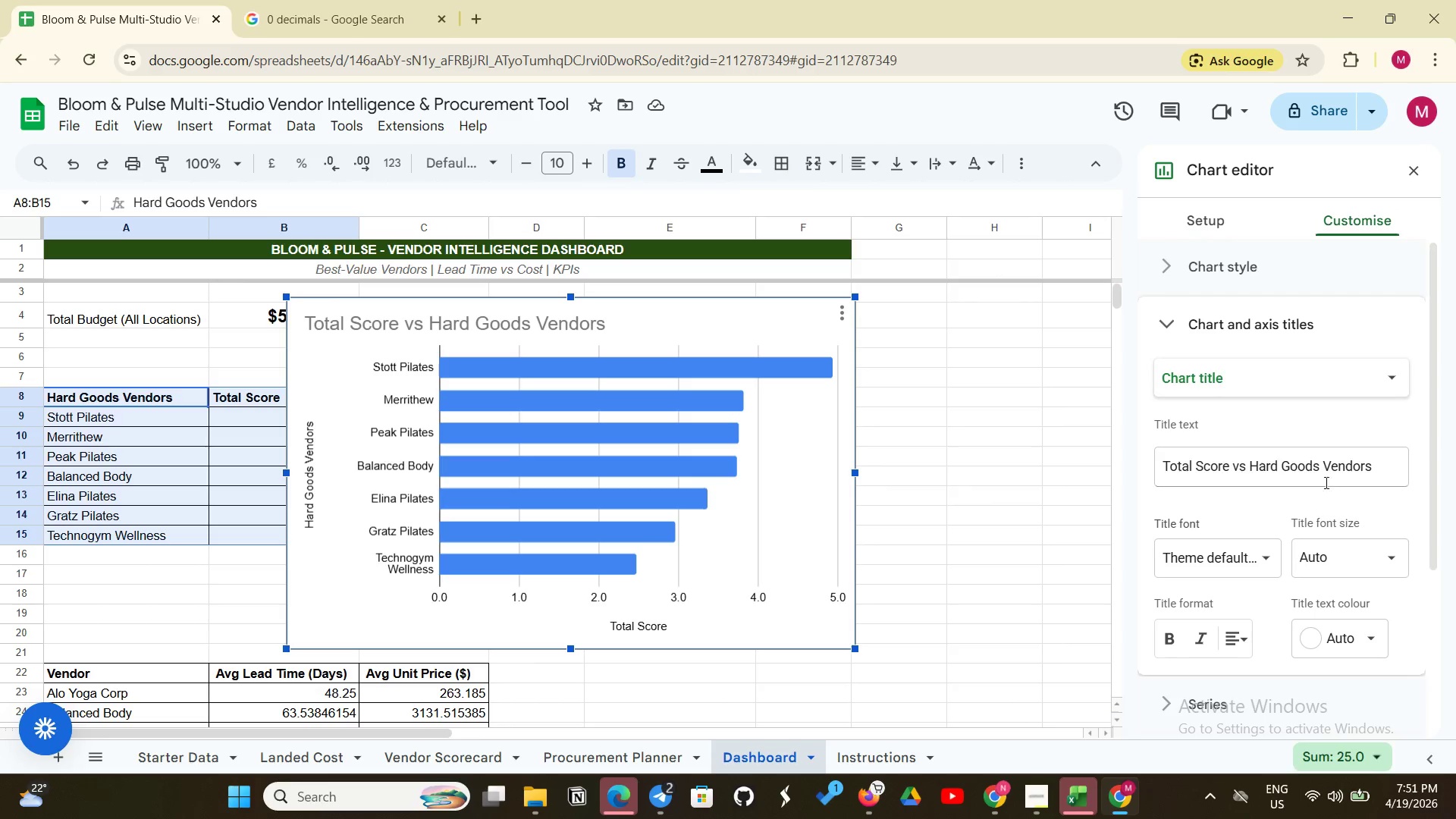 
left_click_drag(start_coordinate=[1370, 465], to_coordinate=[1153, 478])
 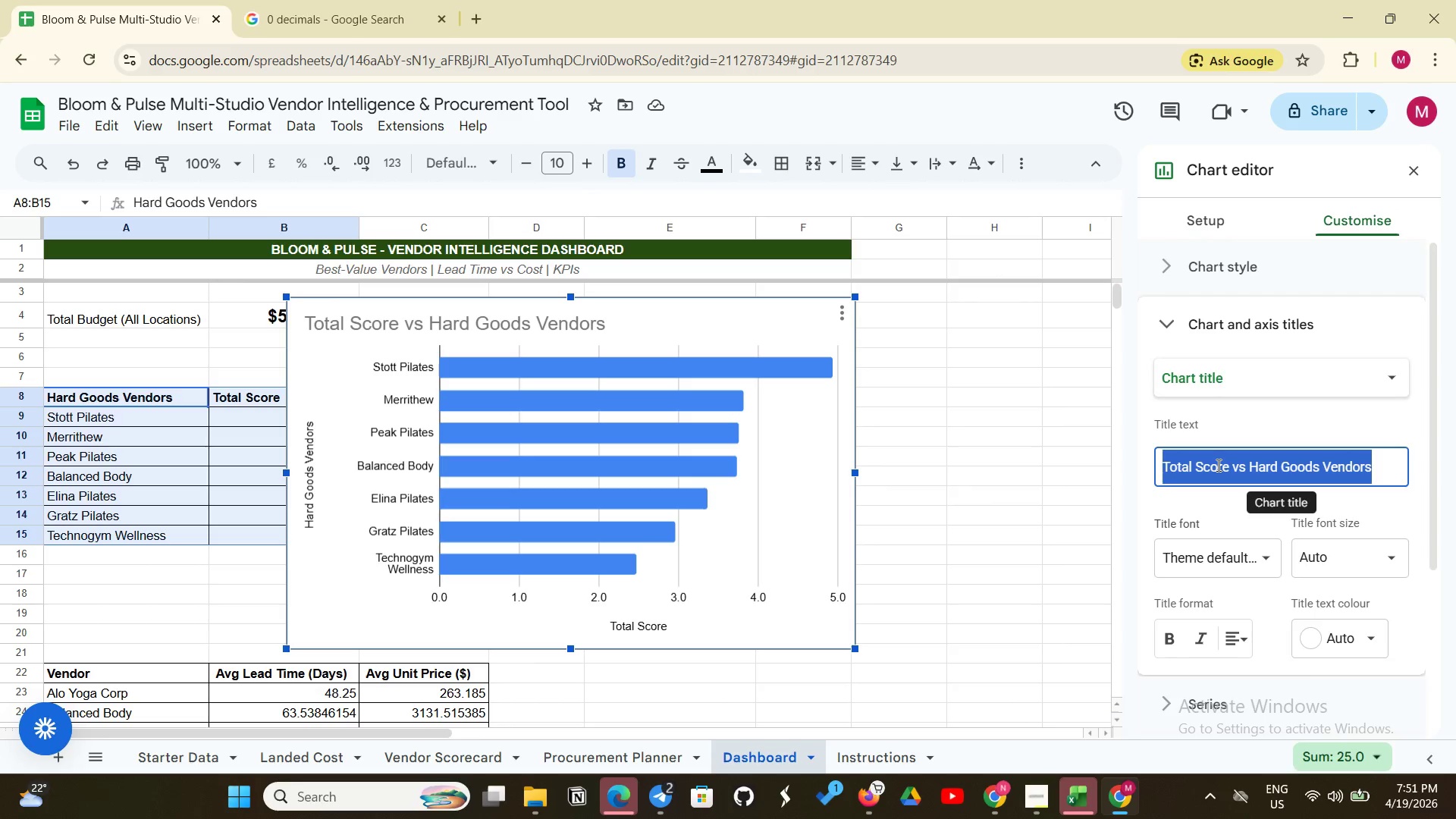 
key(Backspace)
type(Top Hard goods Vndors by Scor)
 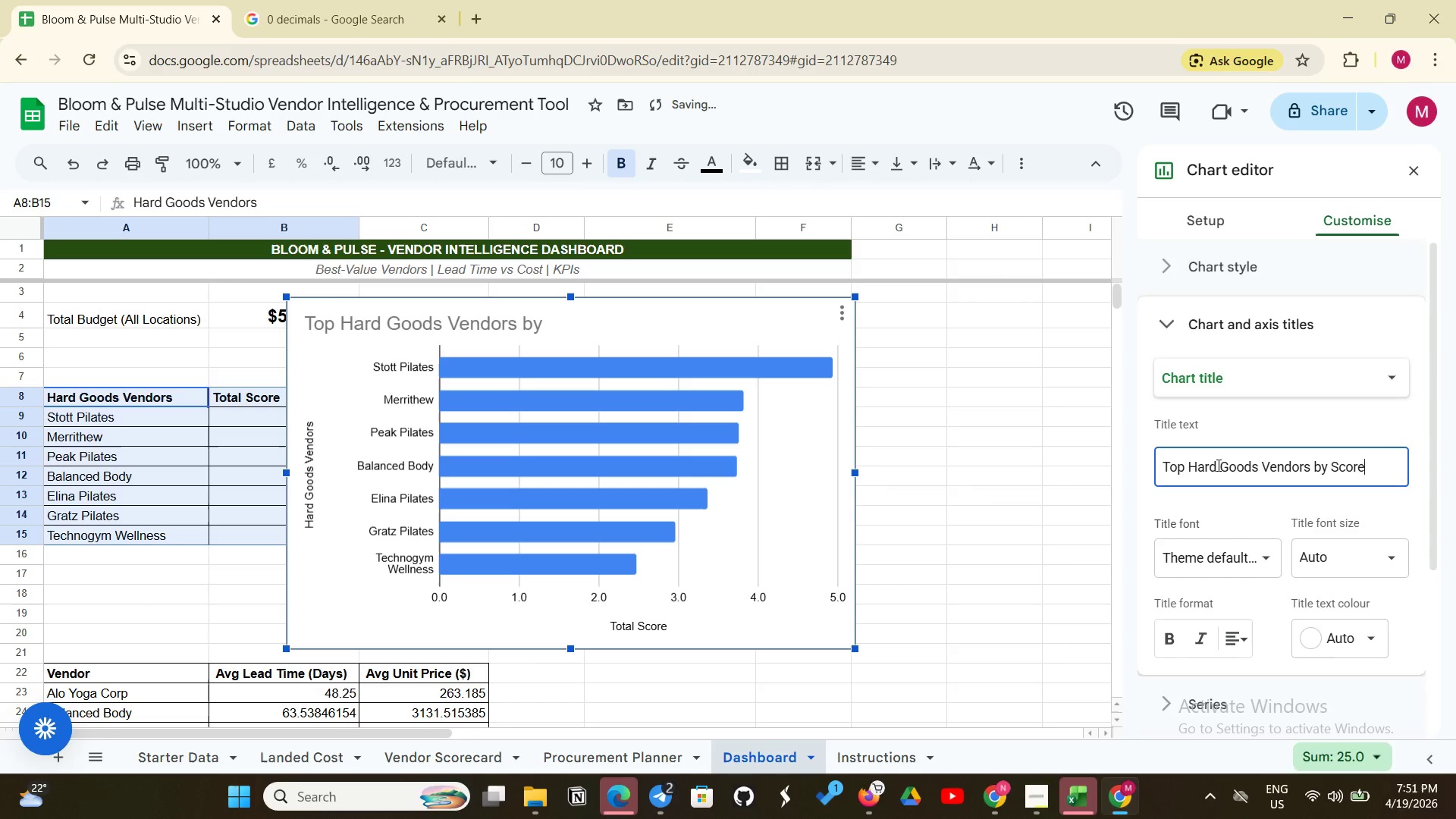 
 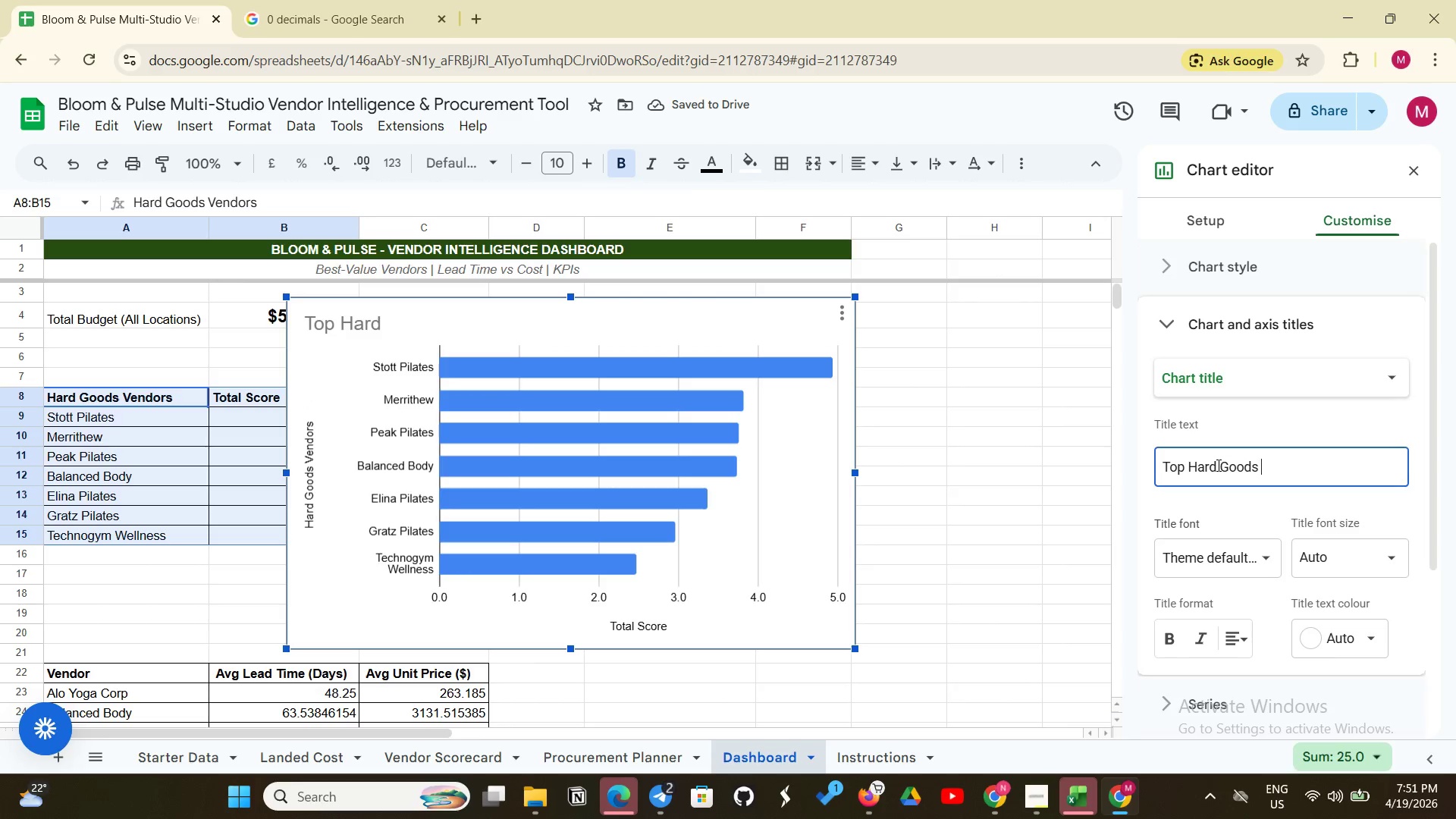 
hold_key(key=E, duration=5.31)
 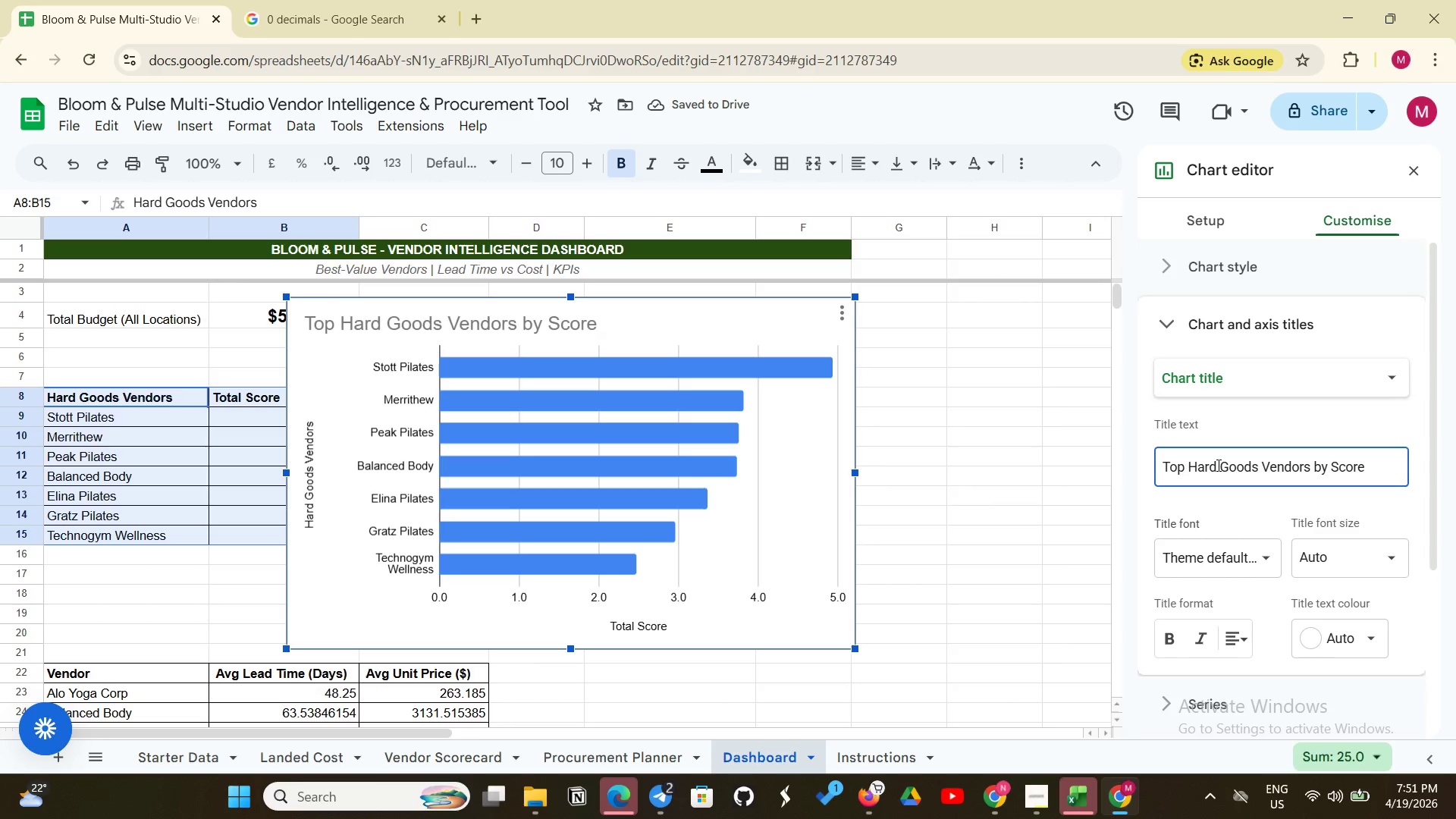 
wait(5.28)
 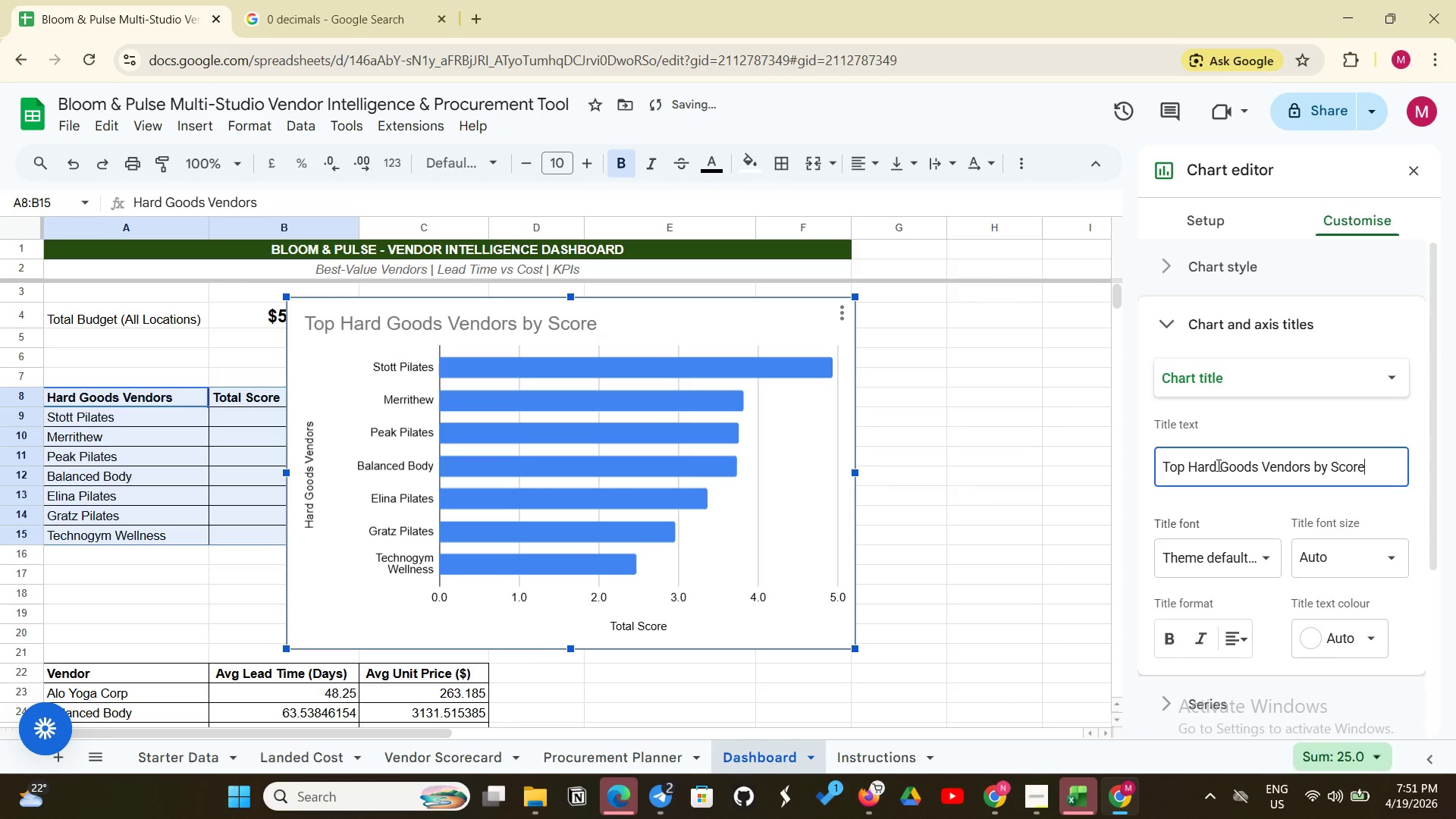 
key(Enter)
 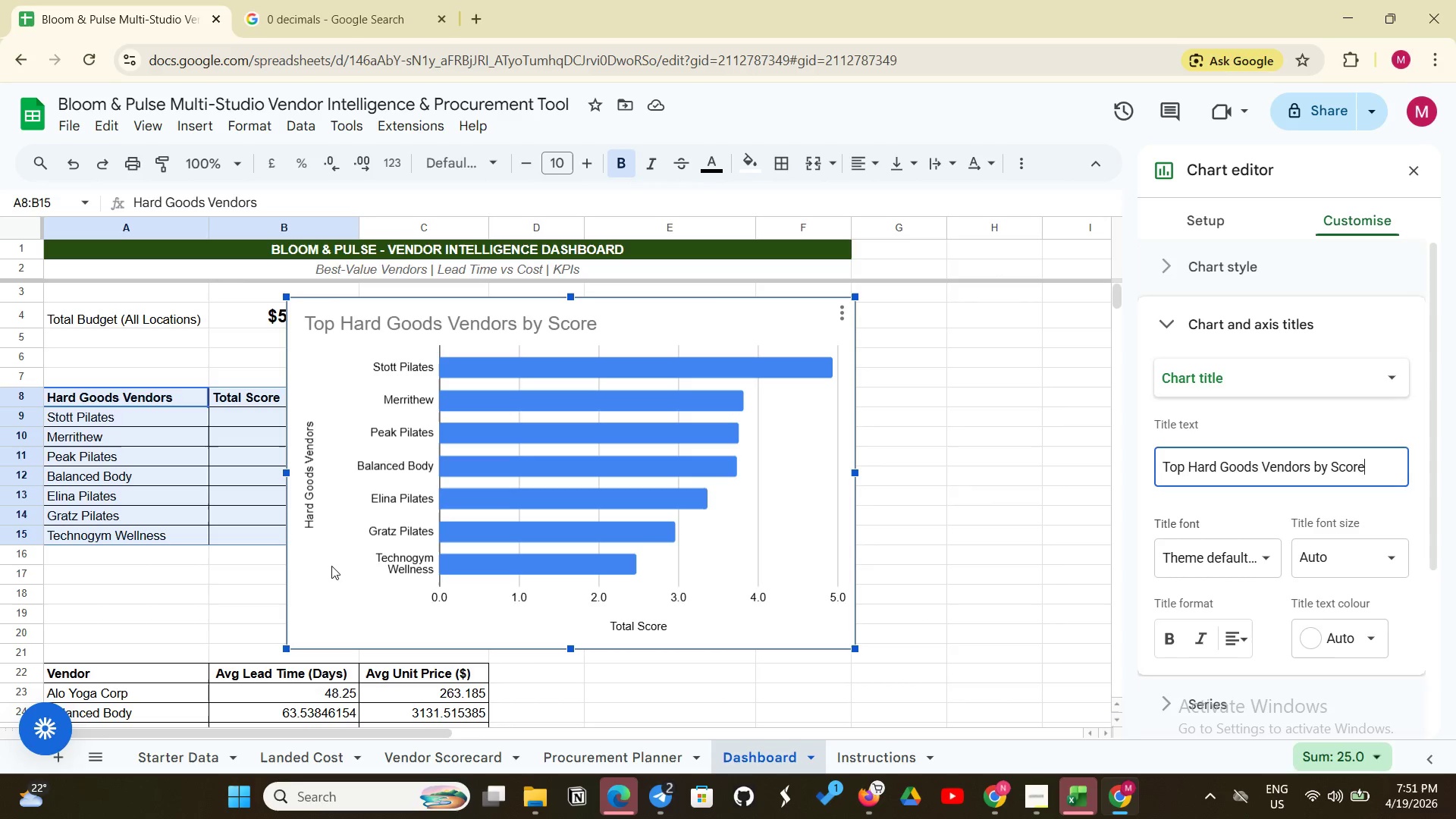 
wait(10.81)
 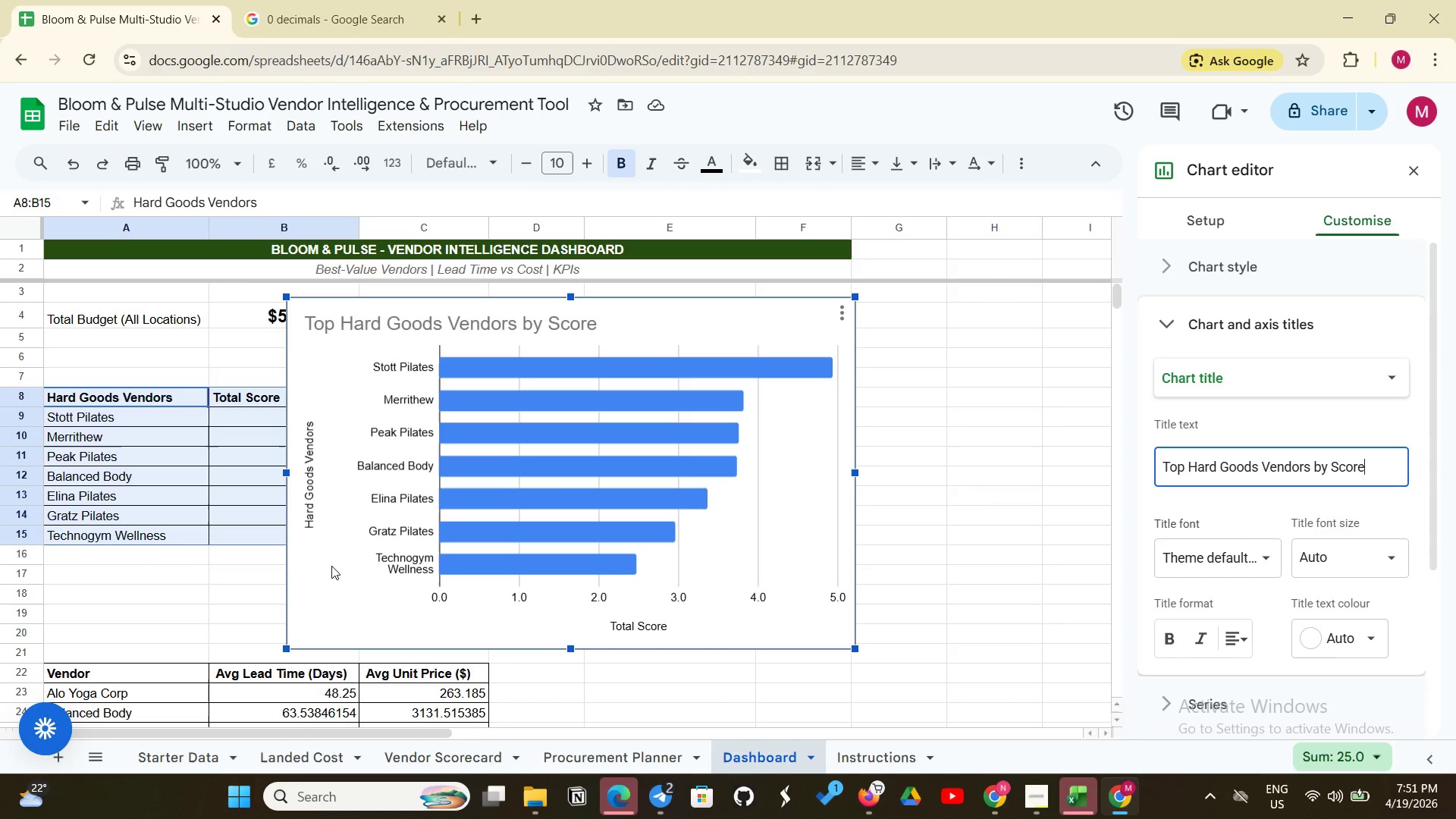 
left_click_drag(start_coordinate=[654, 645], to_coordinate=[868, 696])
 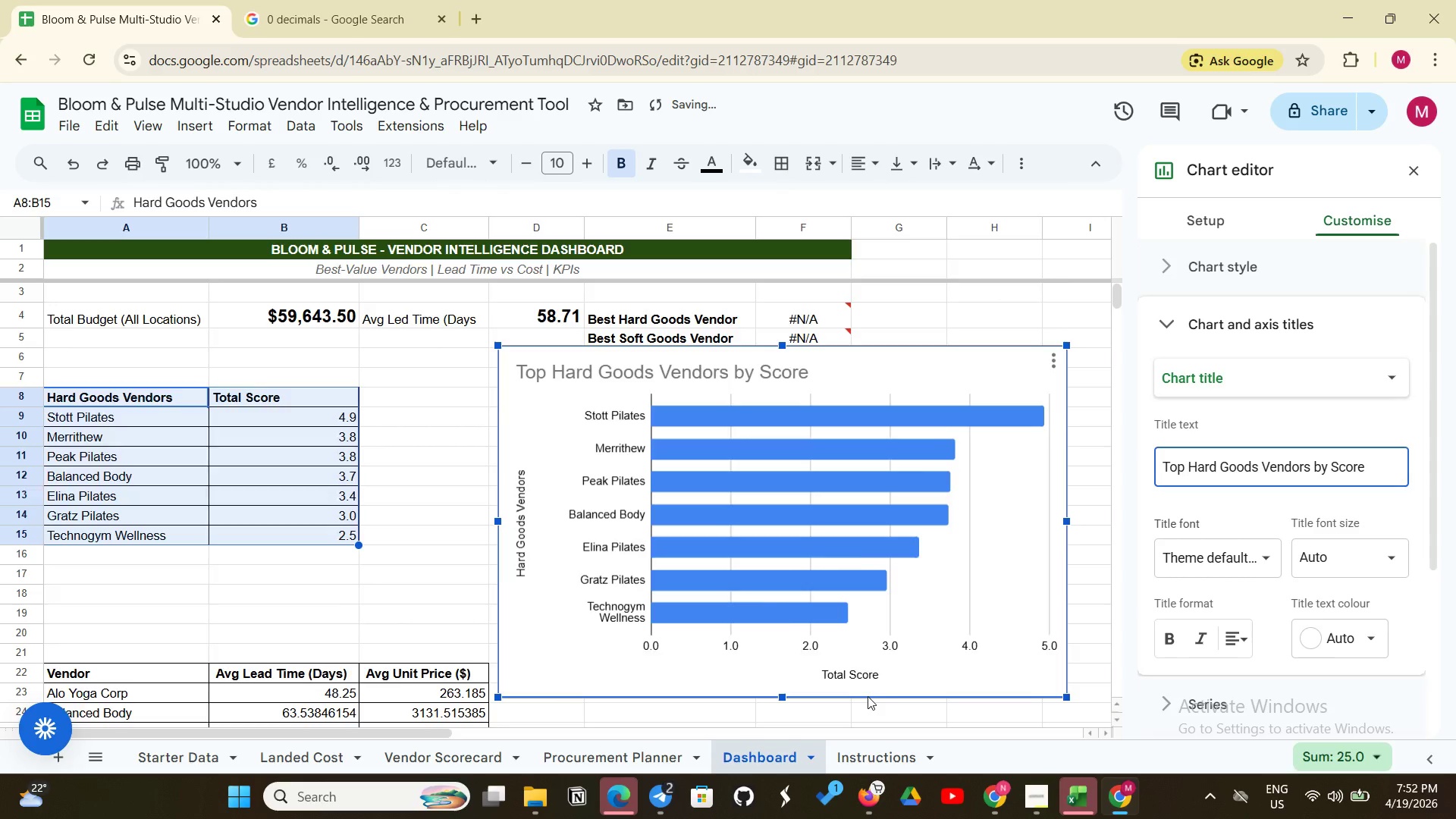 
scroll: coordinate [868, 696], scroll_direction: down, amount: 2.0
 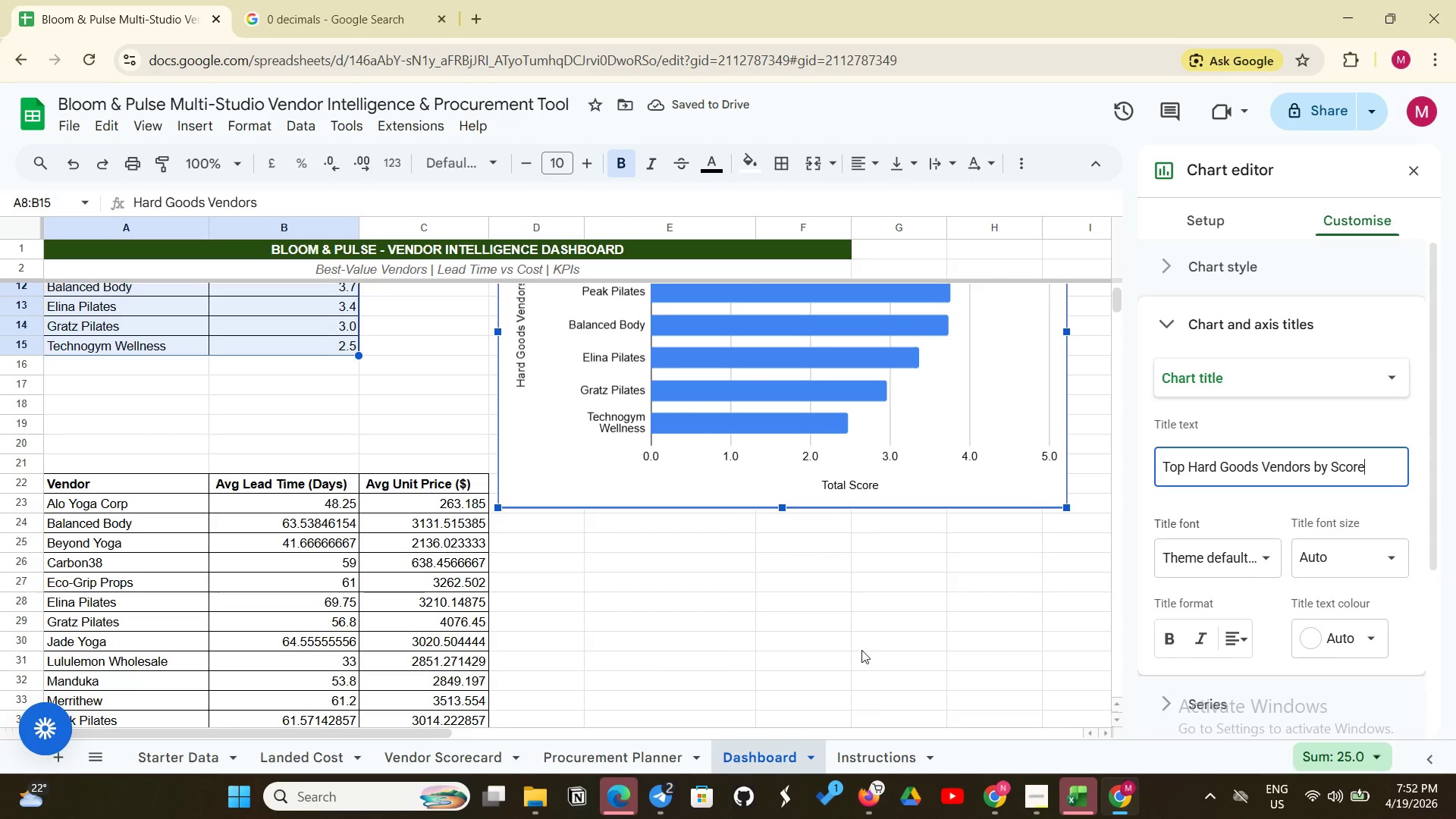 
scroll: coordinate [722, 599], scroll_direction: up, amount: 2.0
 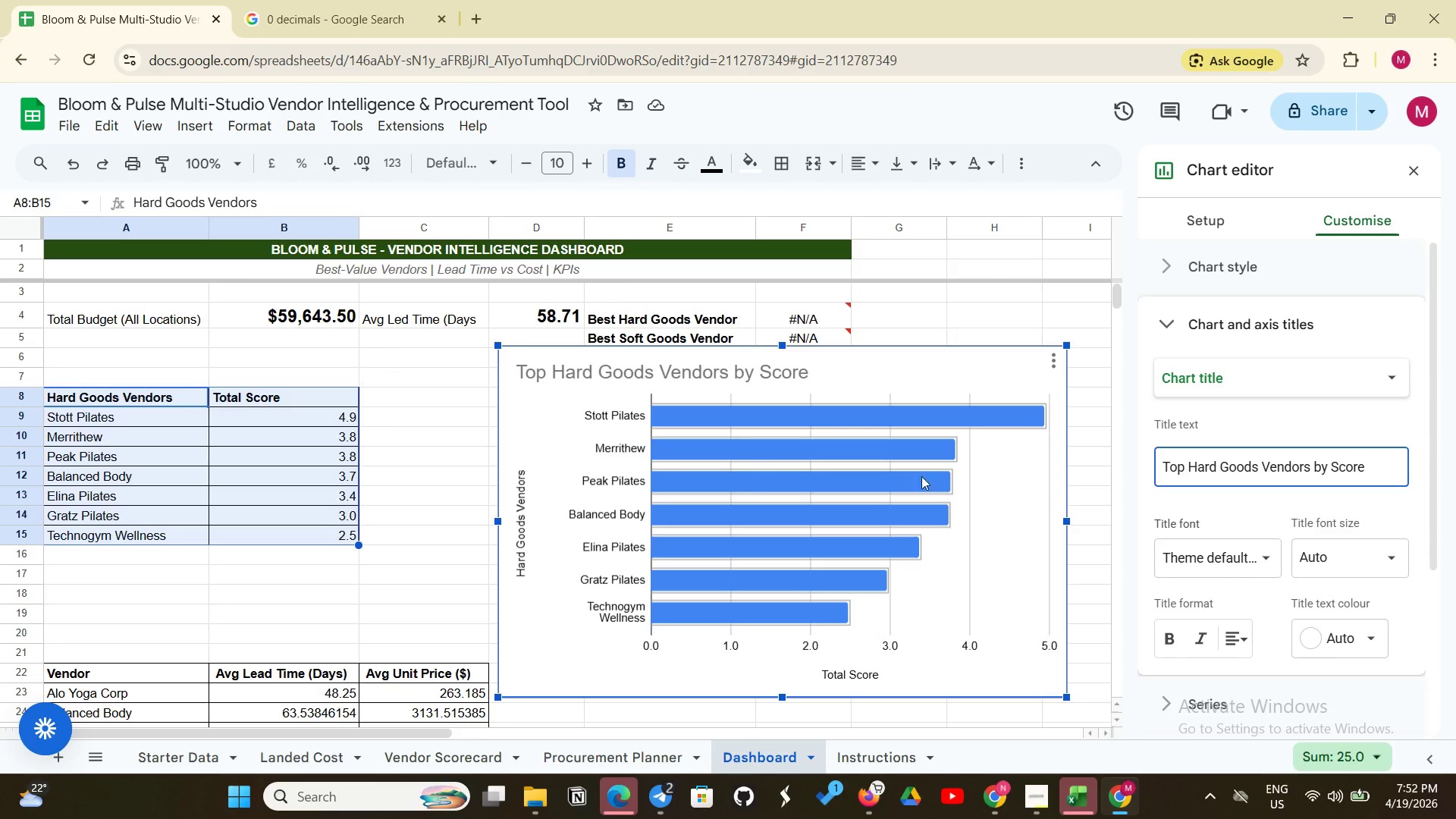 
scroll: coordinate [920, 648], scroll_direction: down, amount: 3.0
 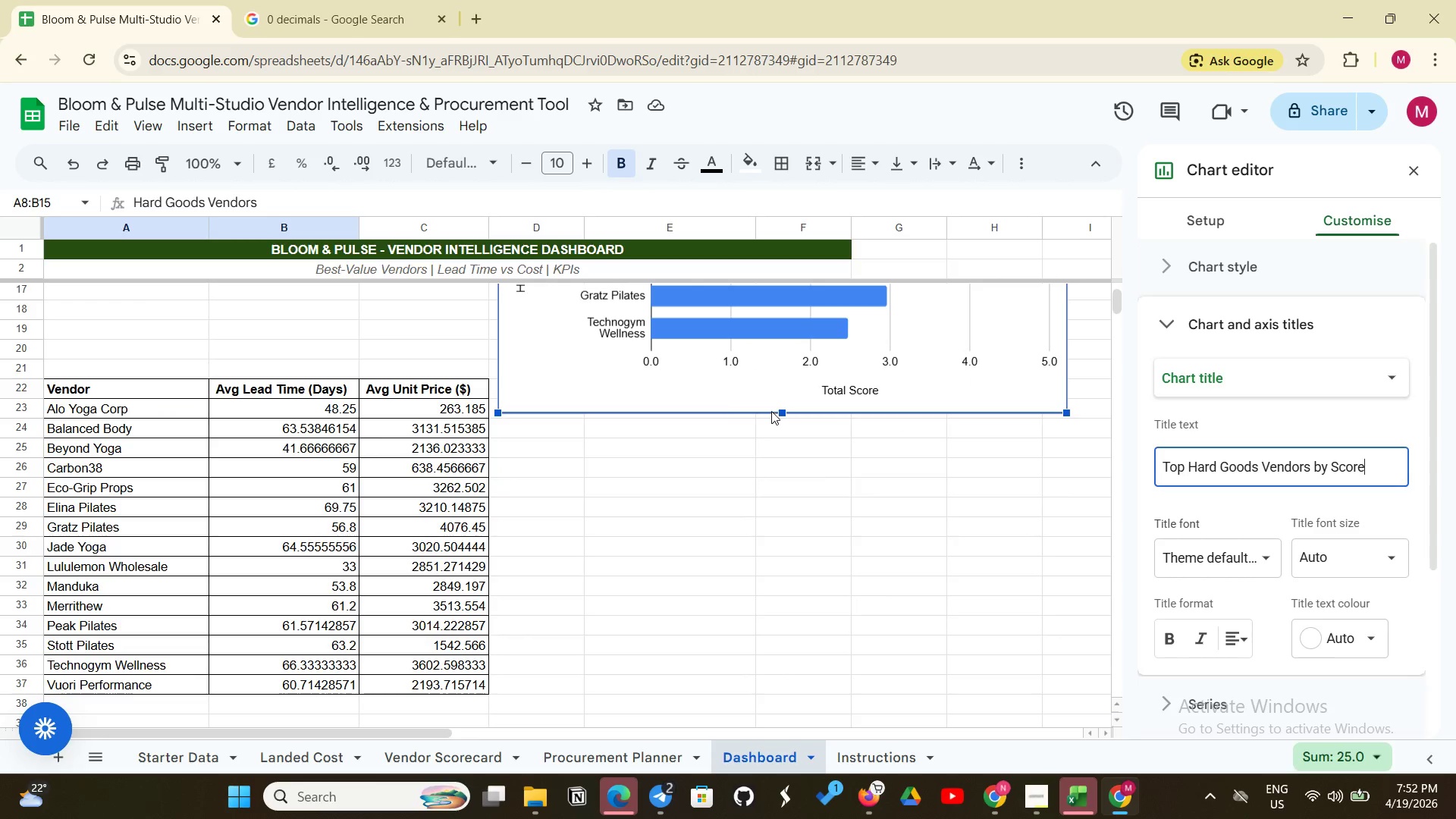 
left_click_drag(start_coordinate=[767, 409], to_coordinate=[786, 589])
 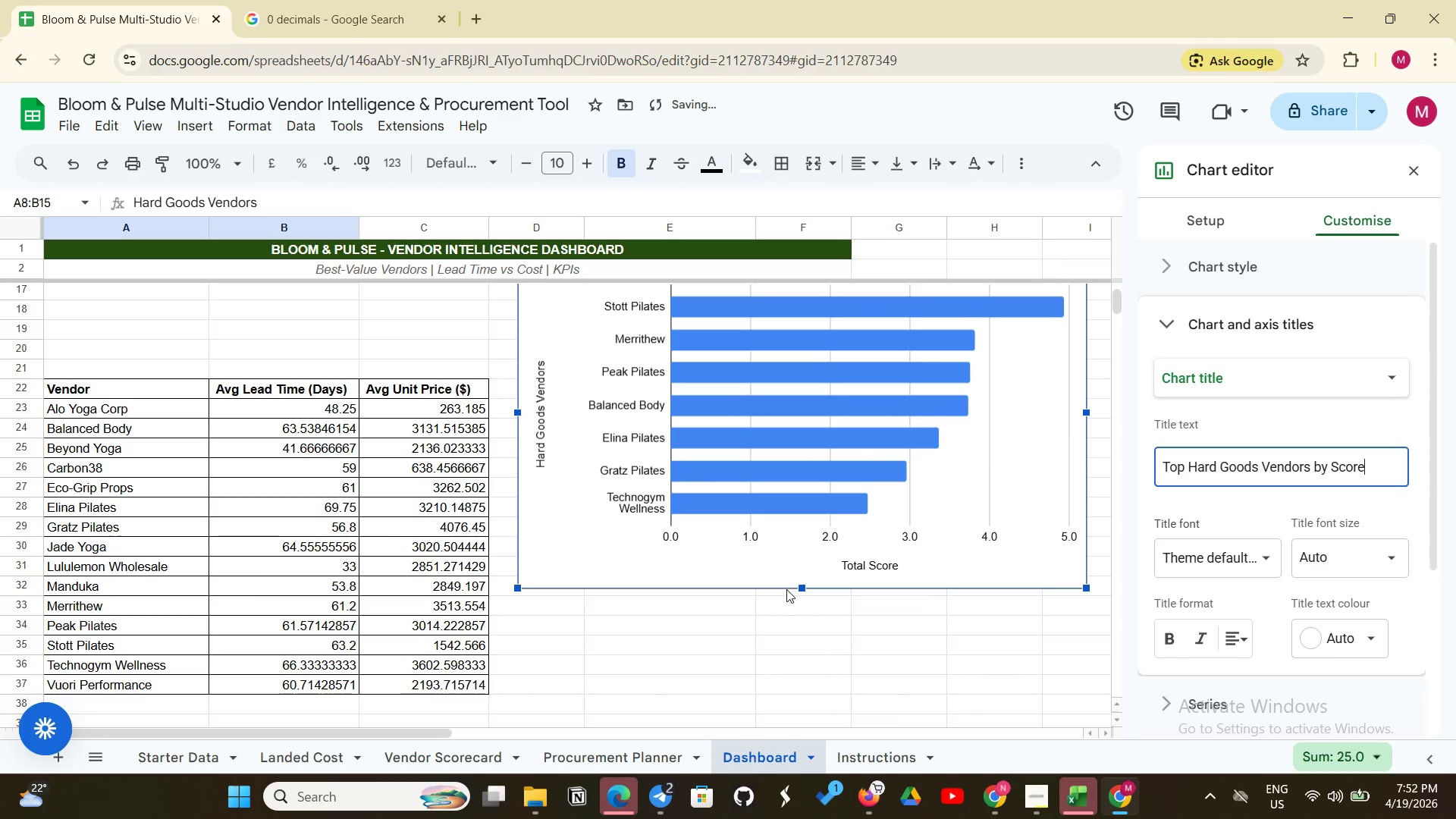 
scroll: coordinate [786, 589], scroll_direction: down, amount: 3.0
 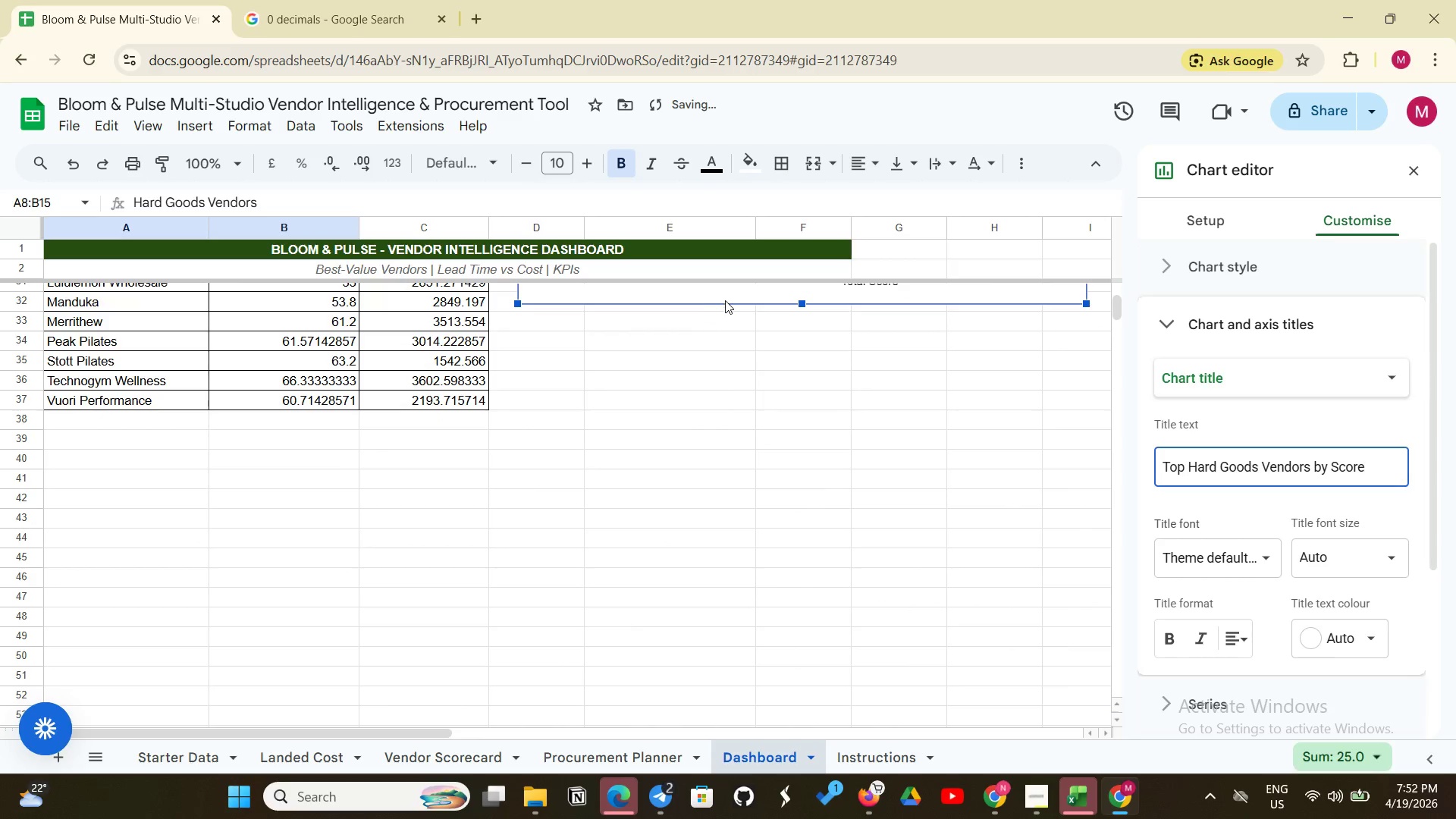 
left_click_drag(start_coordinate=[725, 300], to_coordinate=[236, 774])
 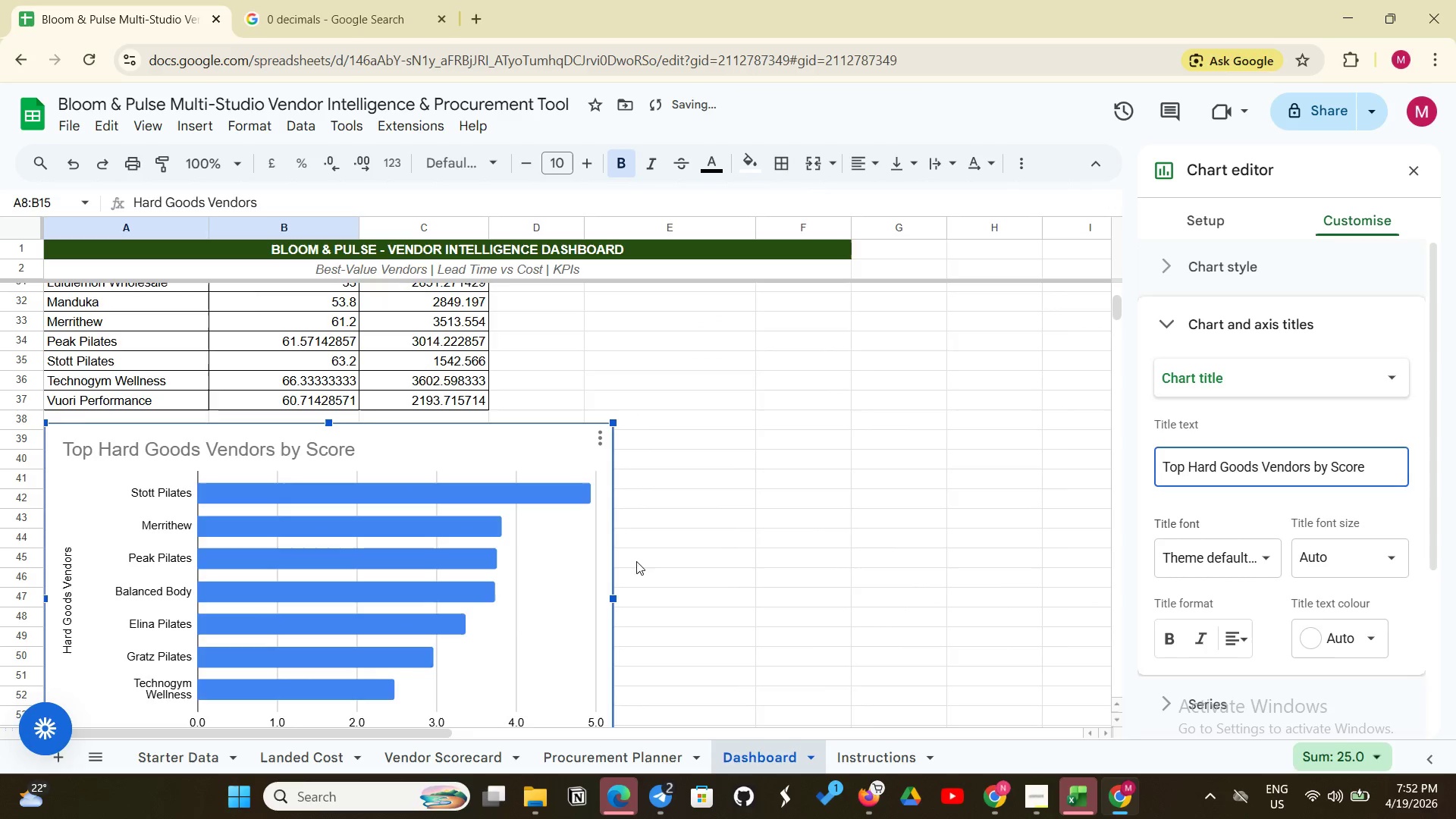 
scroll: coordinate [584, 550], scroll_direction: up, amount: 6.0
 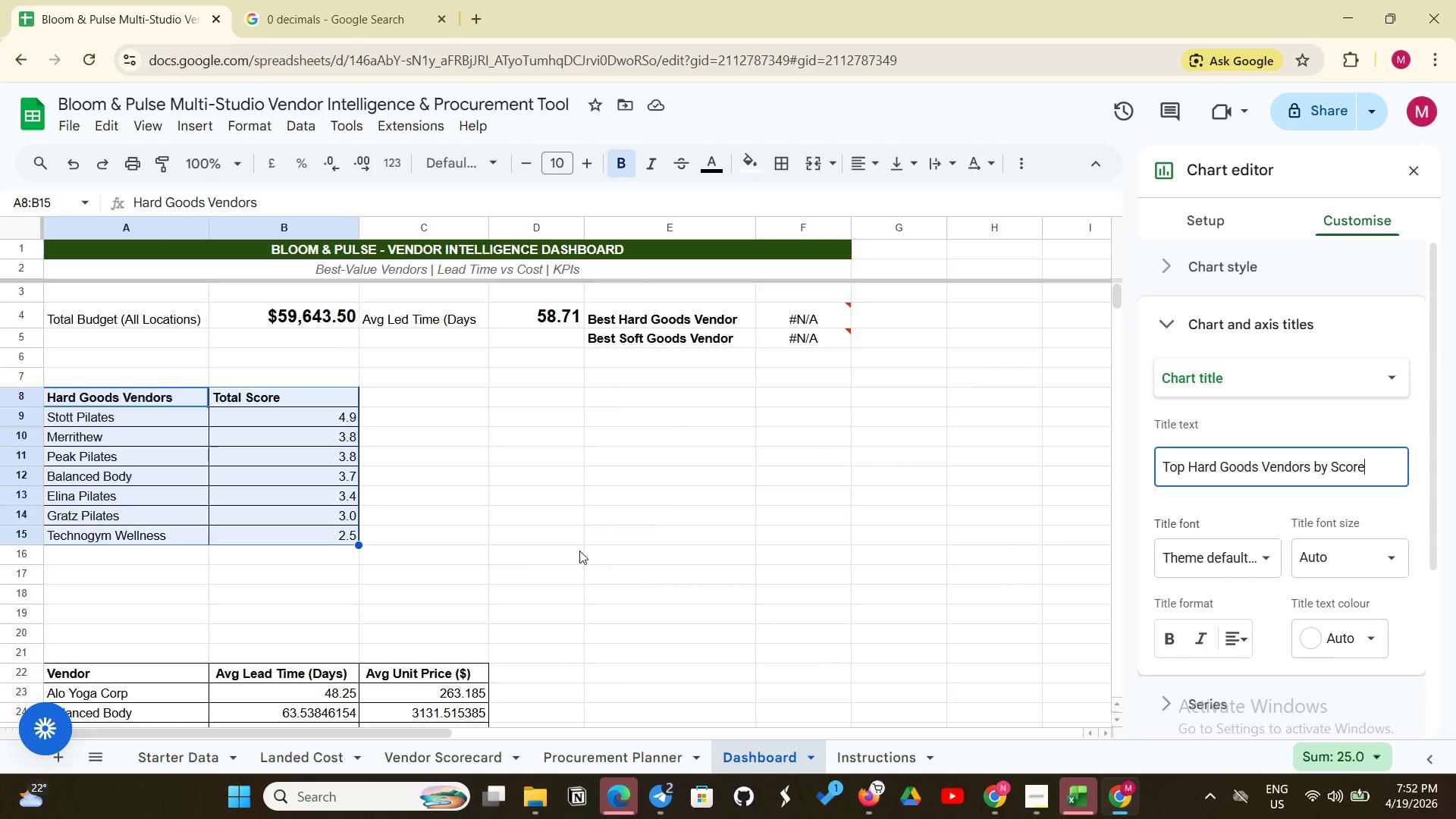 
scroll: coordinate [584, 550], scroll_direction: down, amount: 7.0
 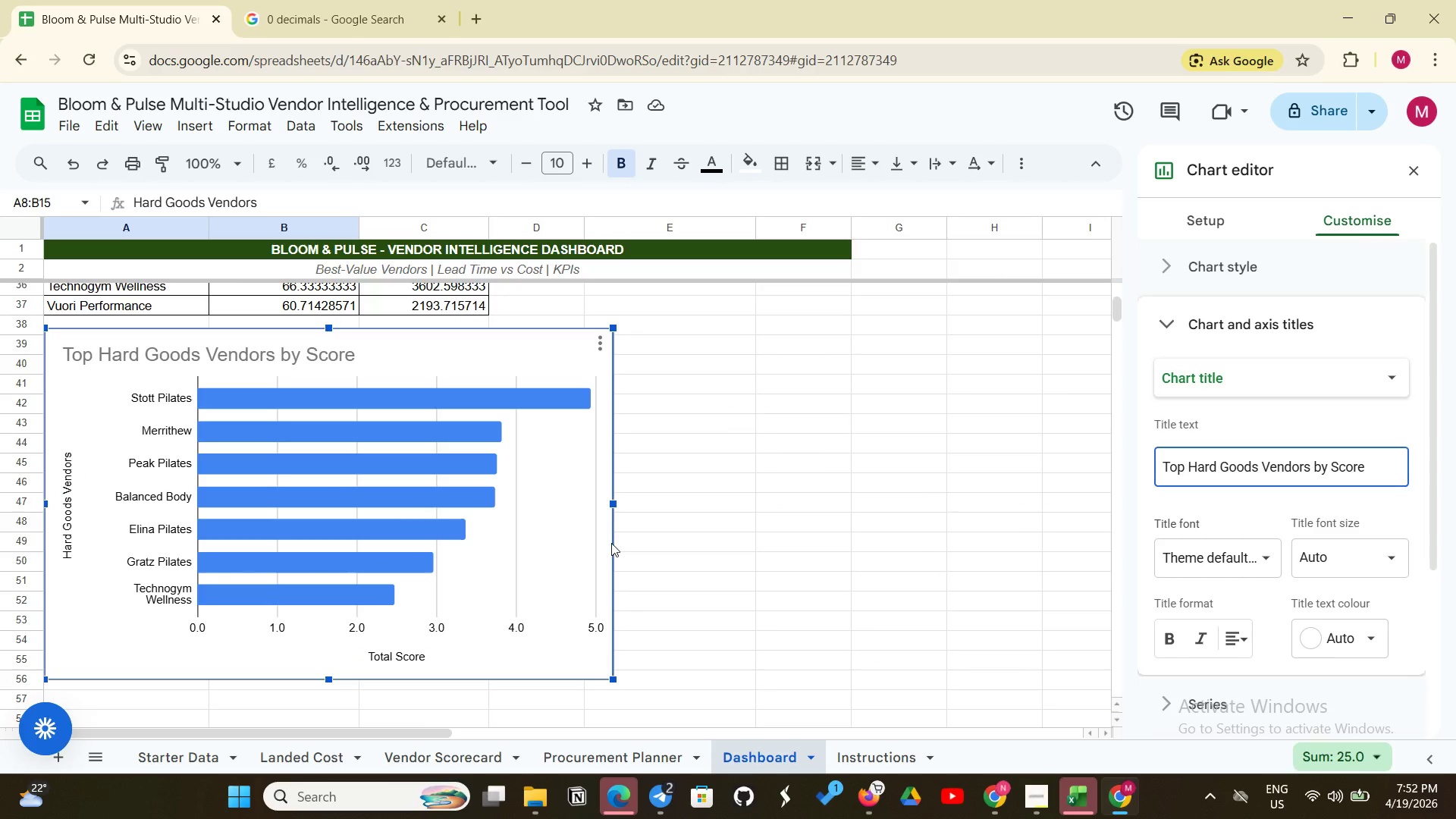 
left_click_drag(start_coordinate=[611, 543], to_coordinate=[1000, 481])
 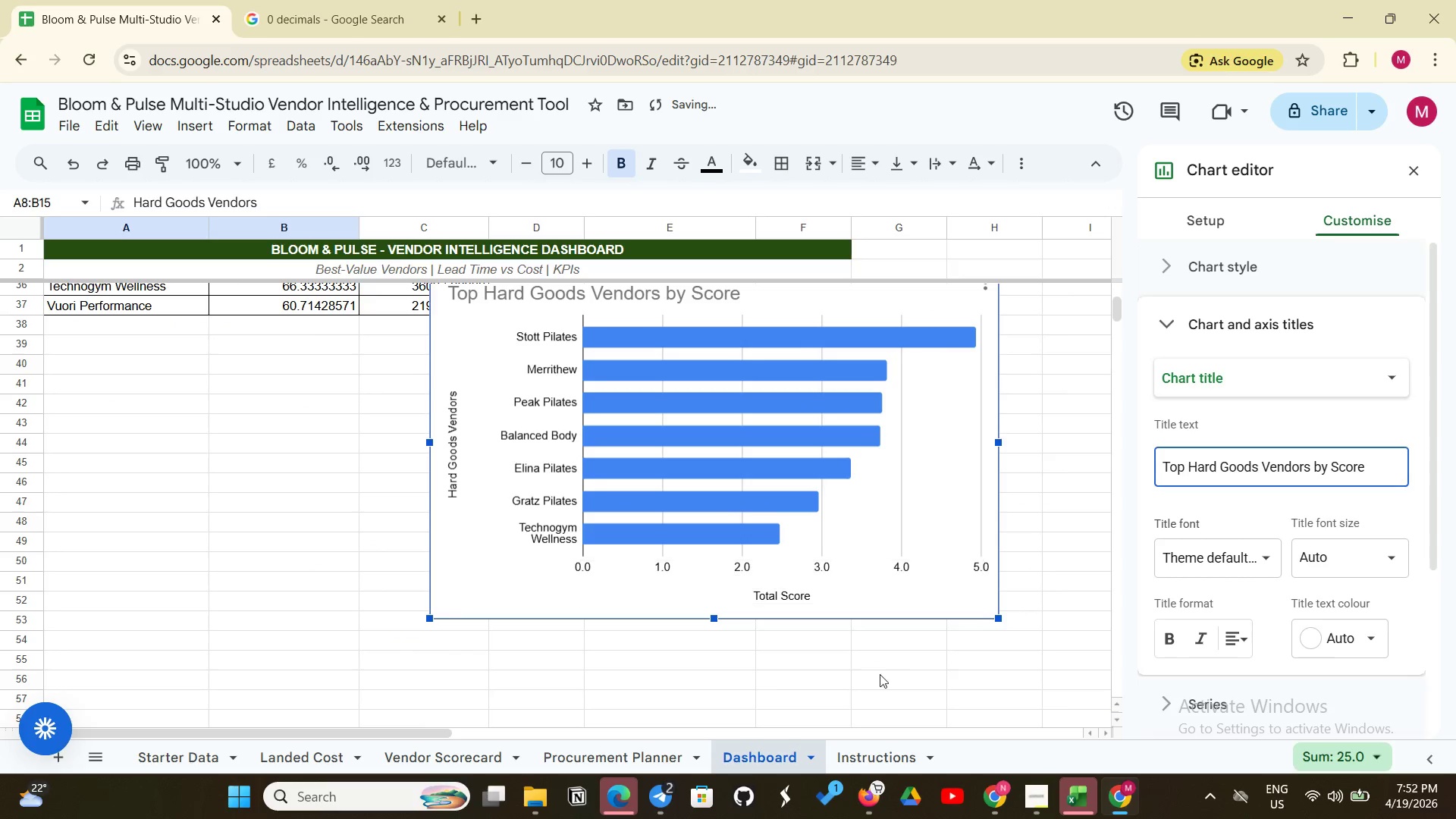 
scroll: coordinate [880, 674], scroll_direction: up, amount: 2.0
 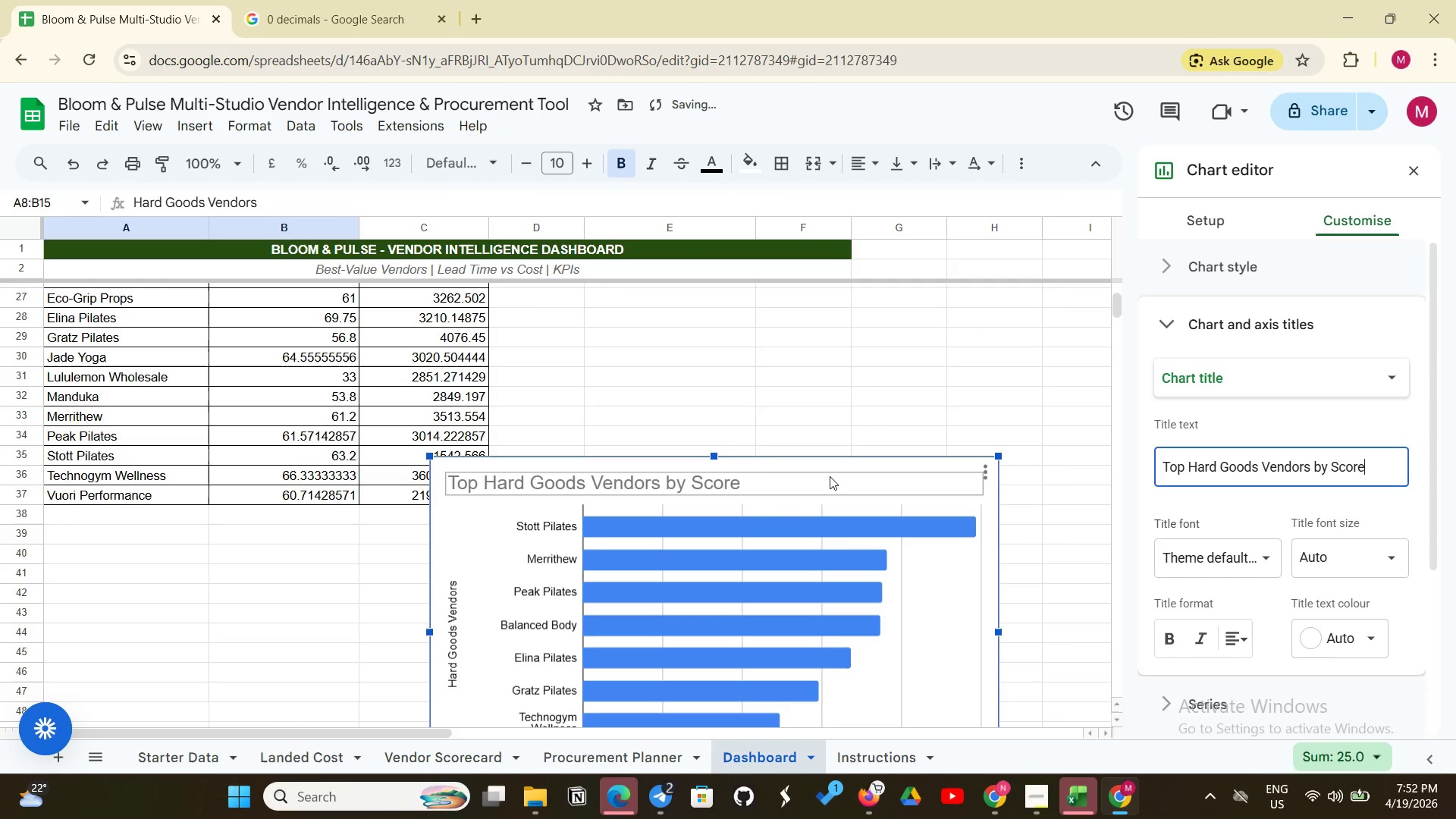 
left_click_drag(start_coordinate=[763, 457], to_coordinate=[883, 284])
 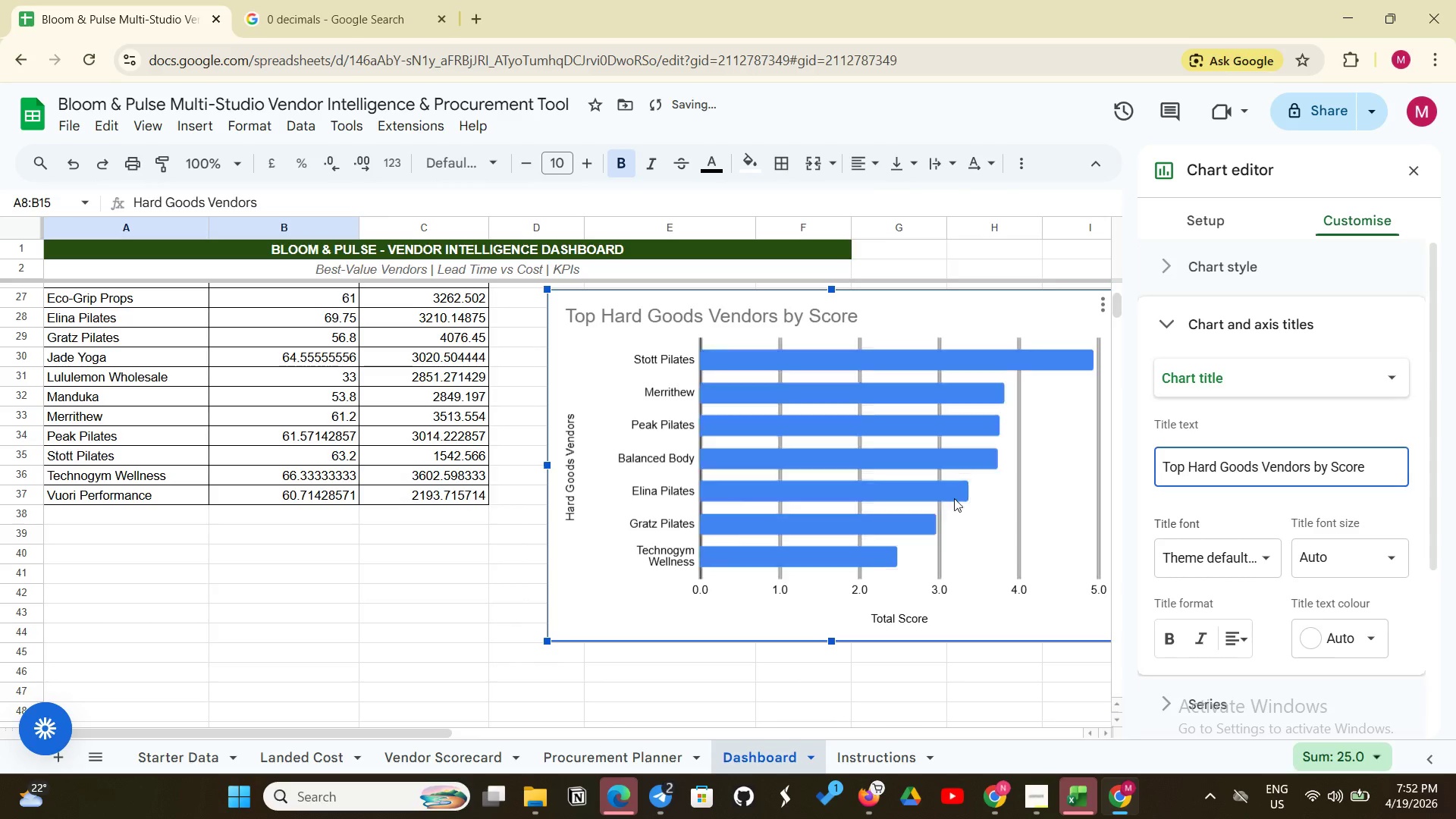 
scroll: coordinate [969, 512], scroll_direction: up, amount: 2.0
 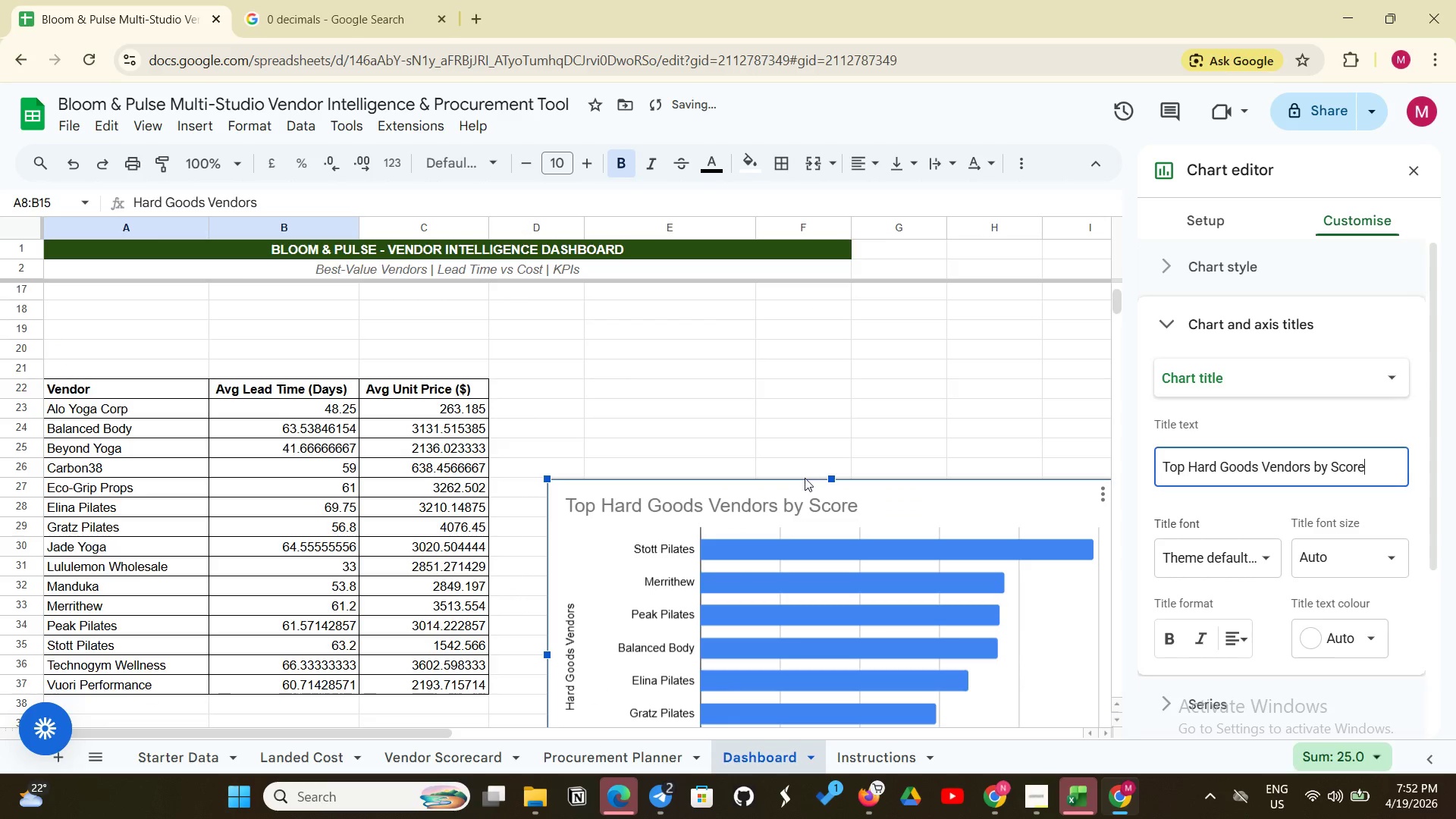 
left_click_drag(start_coordinate=[805, 479], to_coordinate=[830, 254])
 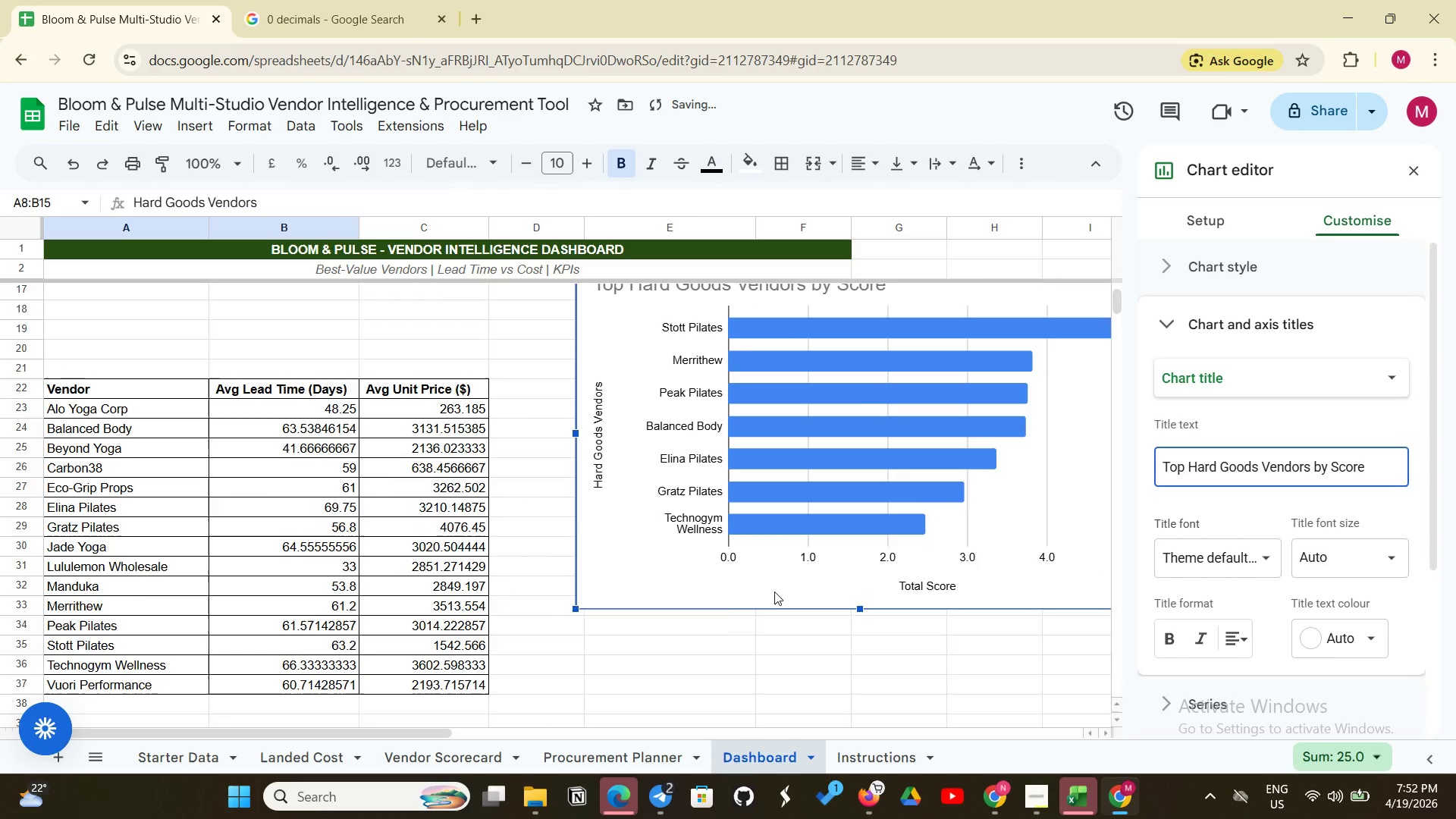 
scroll: coordinate [758, 639], scroll_direction: up, amount: 3.0
 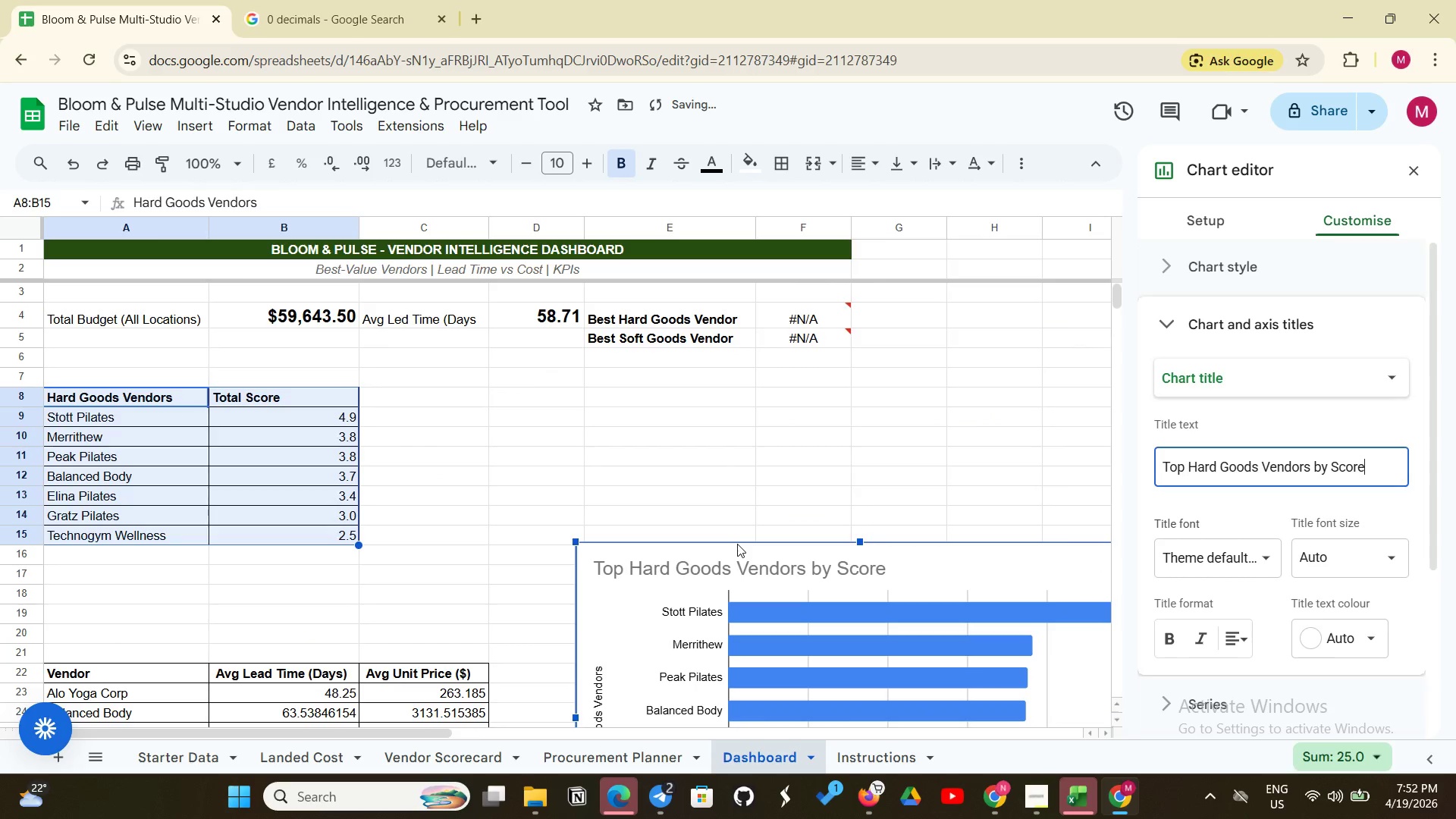 
left_click_drag(start_coordinate=[737, 544], to_coordinate=[683, 360])
 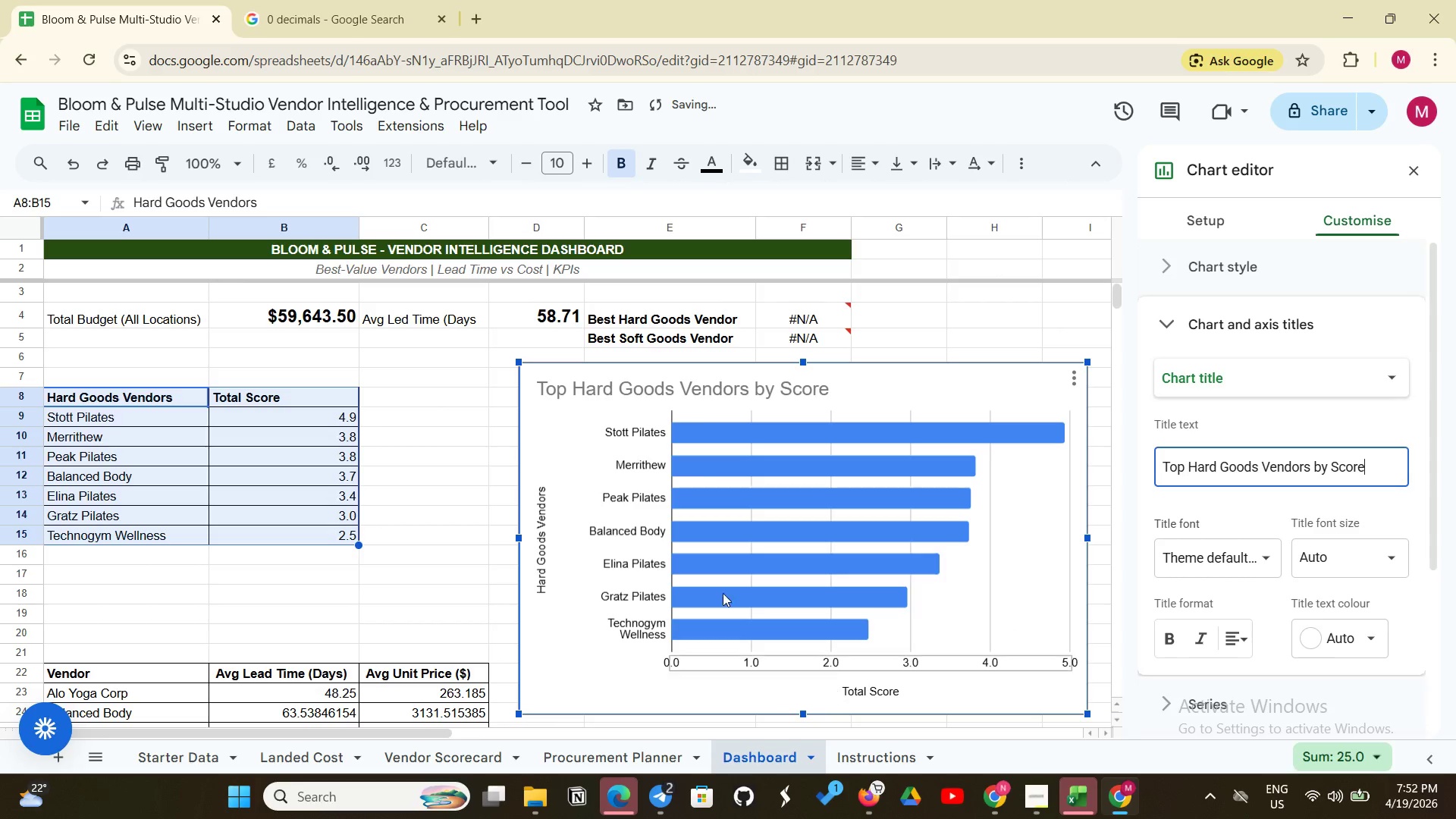 
scroll: coordinate [561, 592], scroll_direction: down, amount: 5.0
 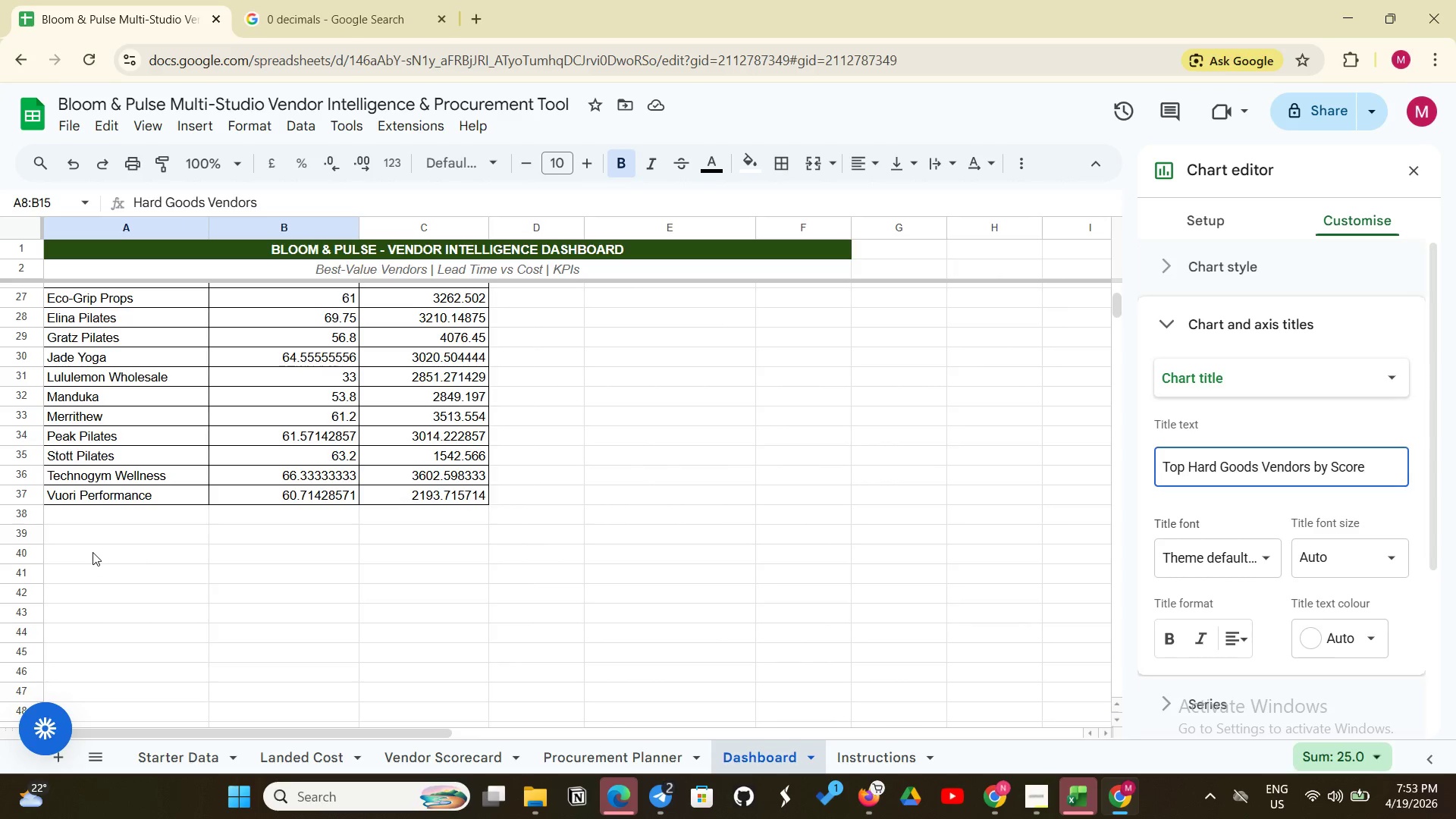 
wait(20.45)
 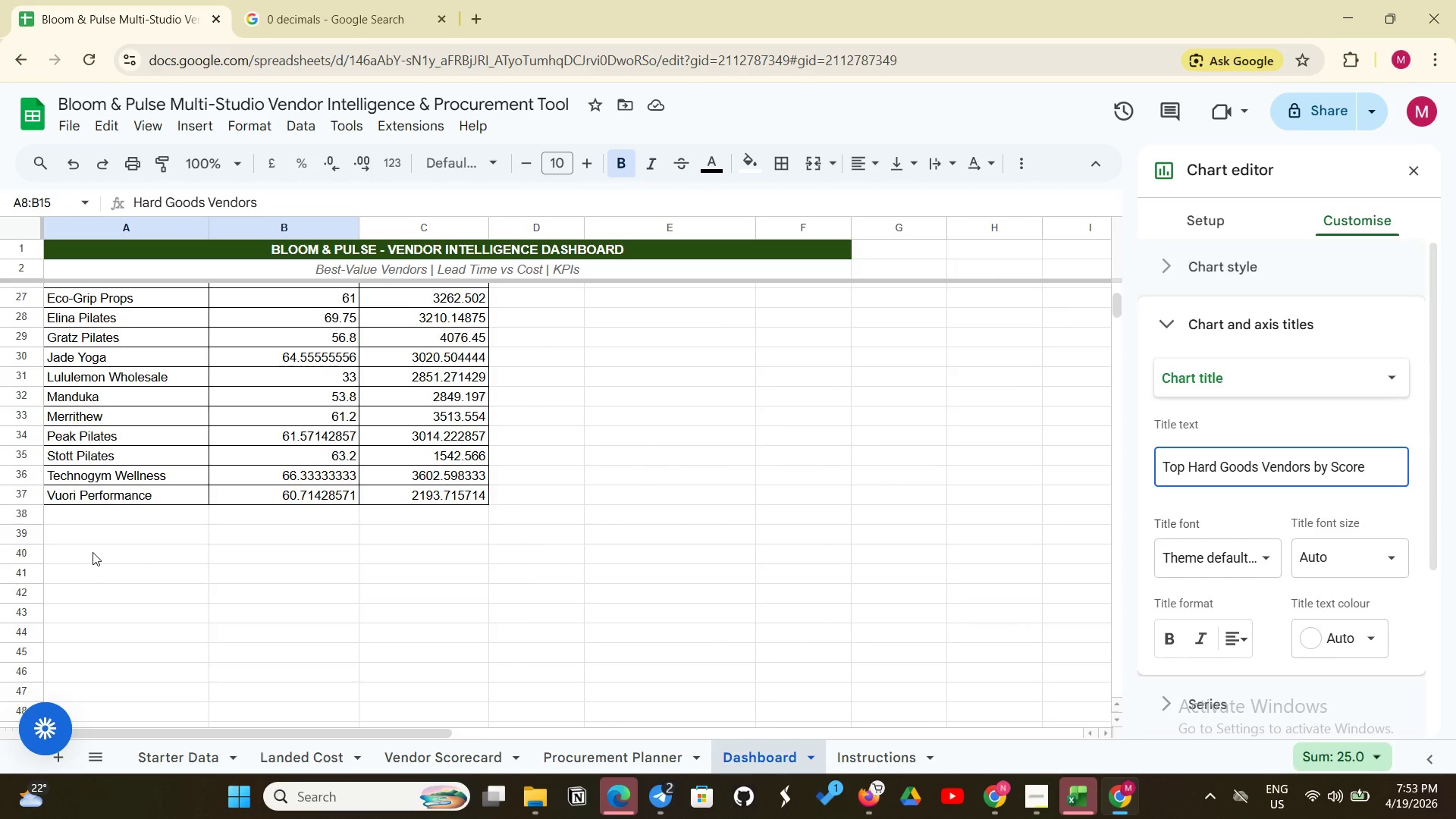 
scroll: coordinate [182, 463], scroll_direction: up, amount: 4.0
 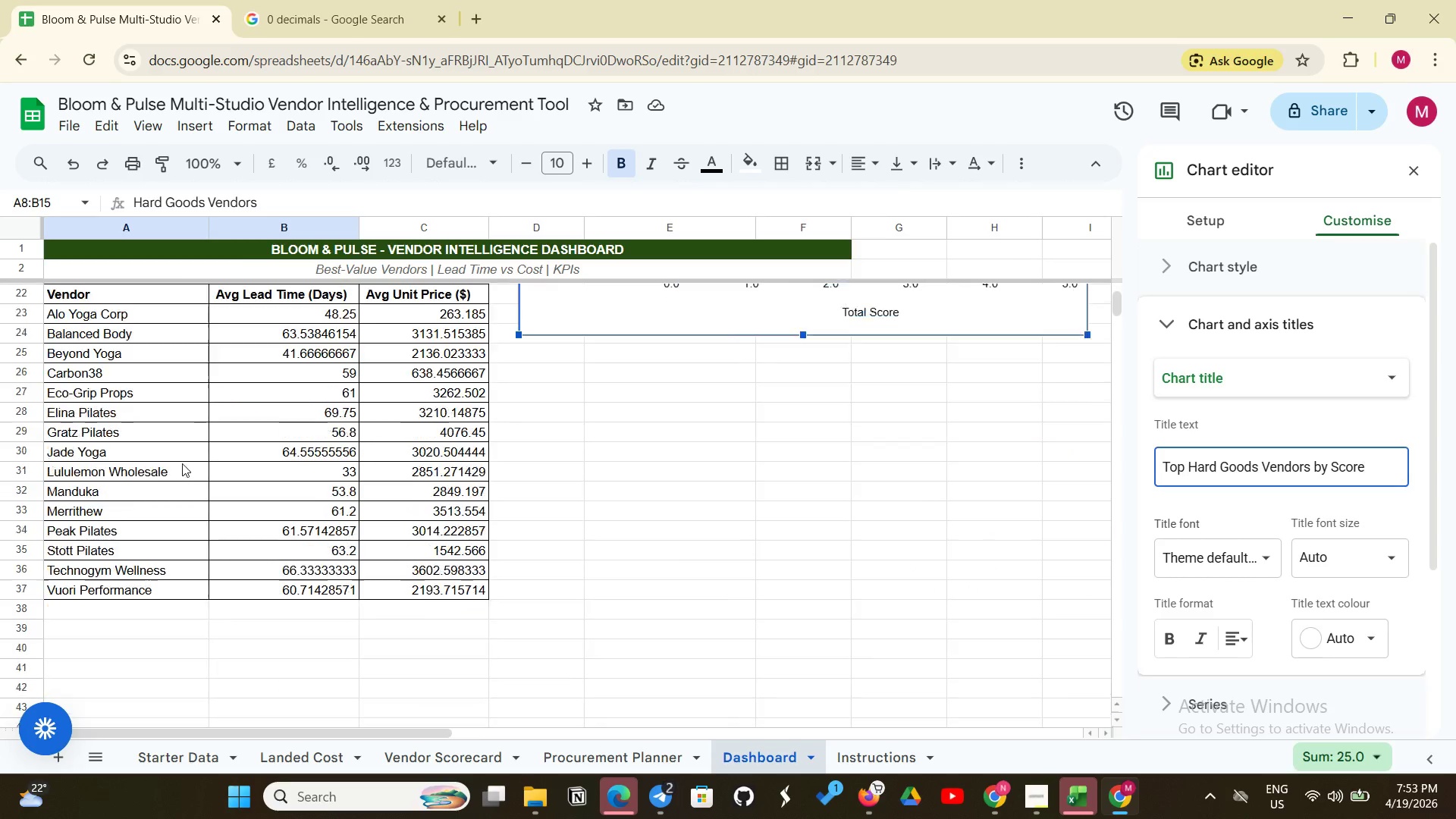 
scroll: coordinate [182, 463], scroll_direction: down, amount: 1.0
 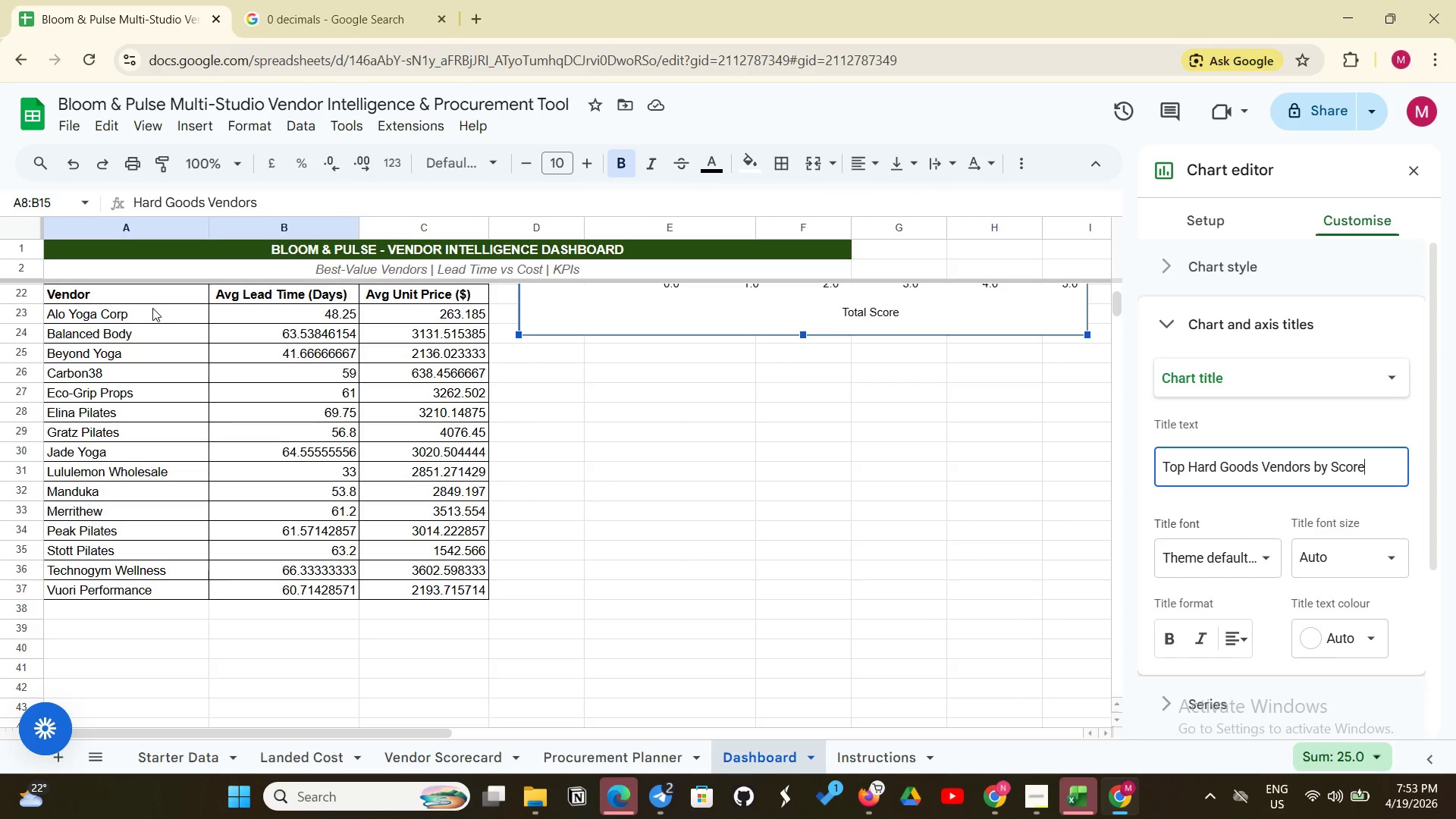 
wait(31.12)
 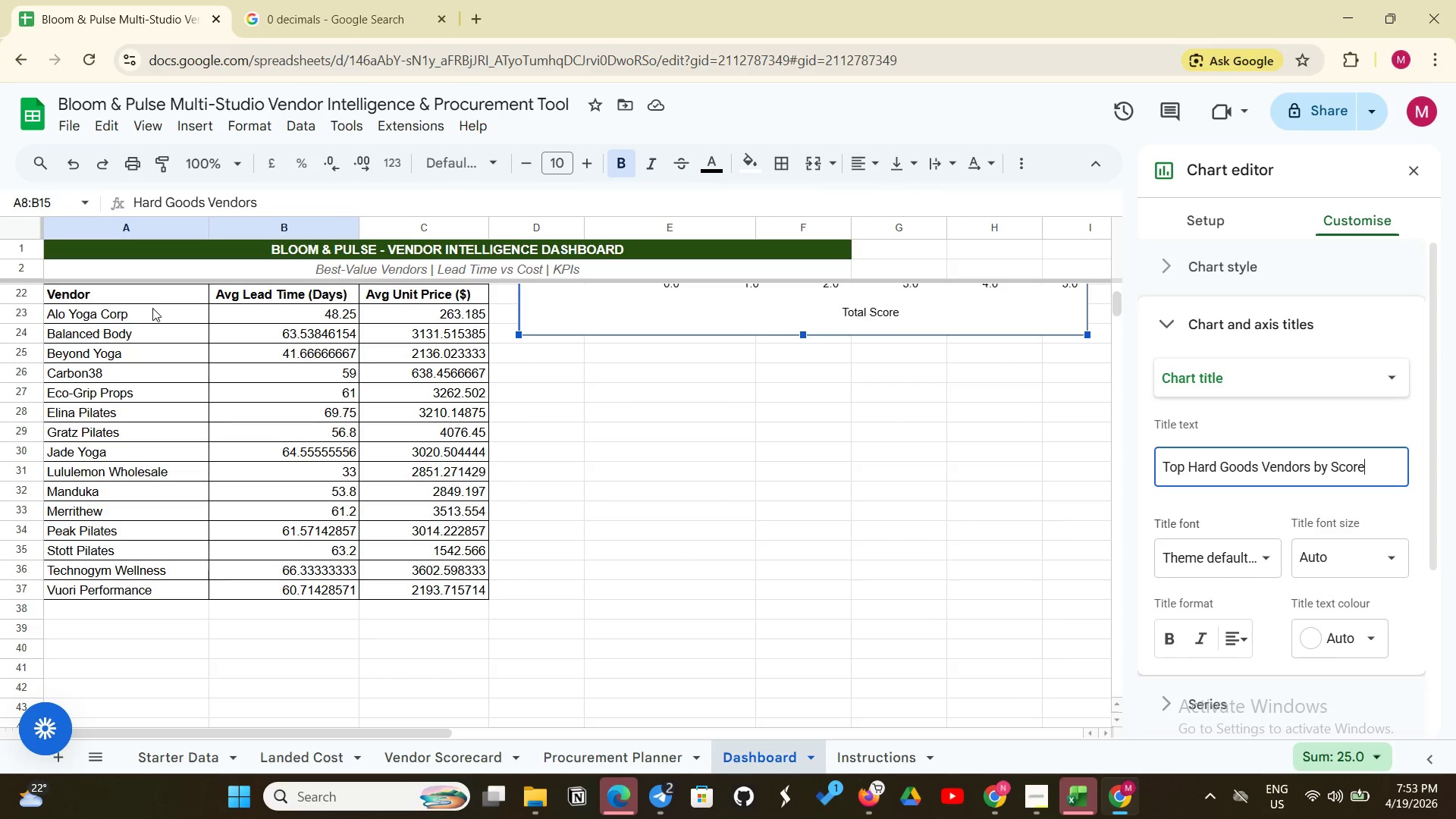 
left_click_drag(start_coordinate=[168, 300], to_coordinate=[452, 589])
 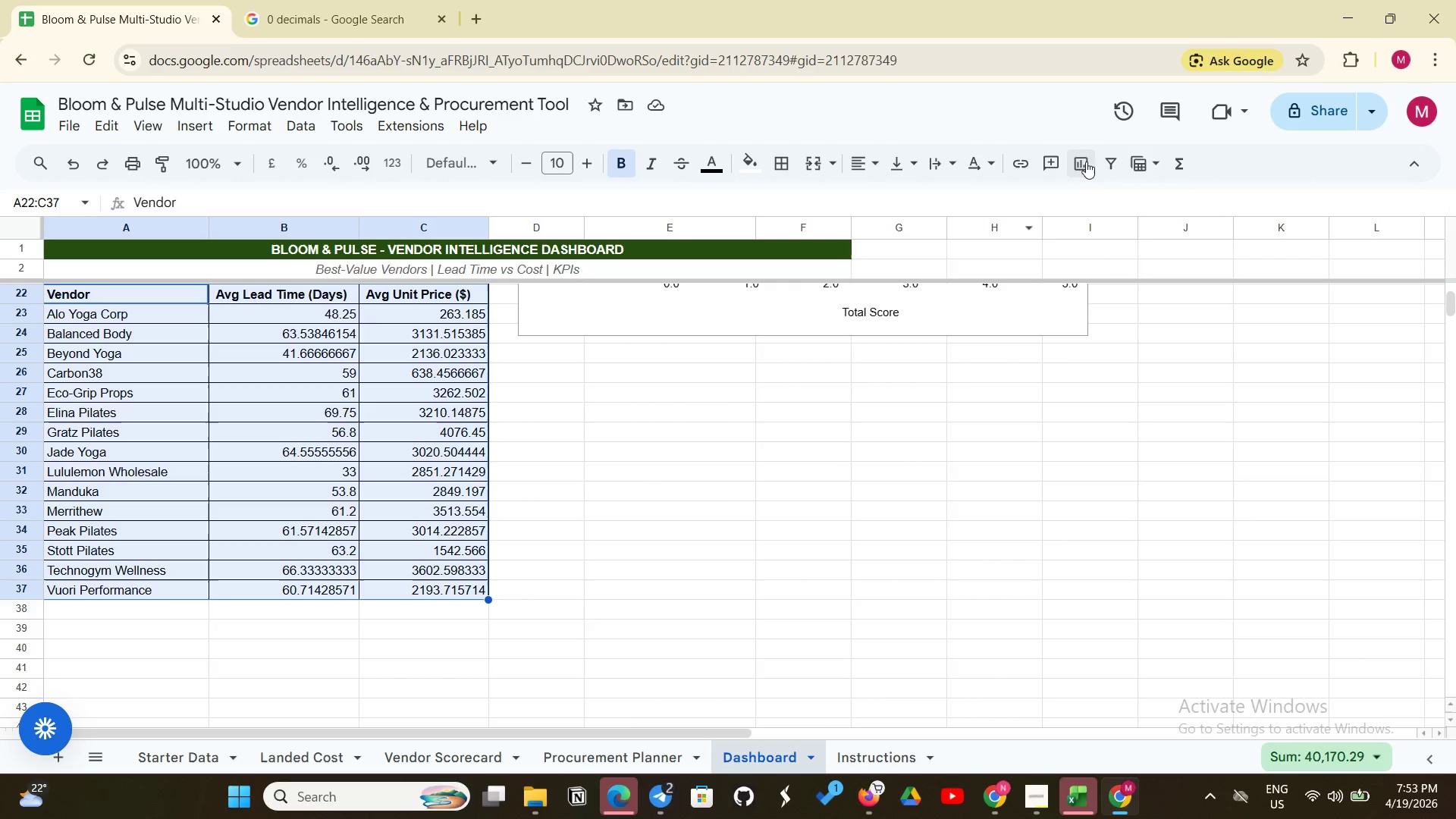 
left_click([1087, 160])
 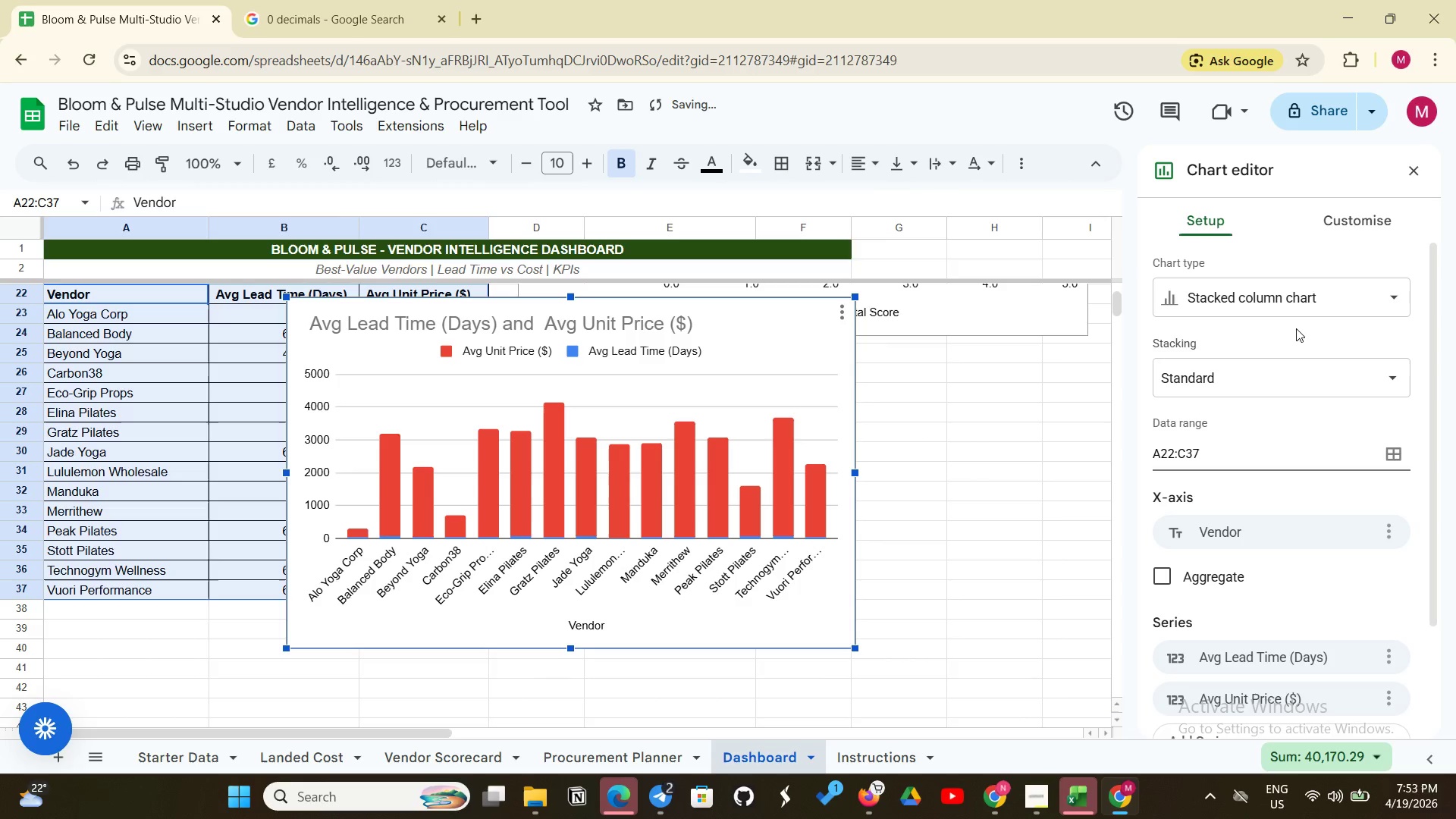 
mouse_move([1358, 296])
 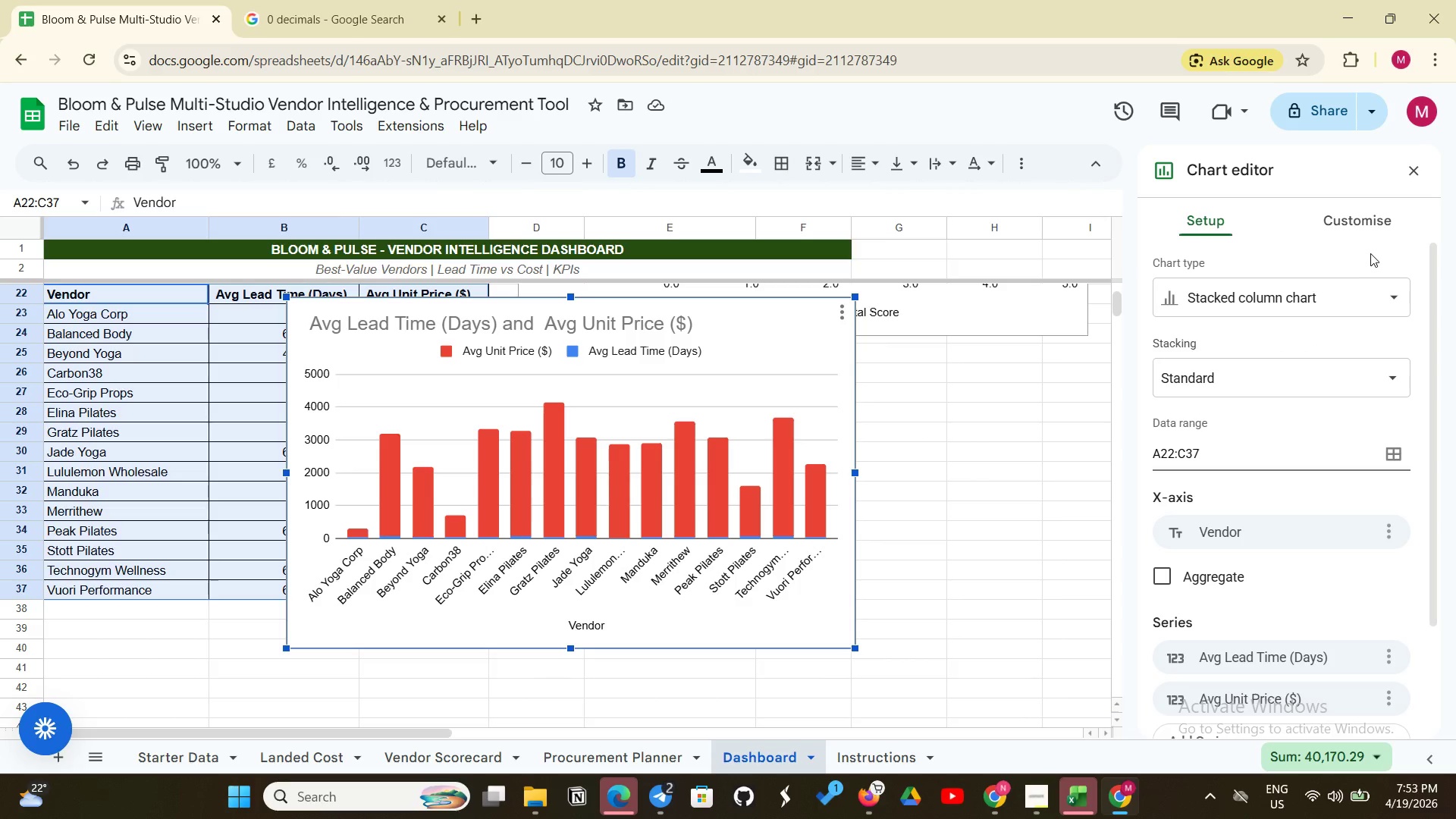 
wait(5.18)
 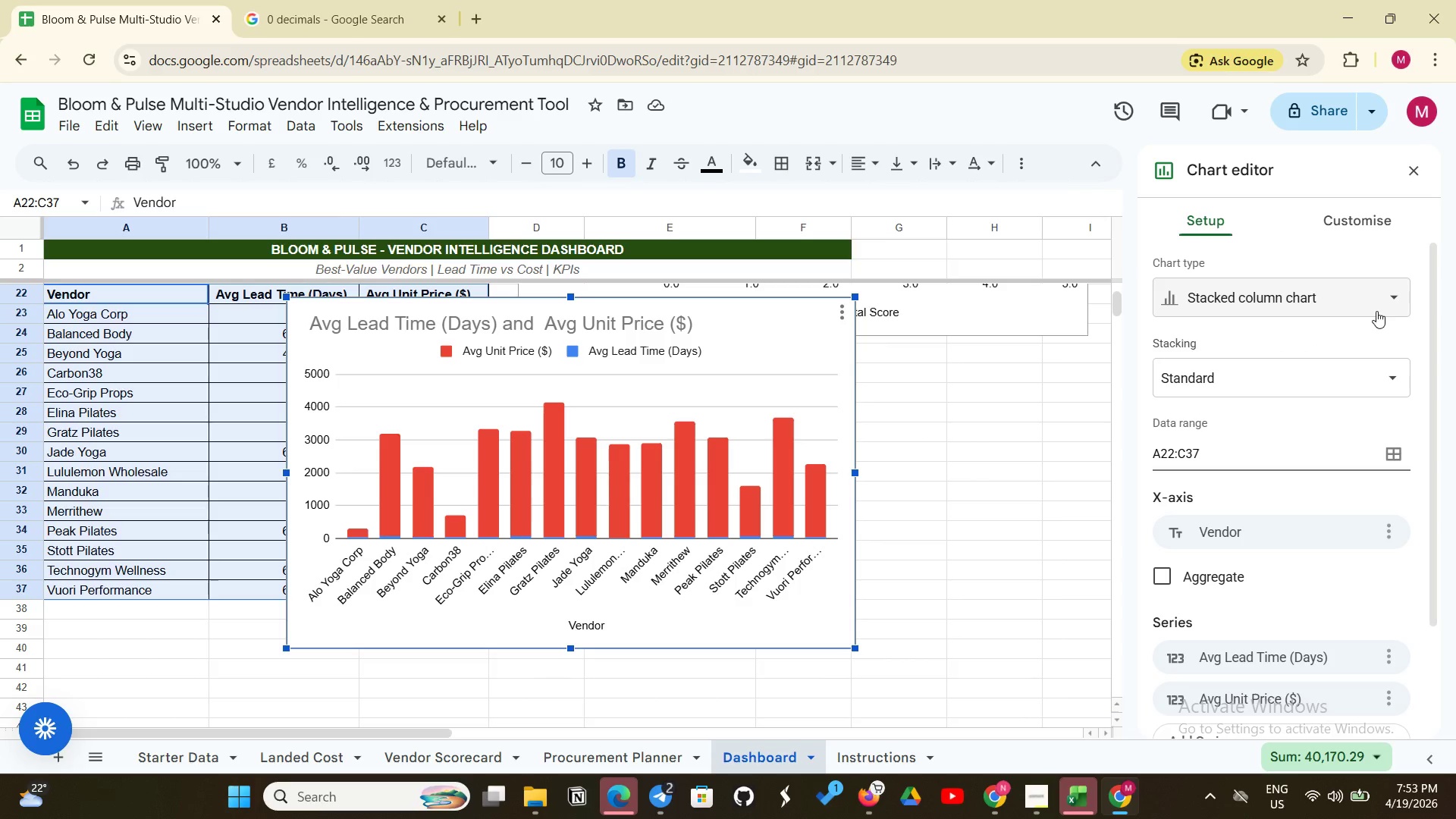 
left_click([1352, 227])
 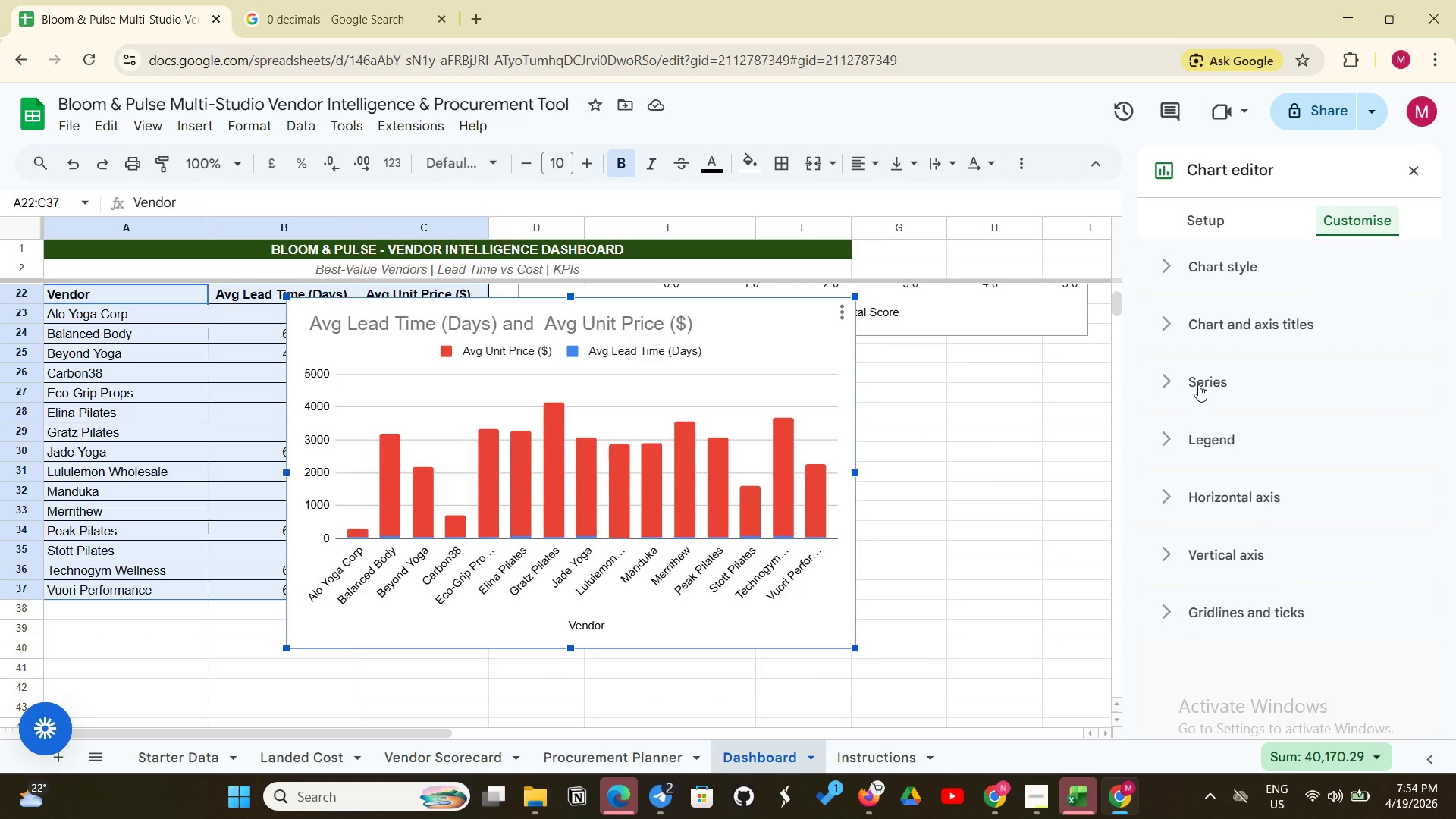 
wait(14.59)
 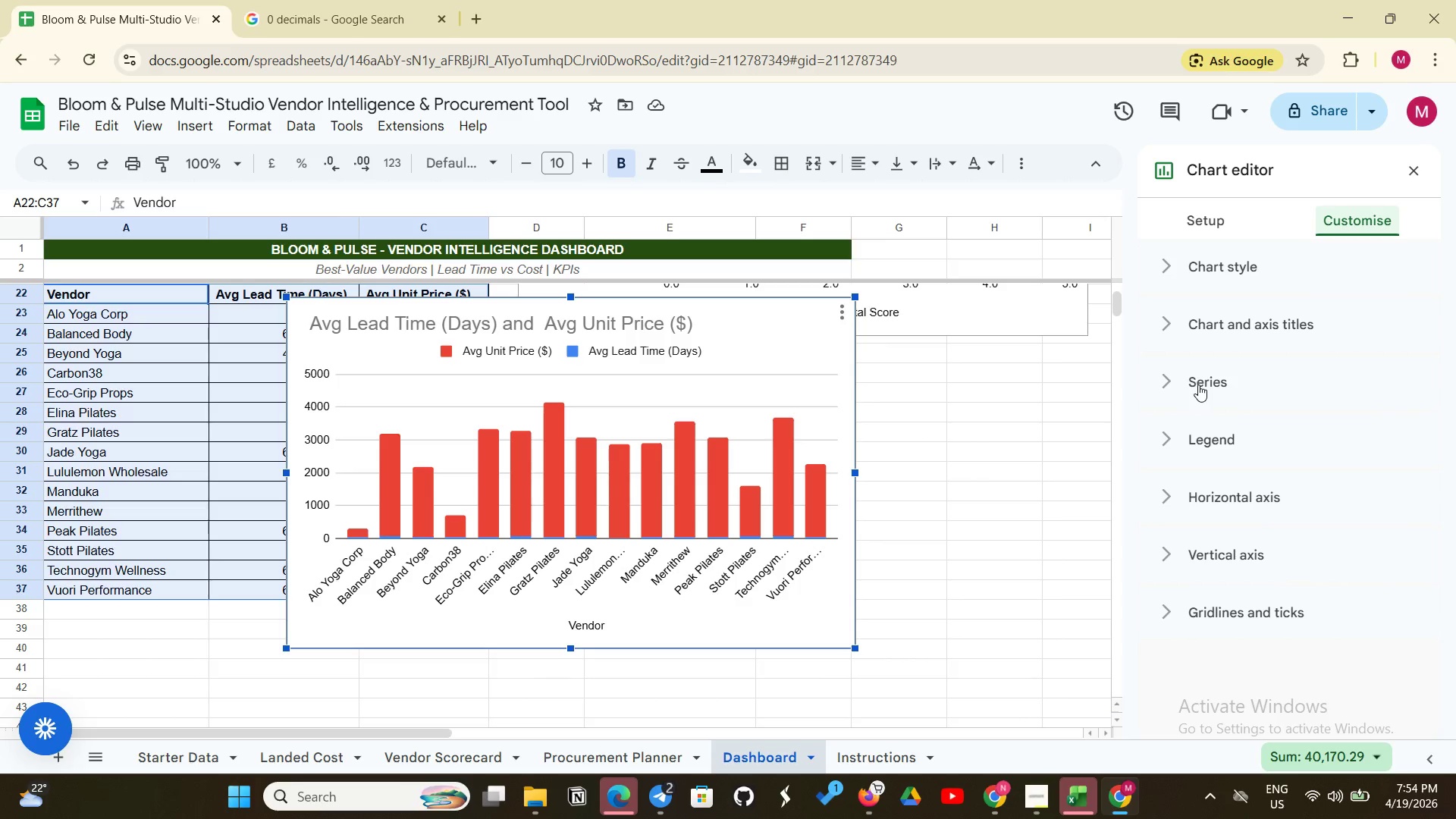 
left_click([1264, 317])
 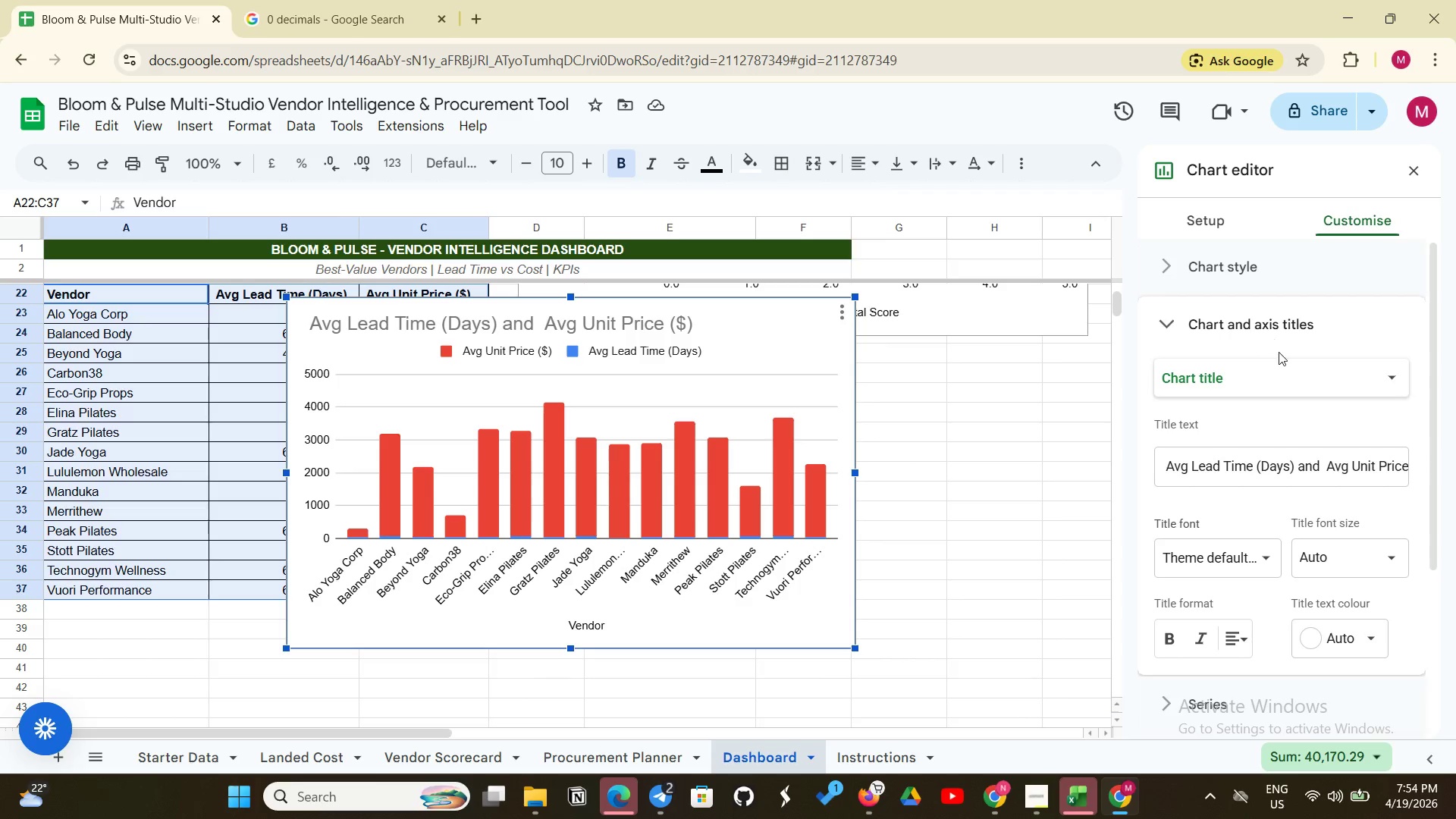 
left_click([1392, 454])
 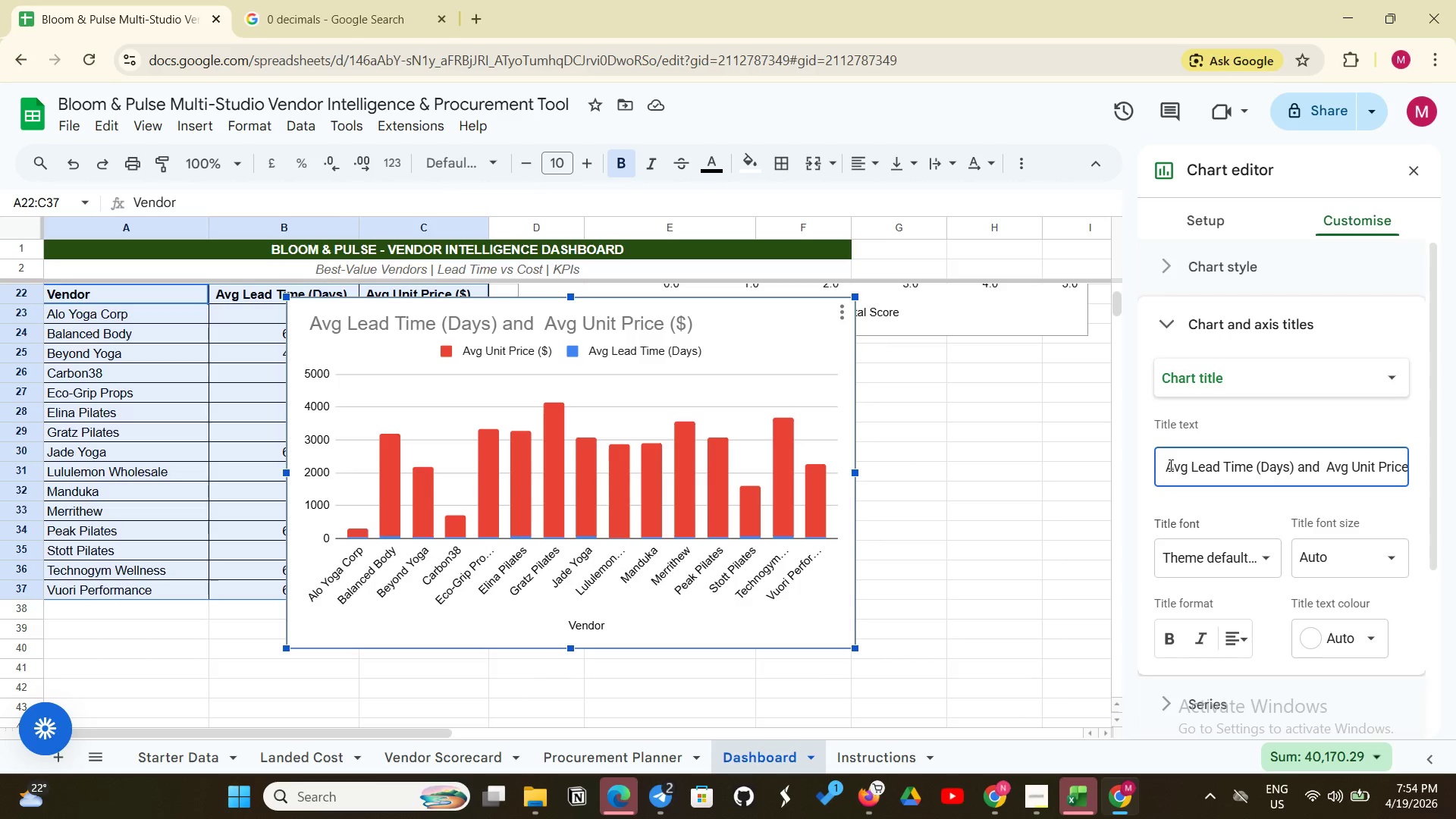 
left_click_drag(start_coordinate=[1167, 465], to_coordinate=[1443, 464])
 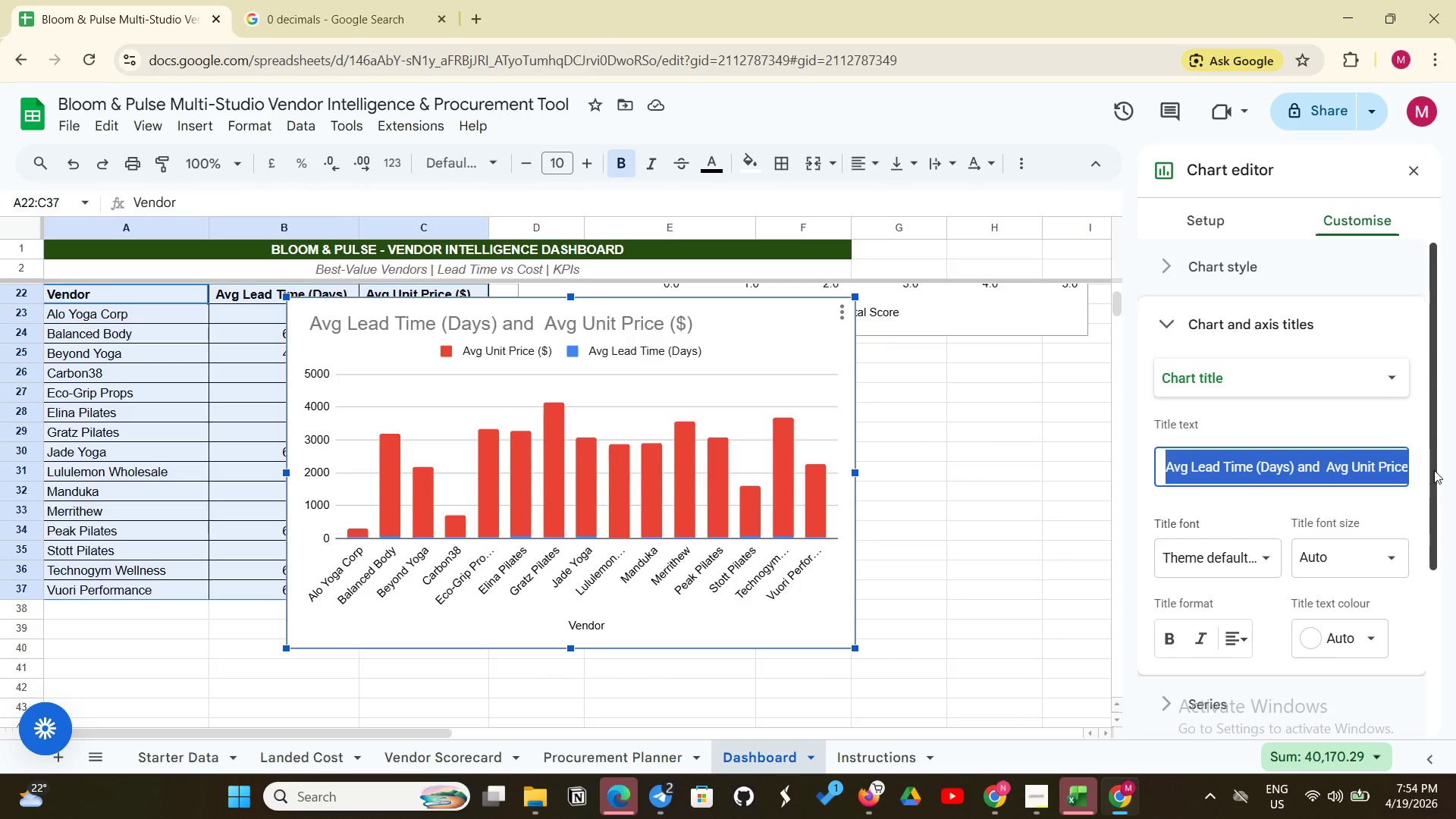 
key(Backspace)
 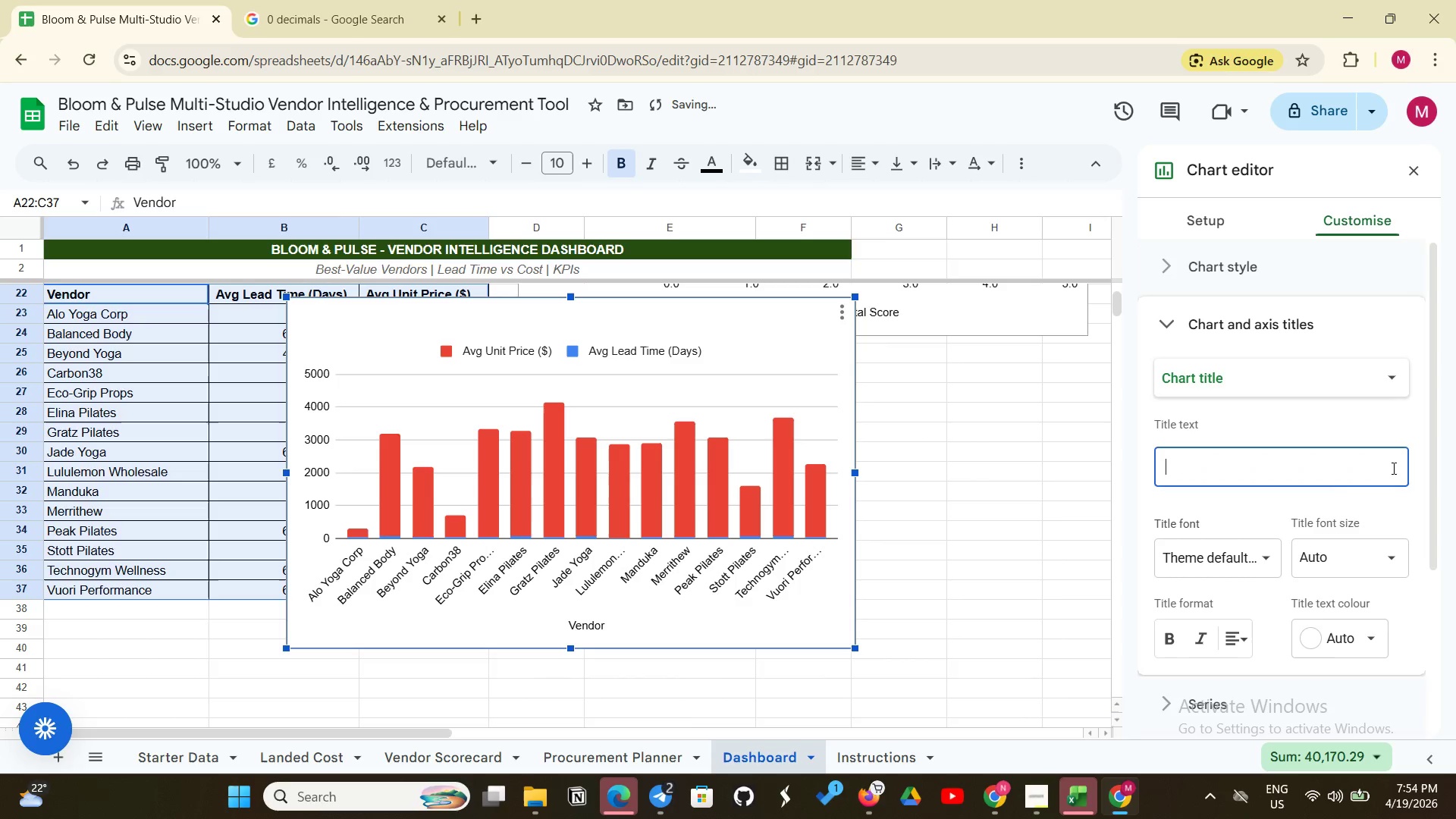 
left_click([1232, 469])
 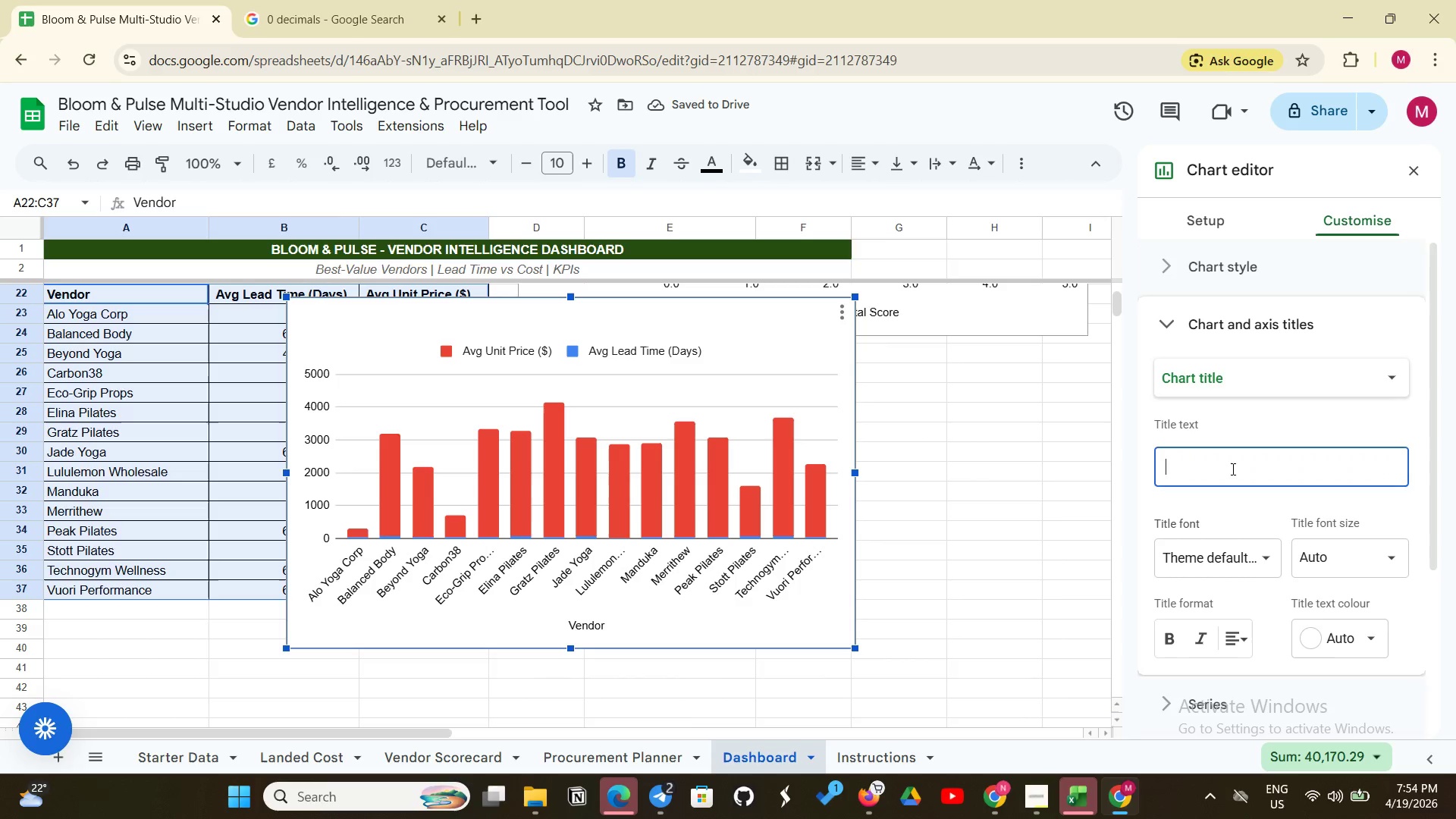 
type(Lead Time vs Cost )
 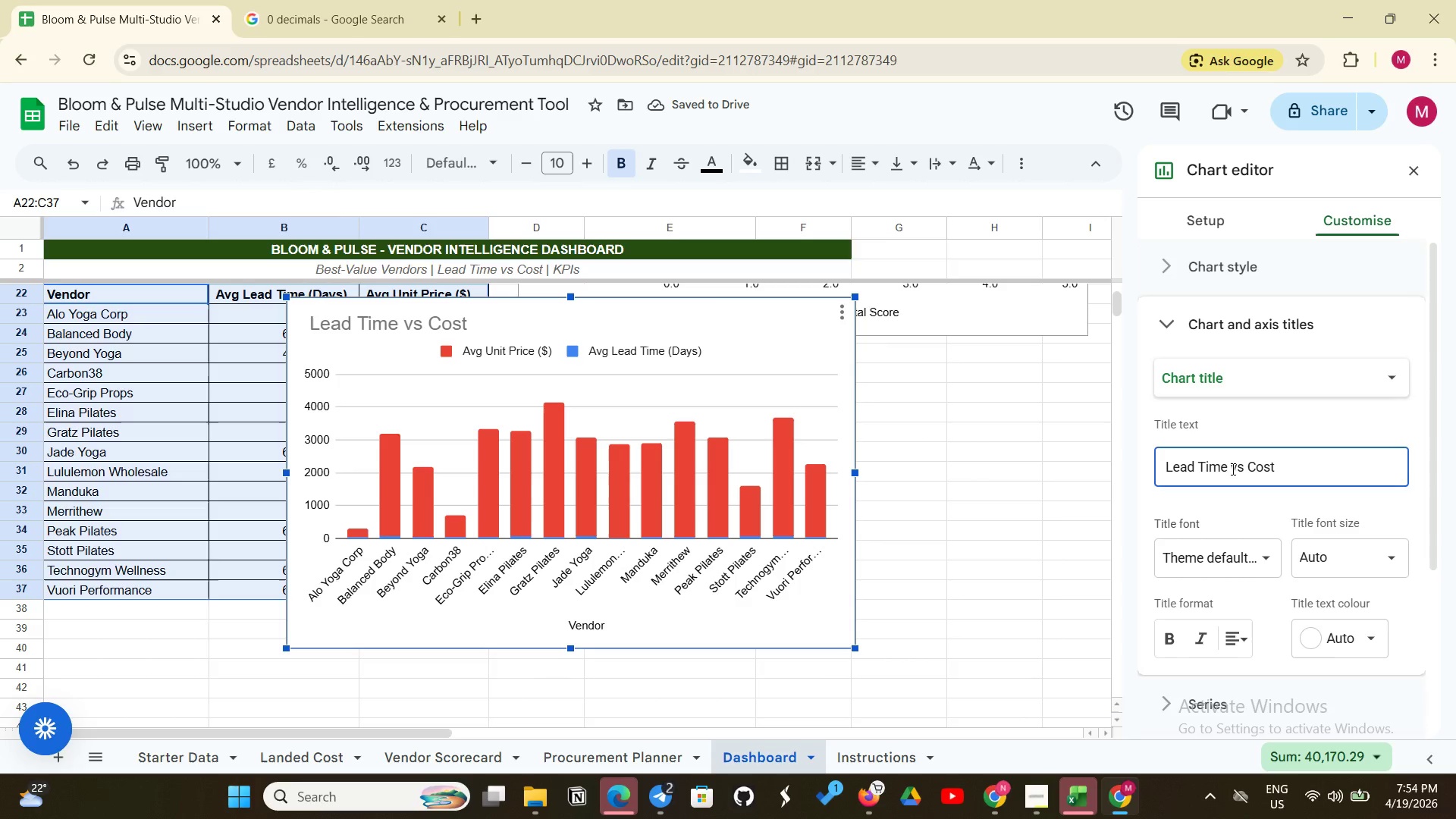 
wait(9.7)
 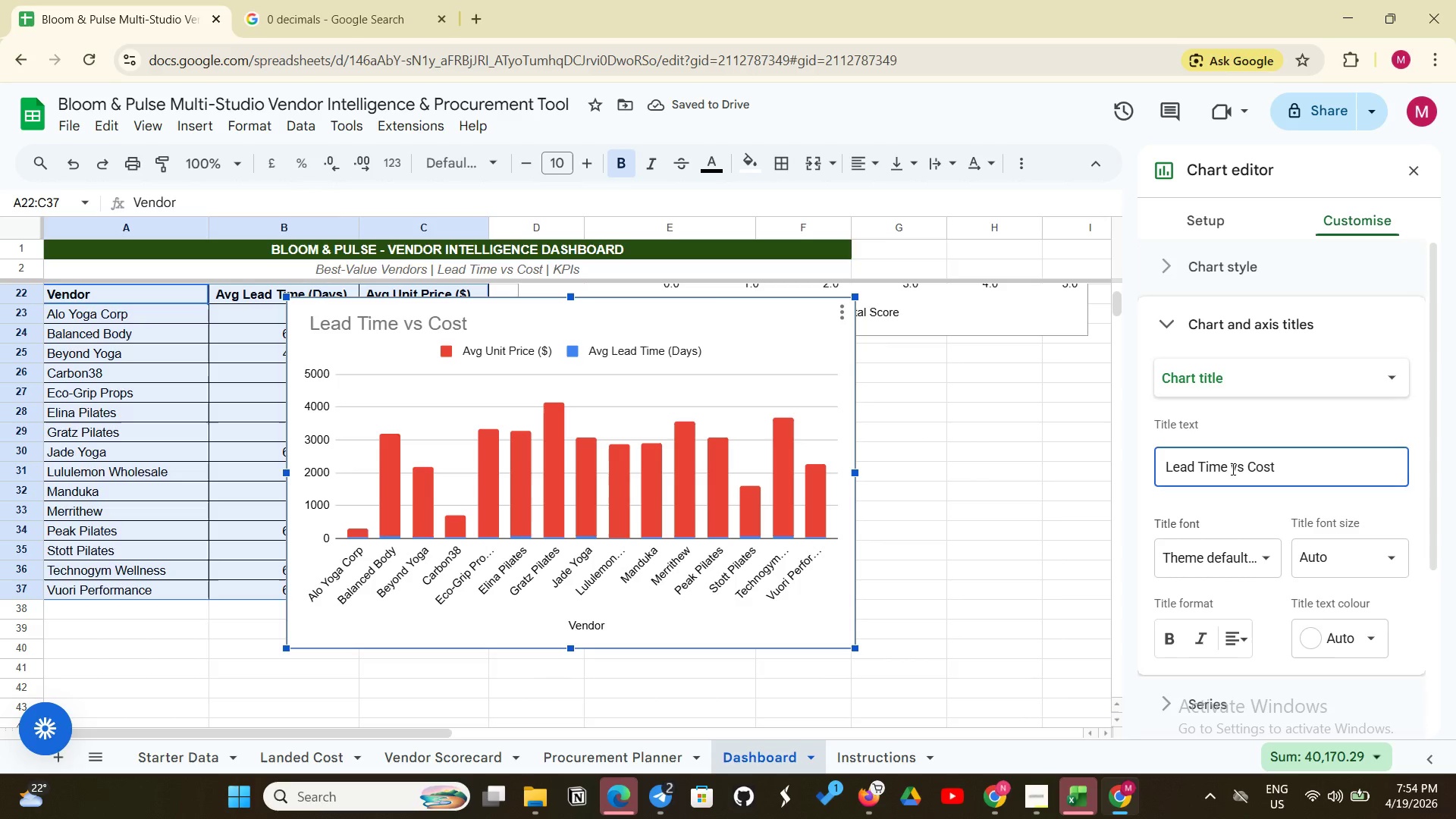 
type(Trade-off)
 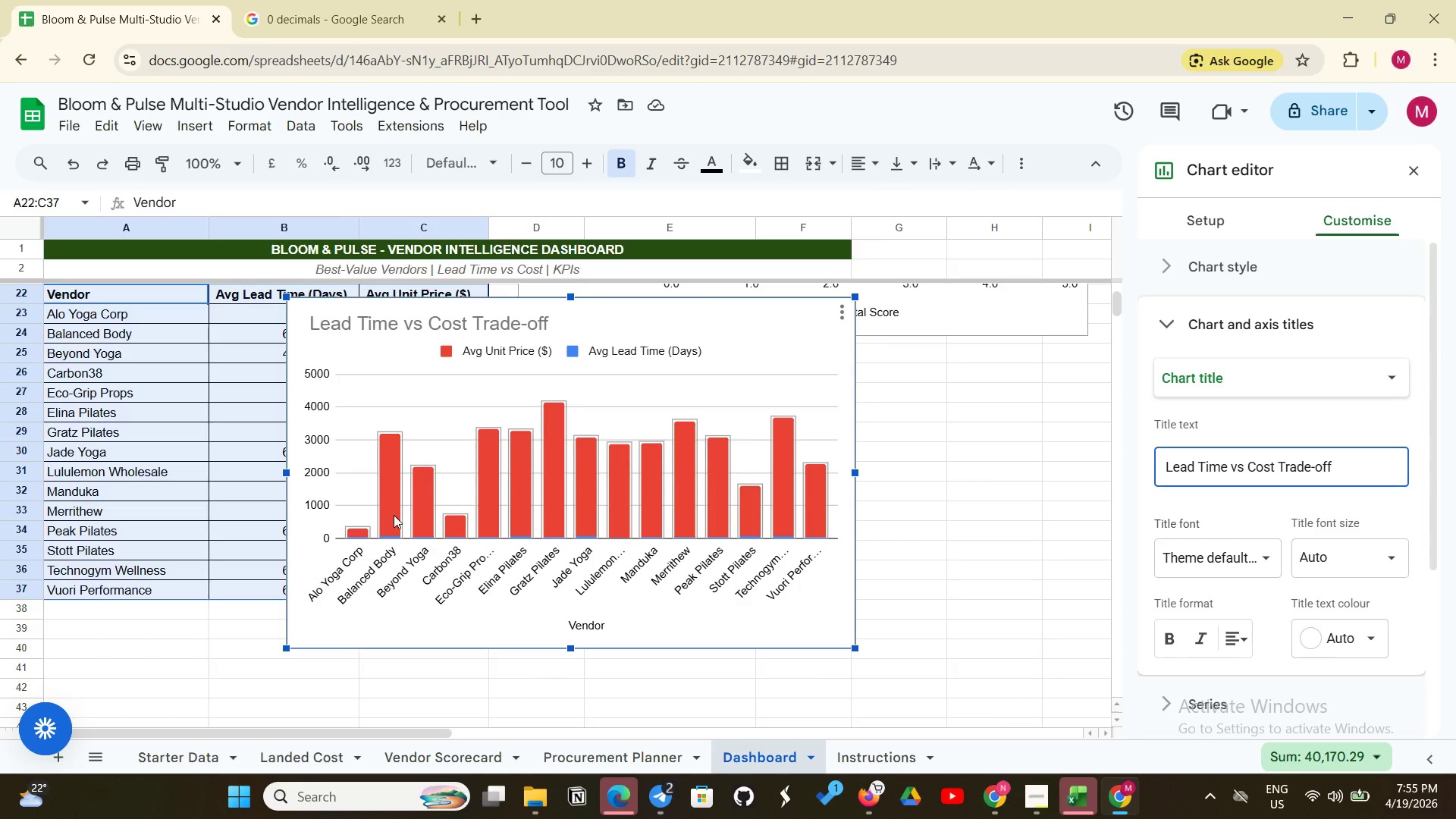 
wait(43.64)
 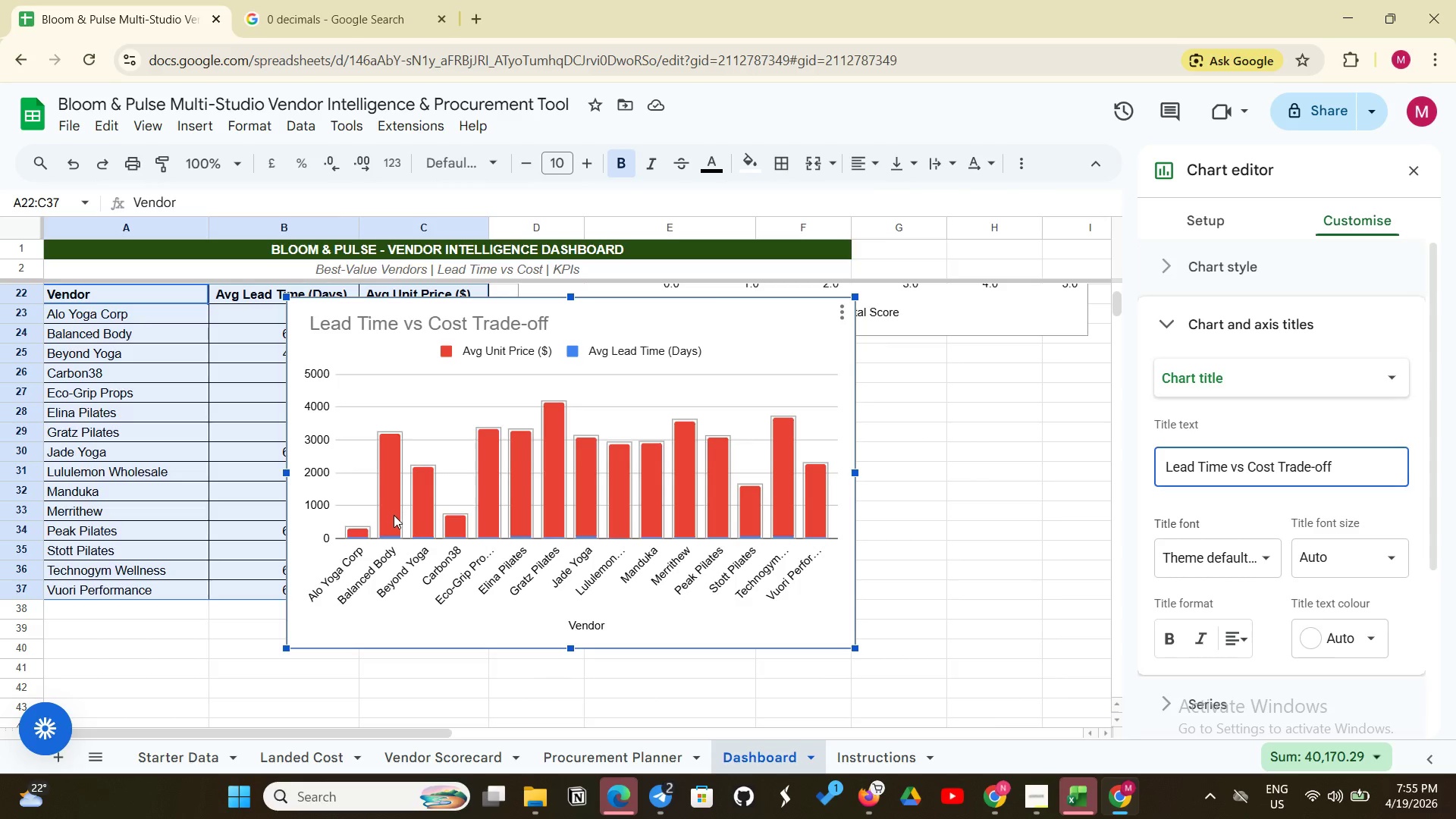 
left_click_drag(start_coordinate=[777, 646], to_coordinate=[977, 743])
 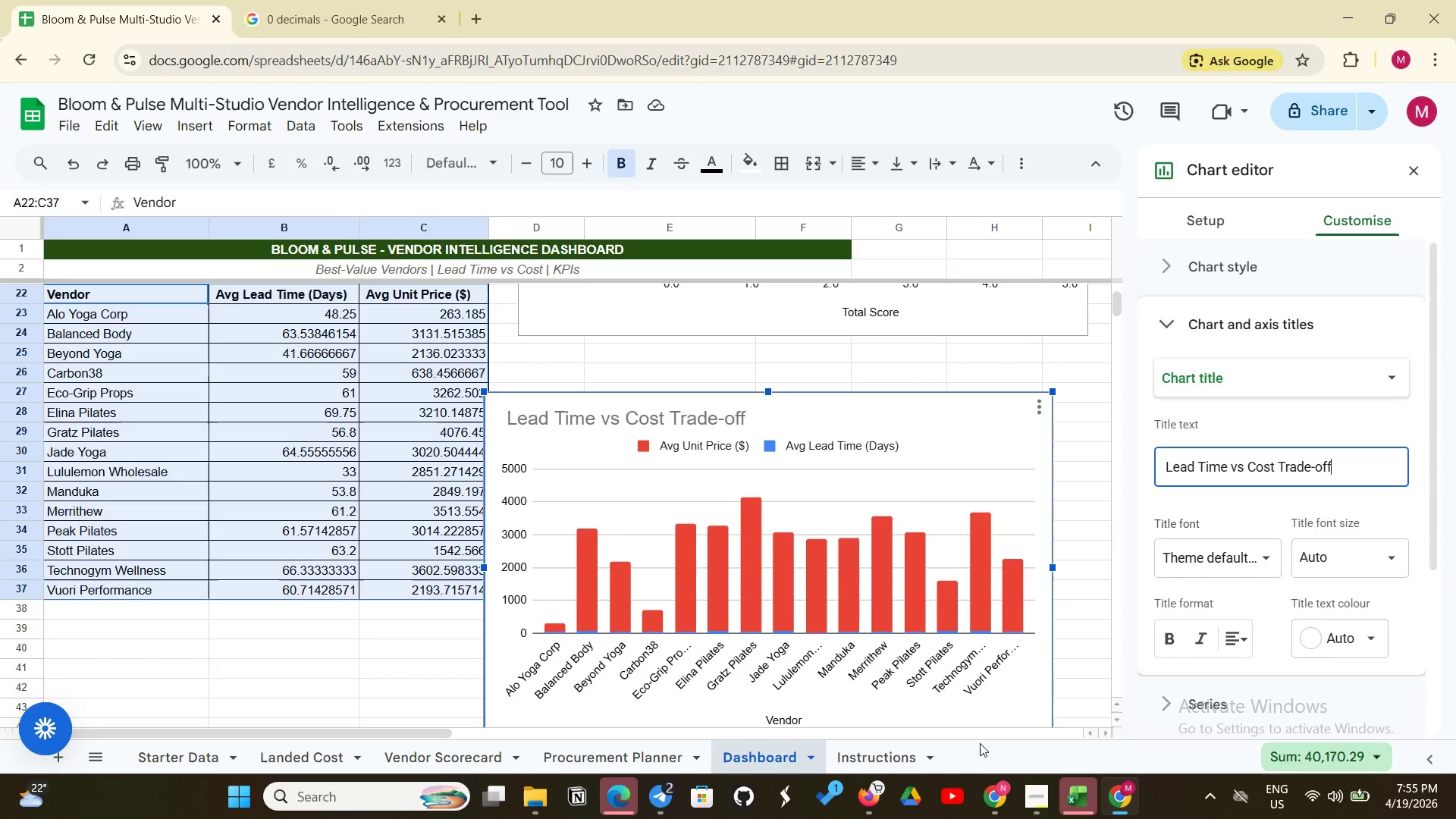 
wait(10.16)
 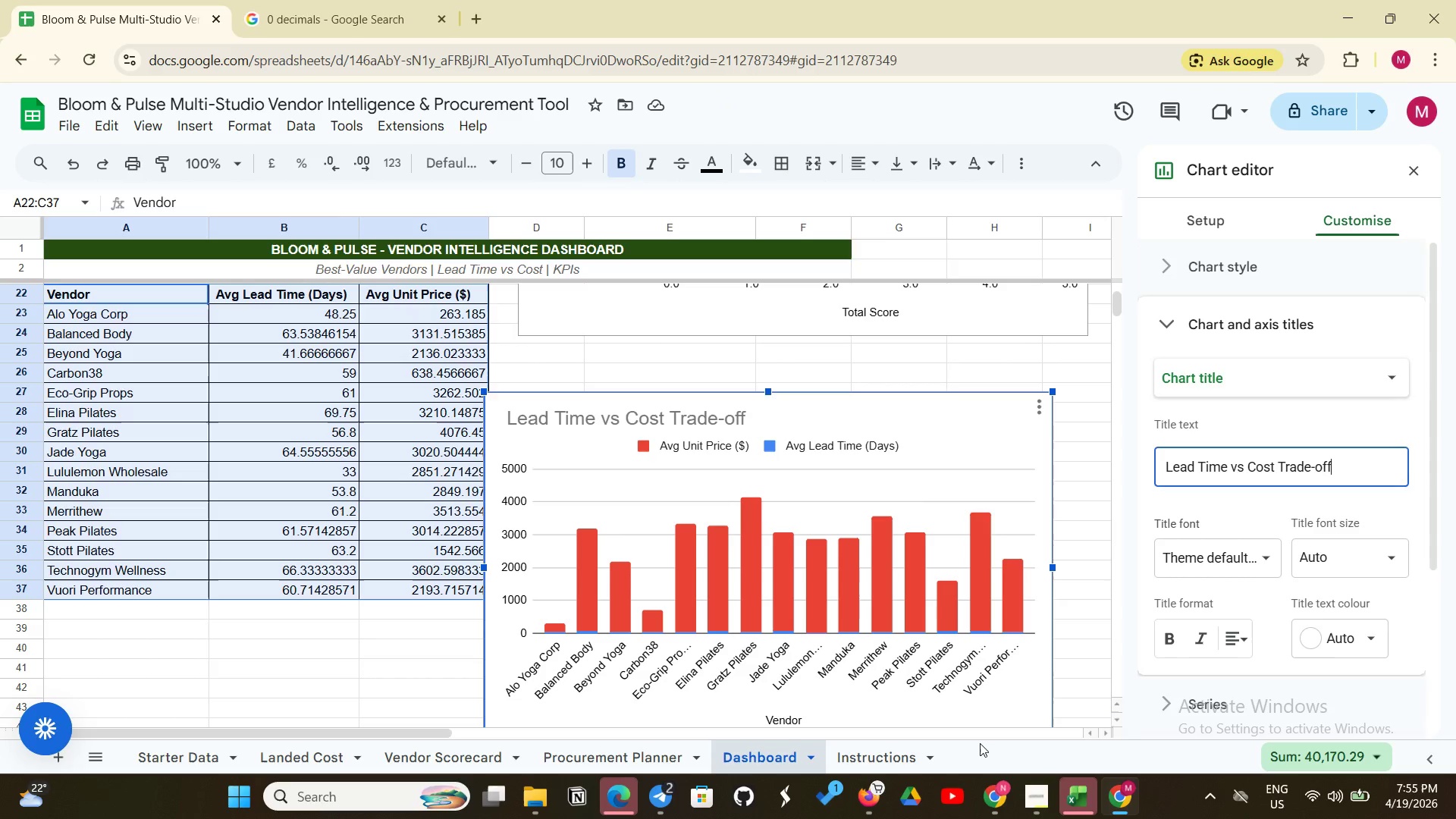 
scroll: coordinate [1000, 690], scroll_direction: down, amount: 2.0
 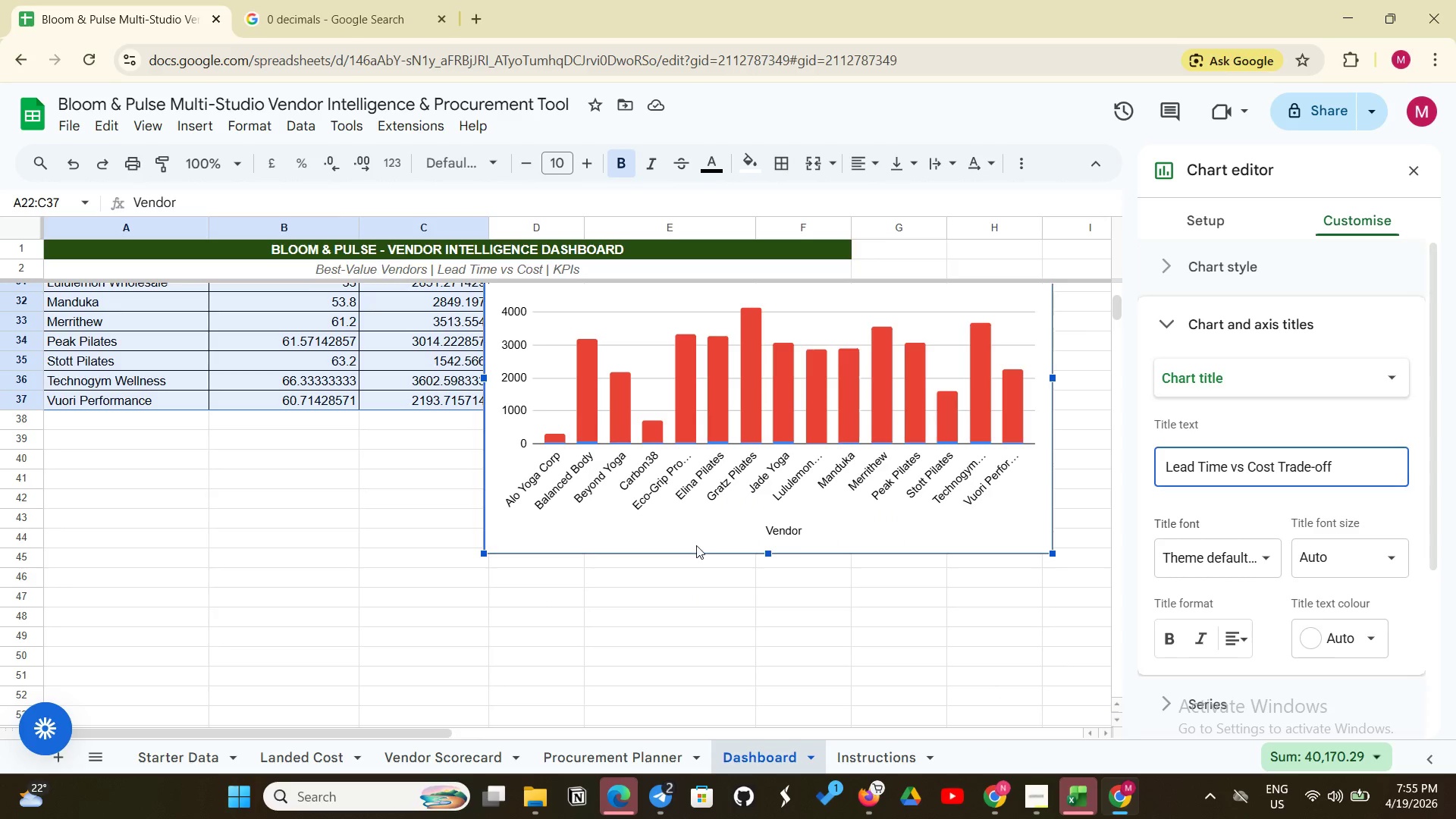 
left_click_drag(start_coordinate=[689, 548], to_coordinate=[241, 790])
 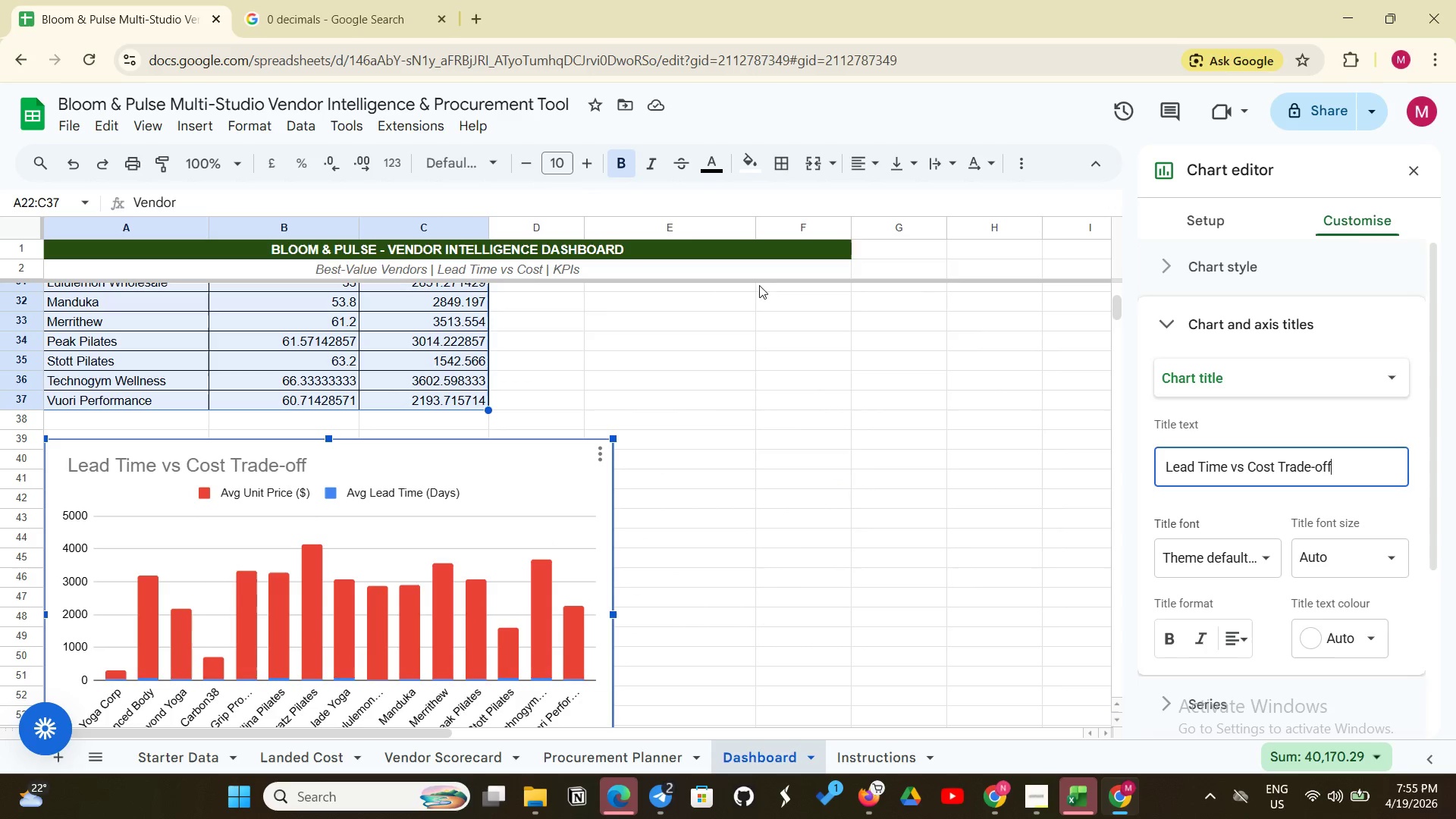 
wait(7.31)
 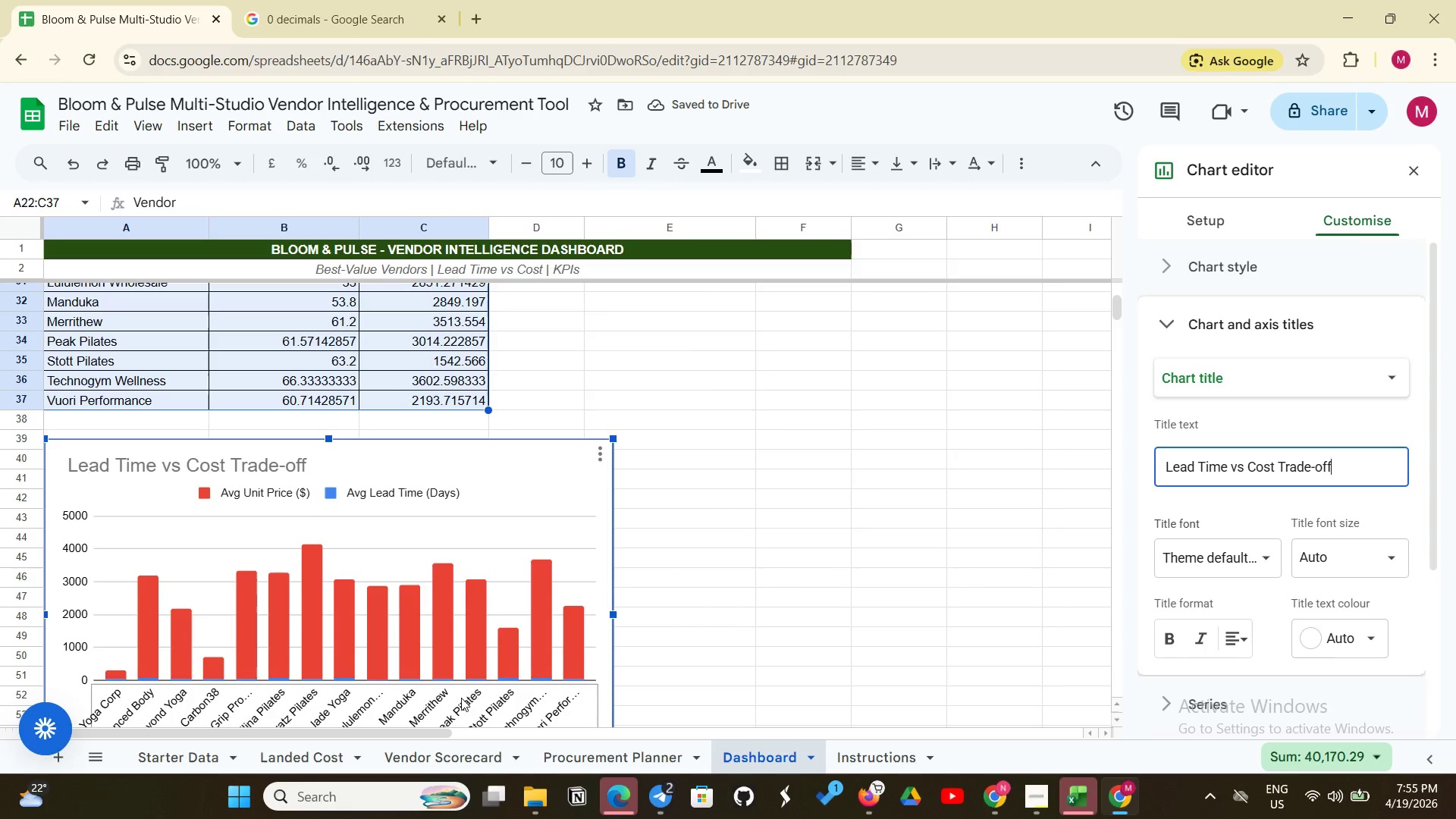 
left_click([1214, 226])
 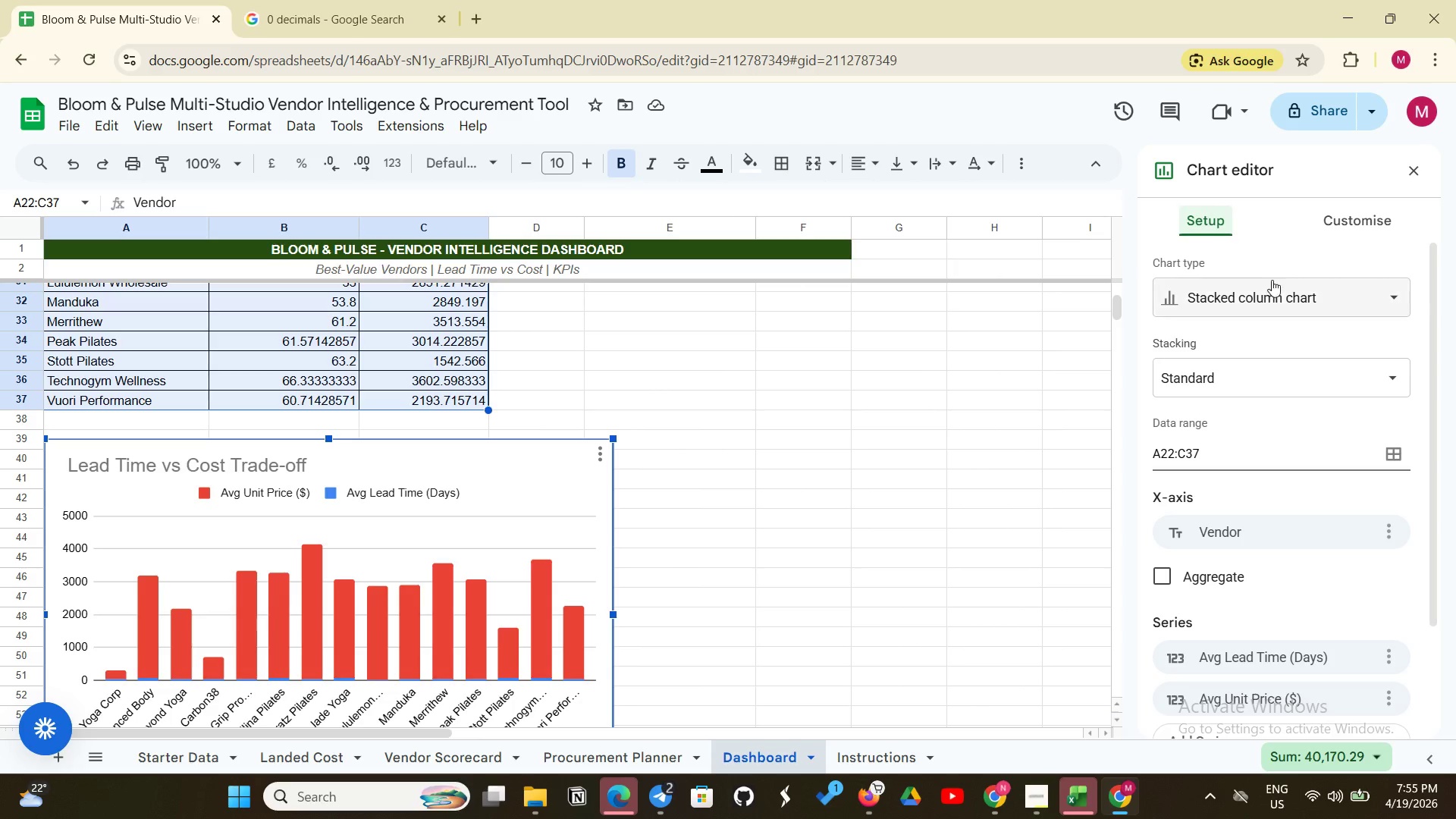 
wait(5.73)
 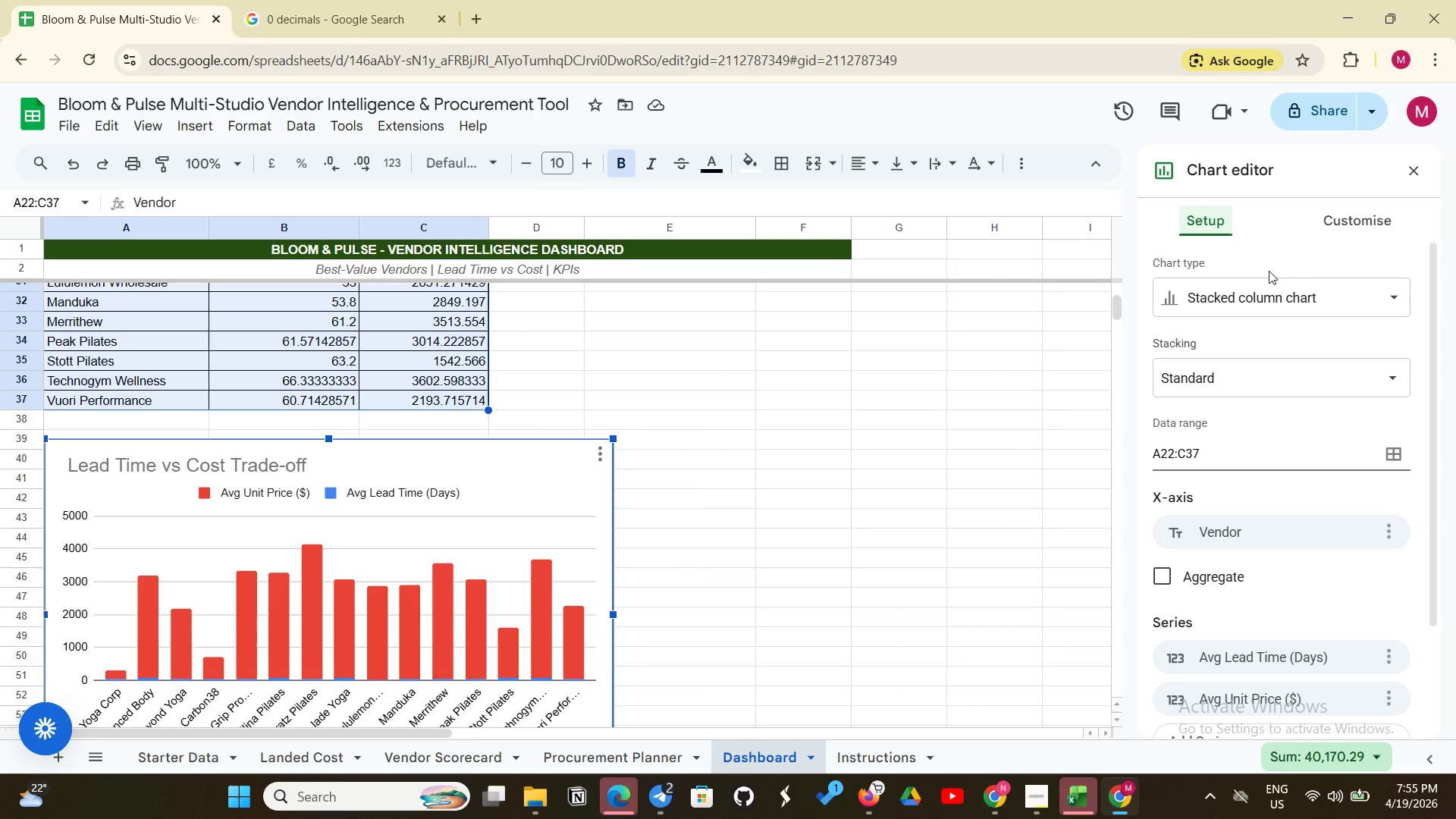 
left_click([1394, 287])
 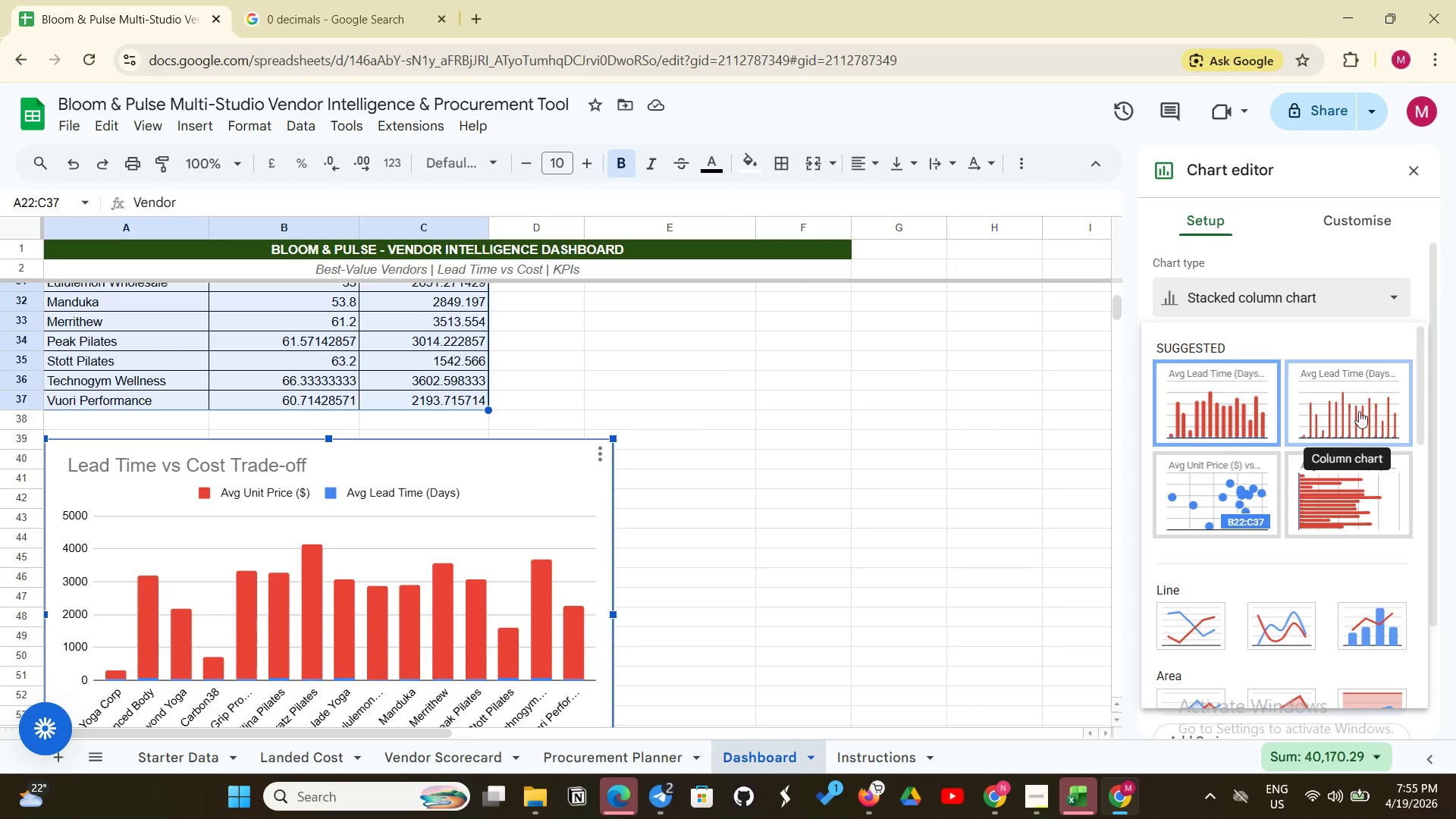 
scroll: coordinate [1320, 494], scroll_direction: down, amount: 3.0
 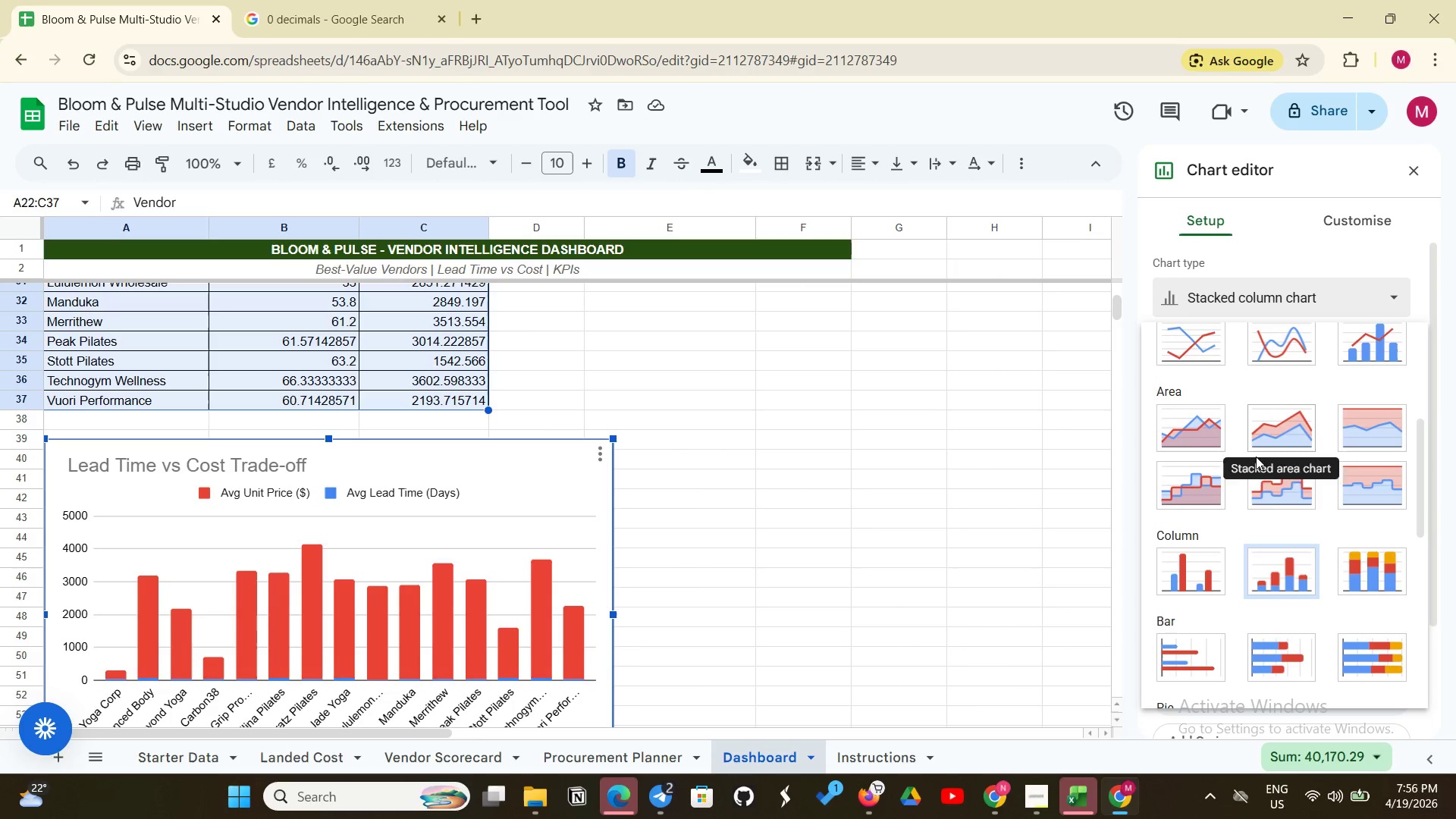 
wait(15.64)
 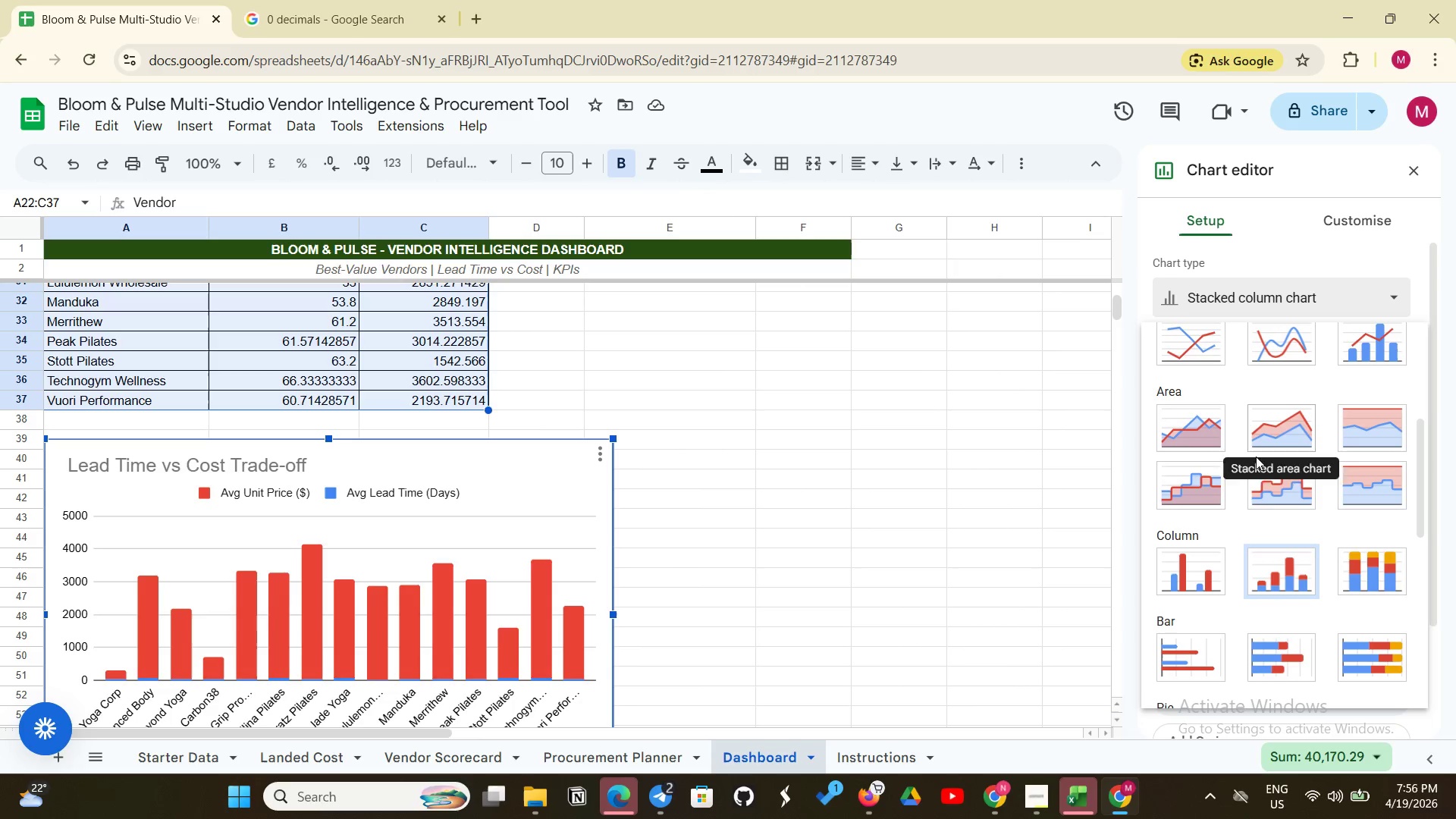 
mouse_move([1283, 491])
 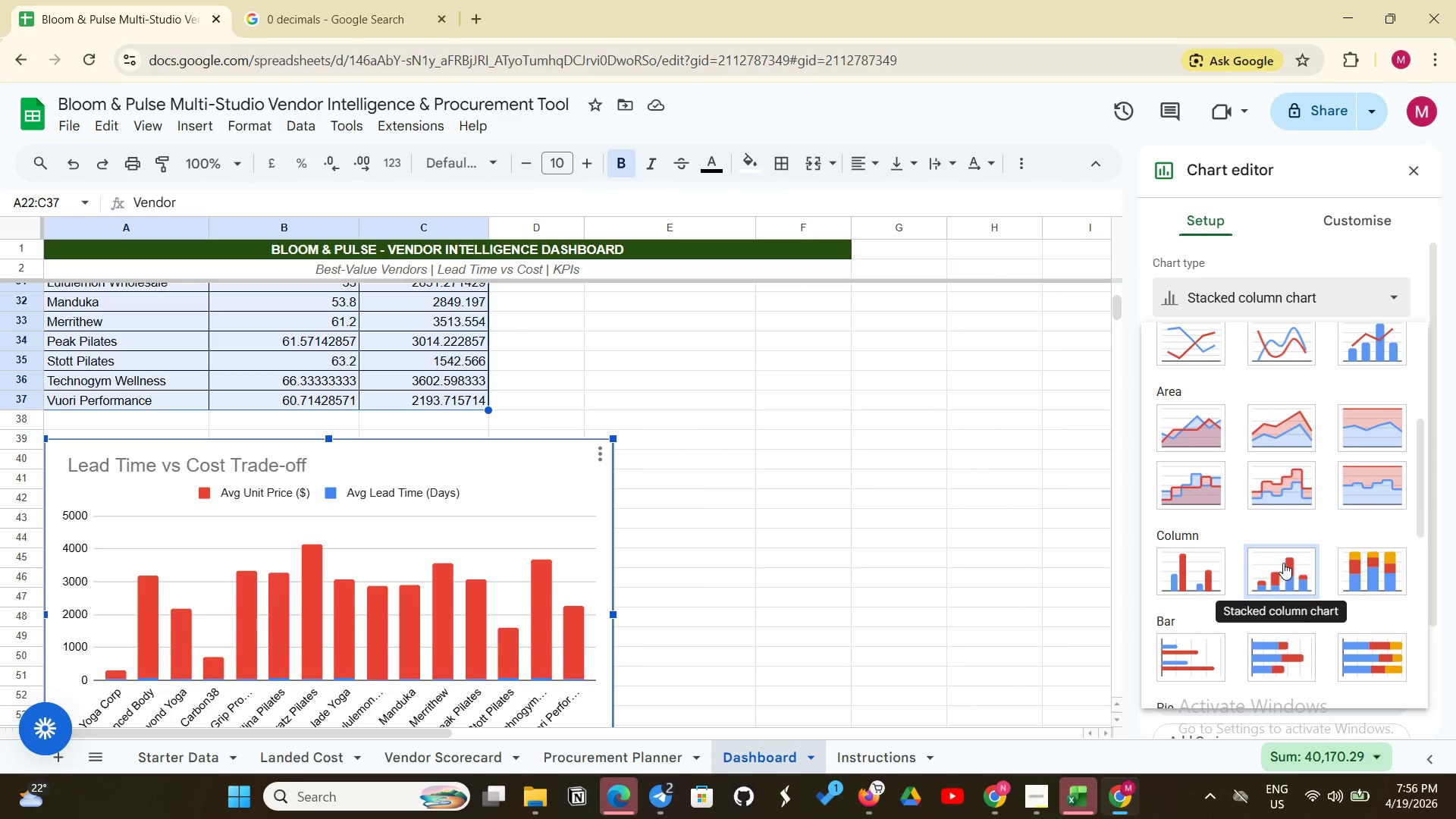 
scroll: coordinate [1342, 564], scroll_direction: down, amount: 2.0
 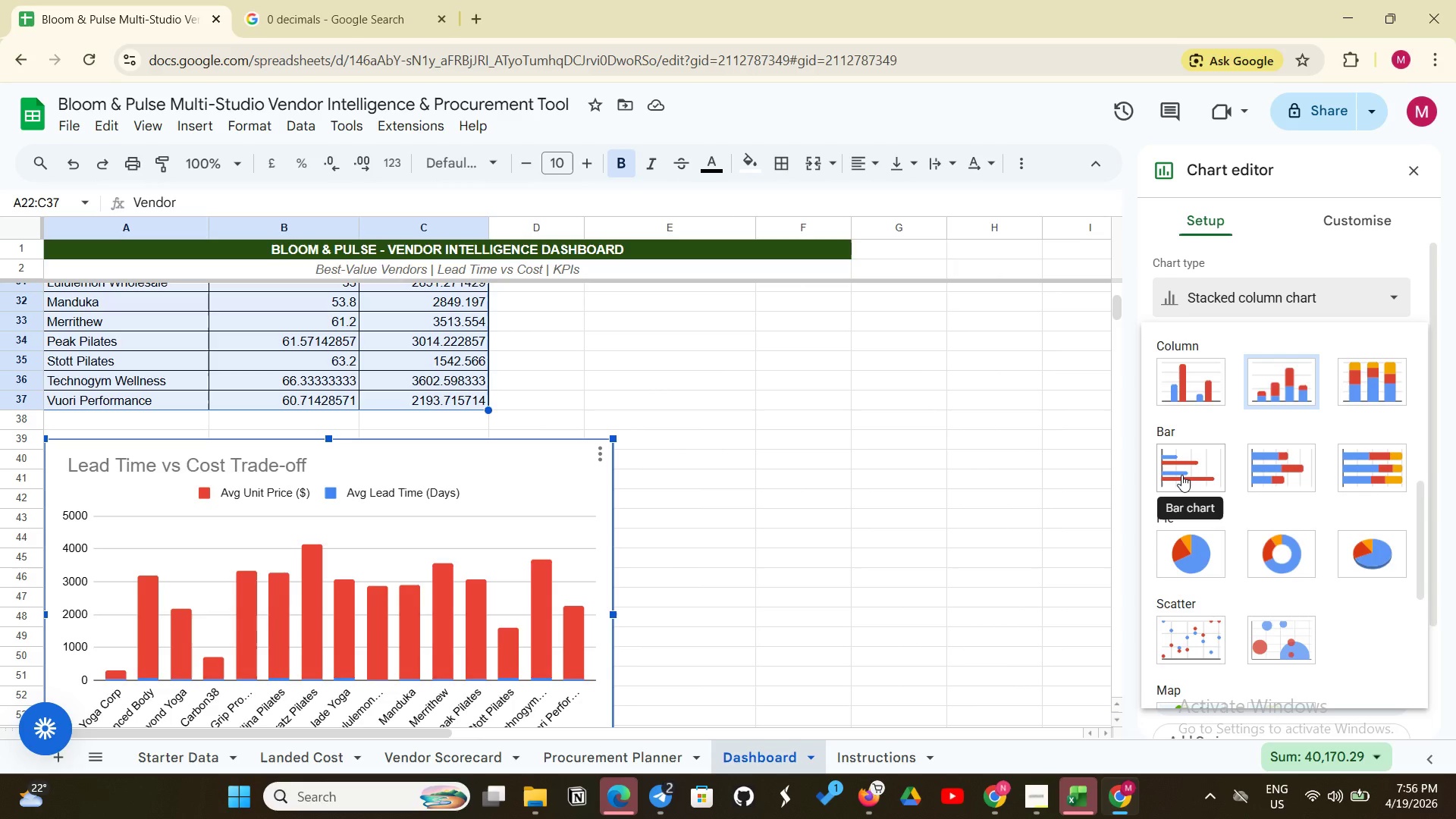 
wait(7.2)
 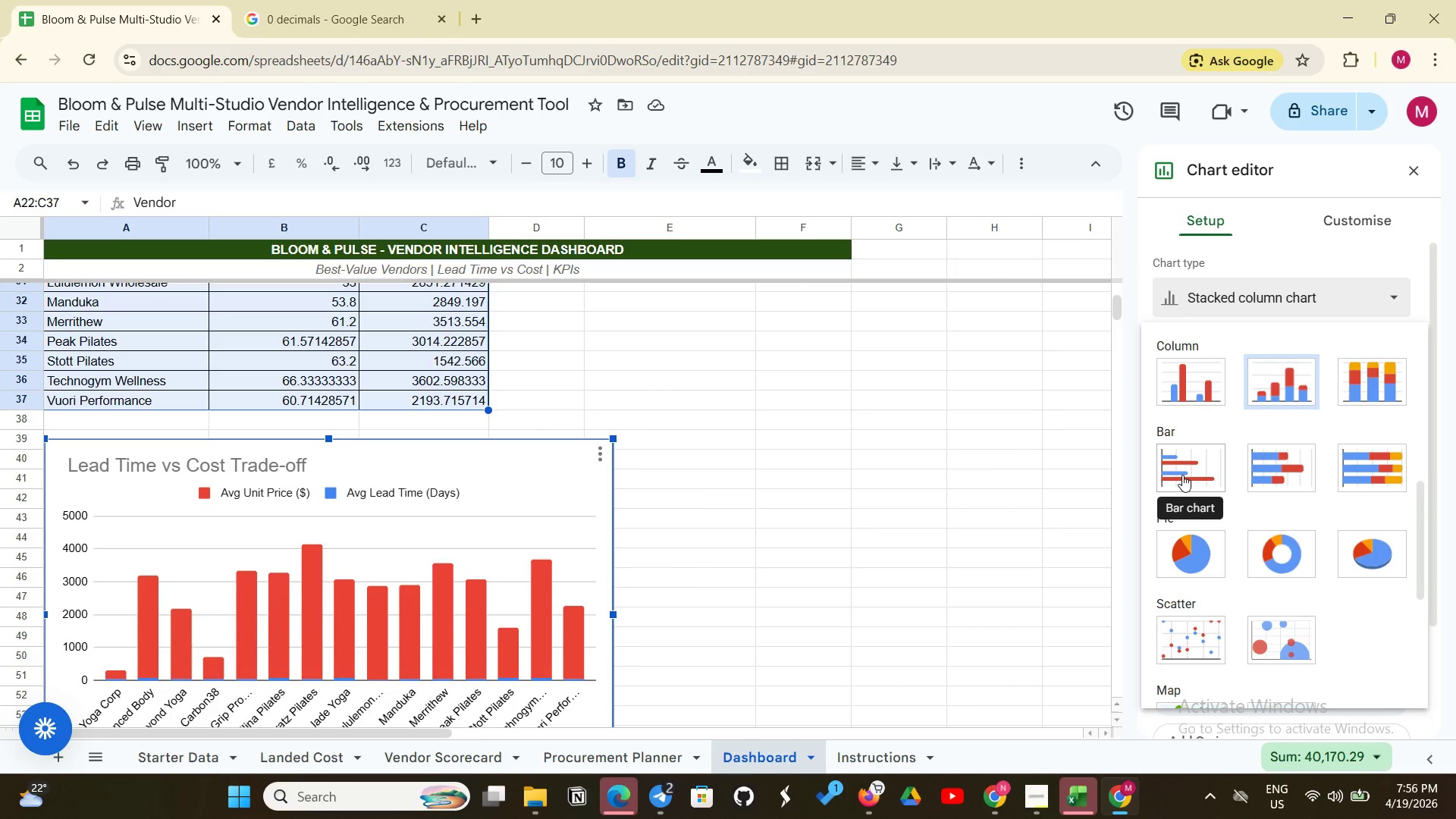 
mouse_move([1257, 463])
 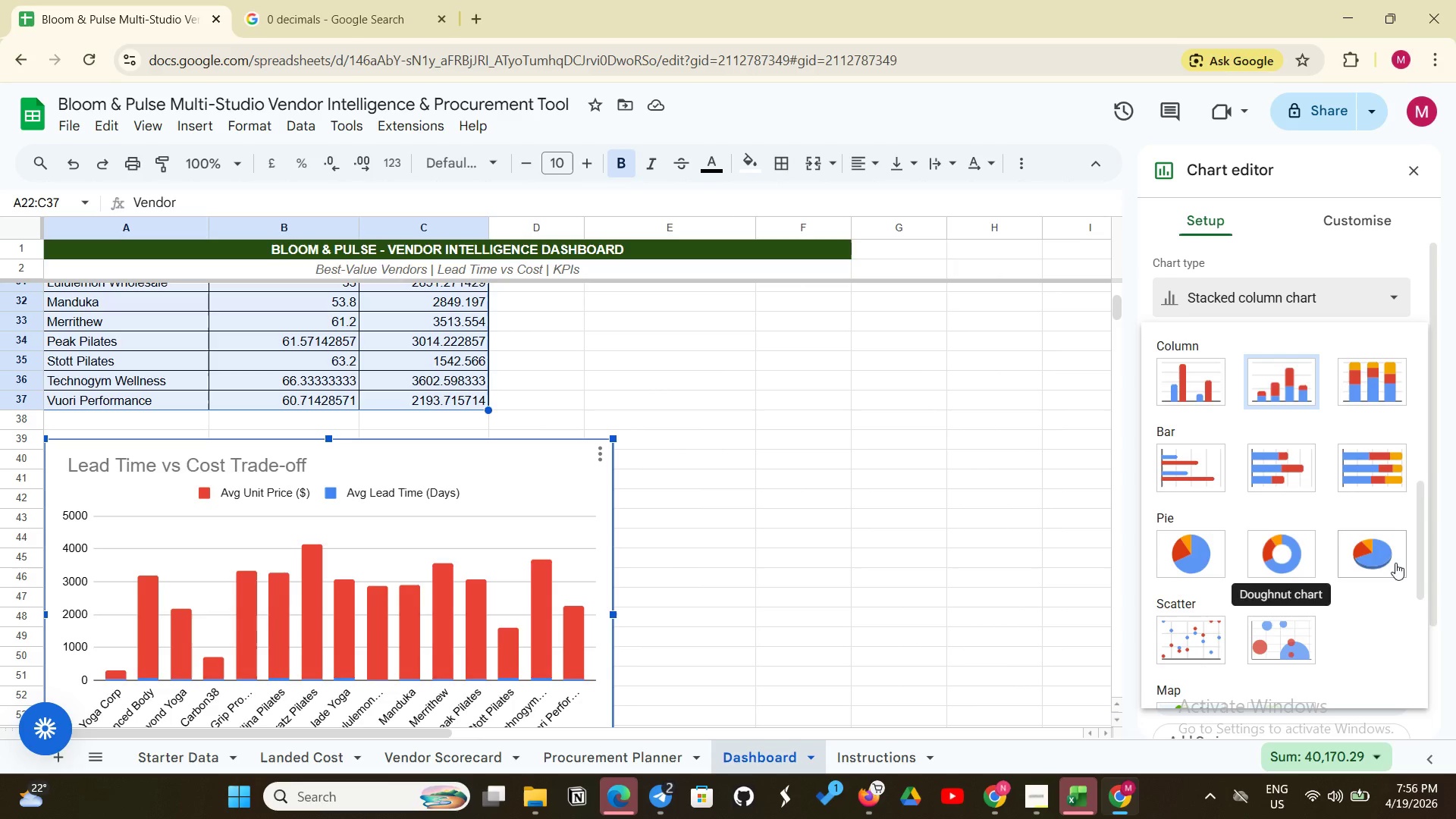 
scroll: coordinate [1351, 604], scroll_direction: down, amount: 2.0
 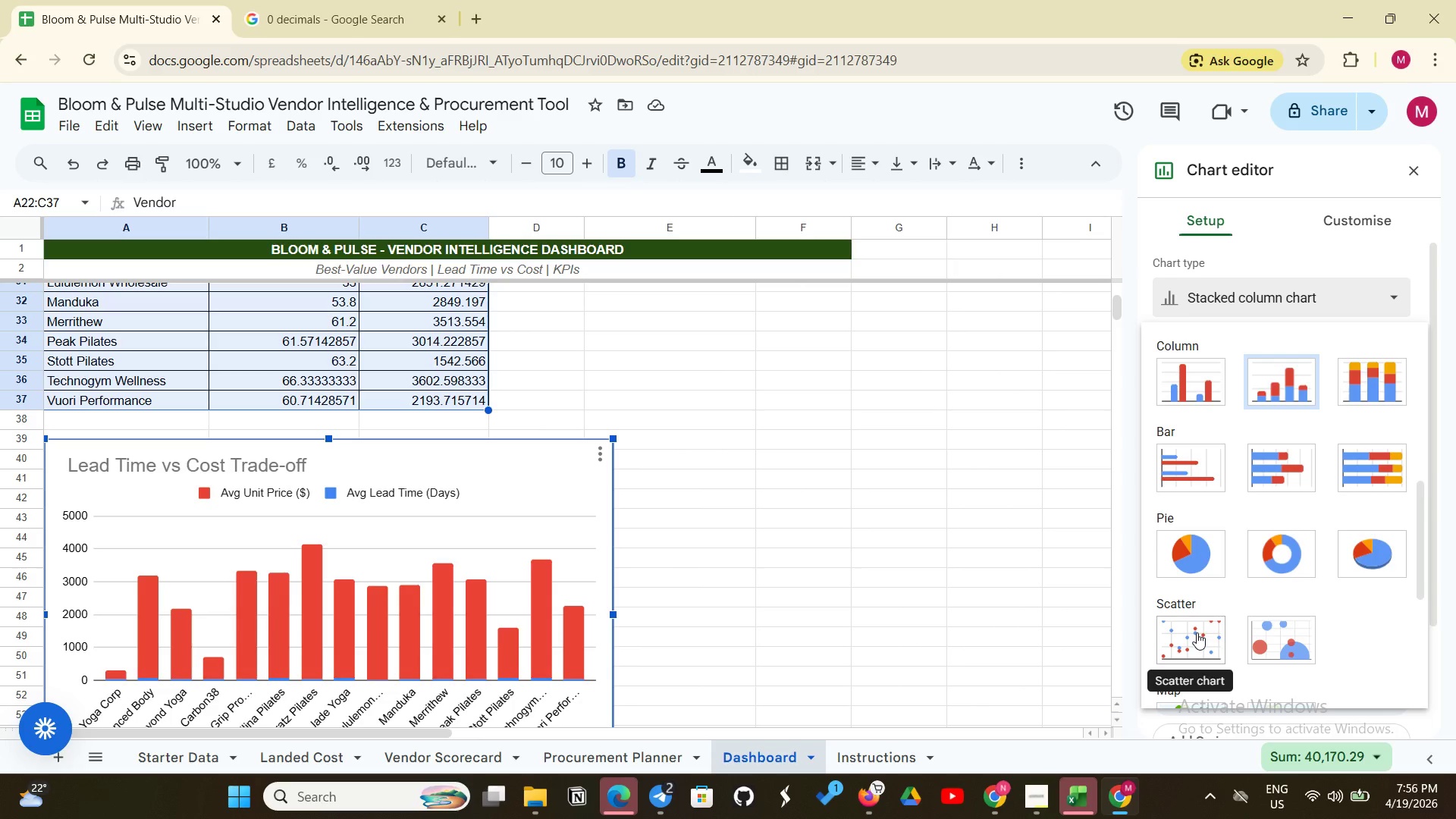 
left_click([1197, 632])
 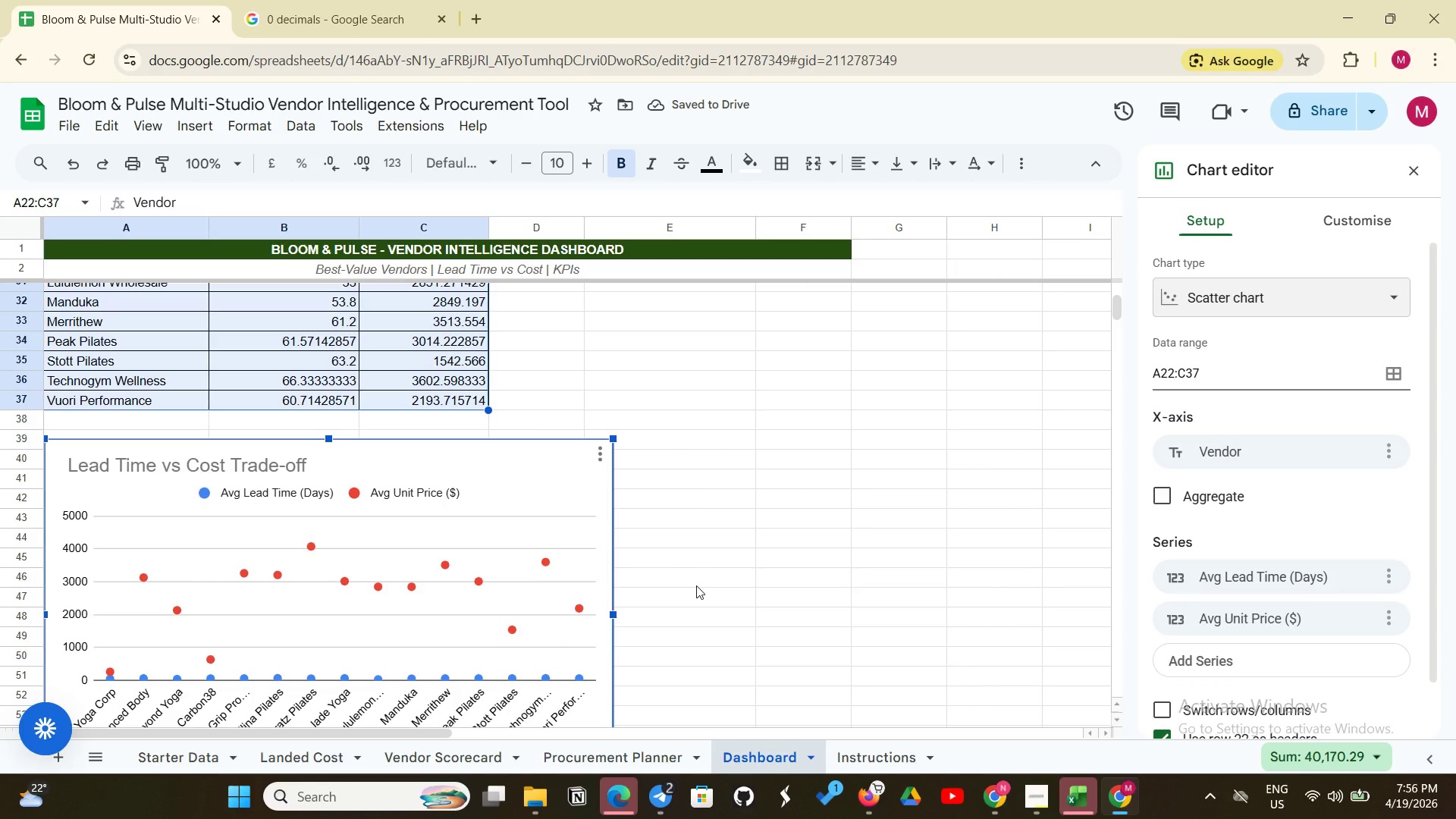 
scroll: coordinate [696, 585], scroll_direction: down, amount: 3.0
 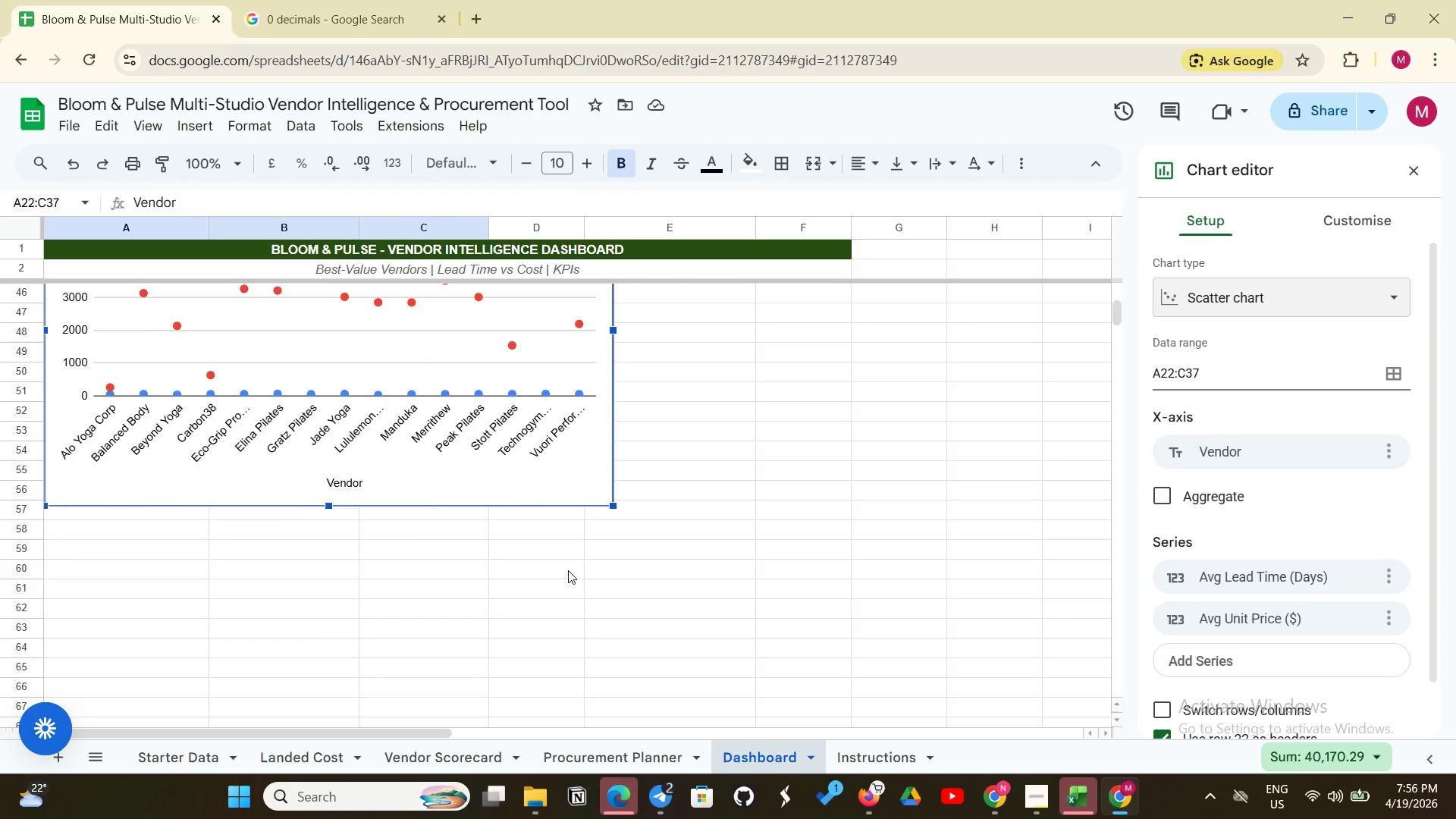 
scroll: coordinate [806, 459], scroll_direction: up, amount: 8.0
 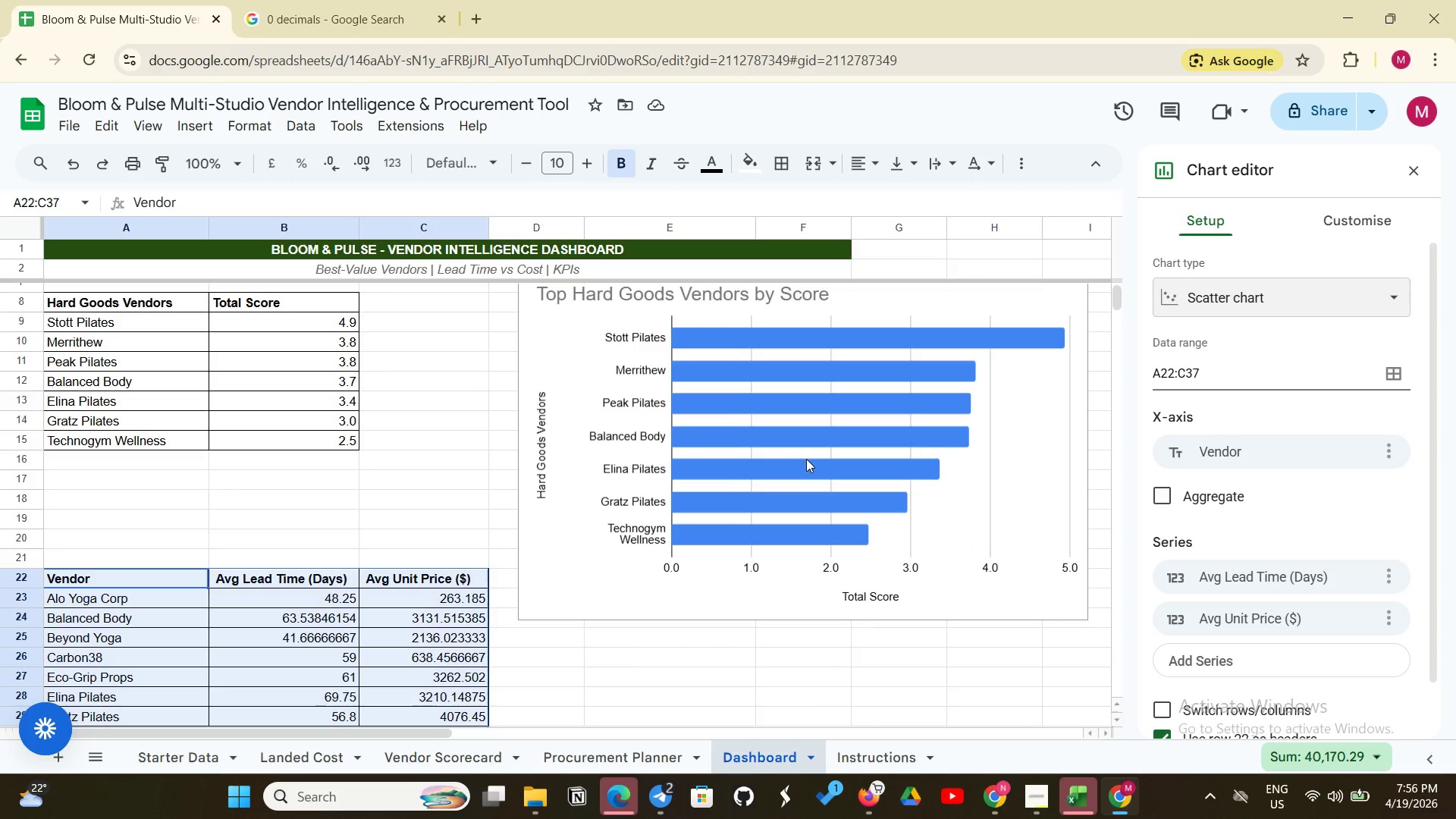 
scroll: coordinate [806, 459], scroll_direction: down, amount: 5.0
 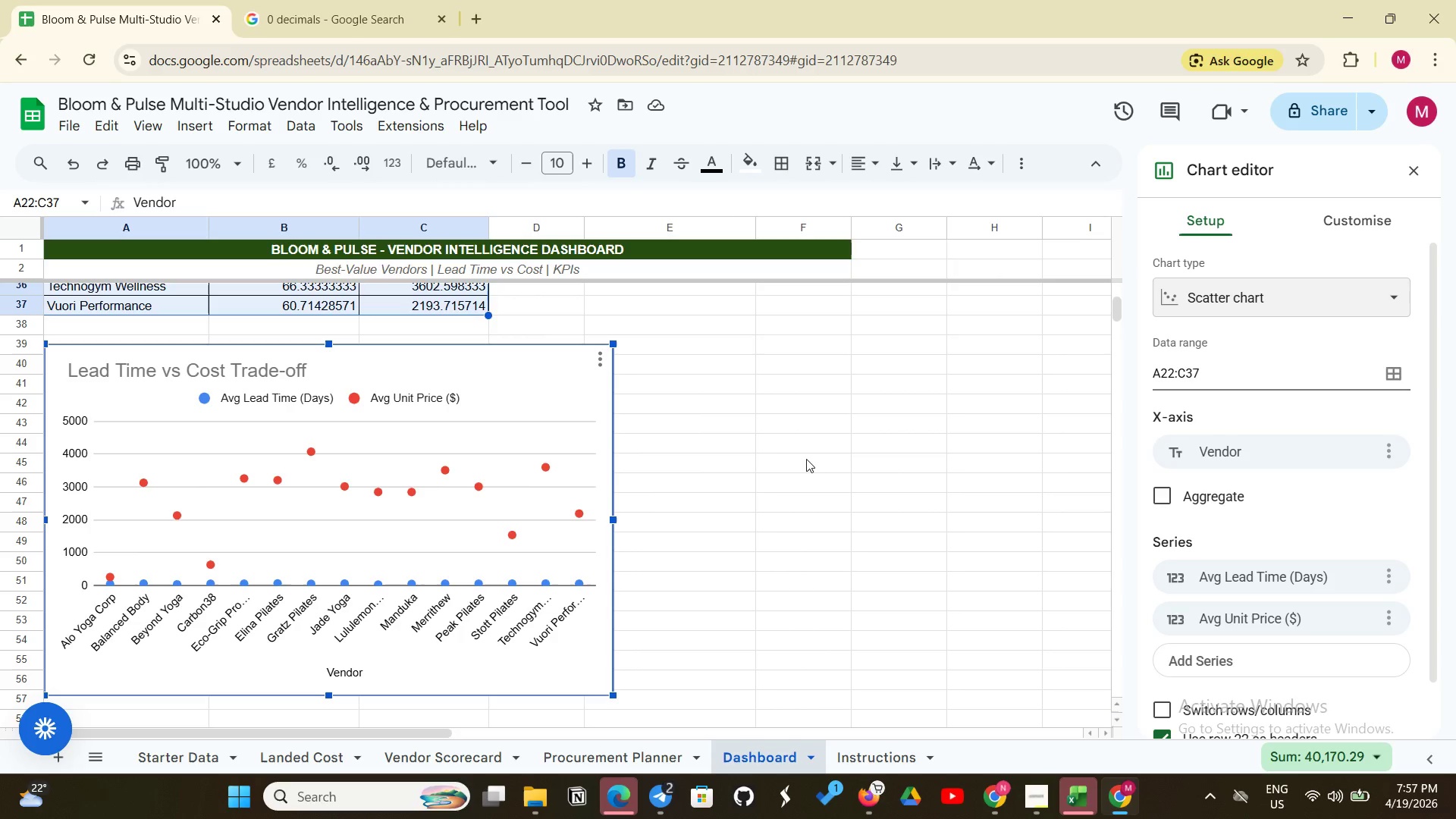 
wait(69.5)
 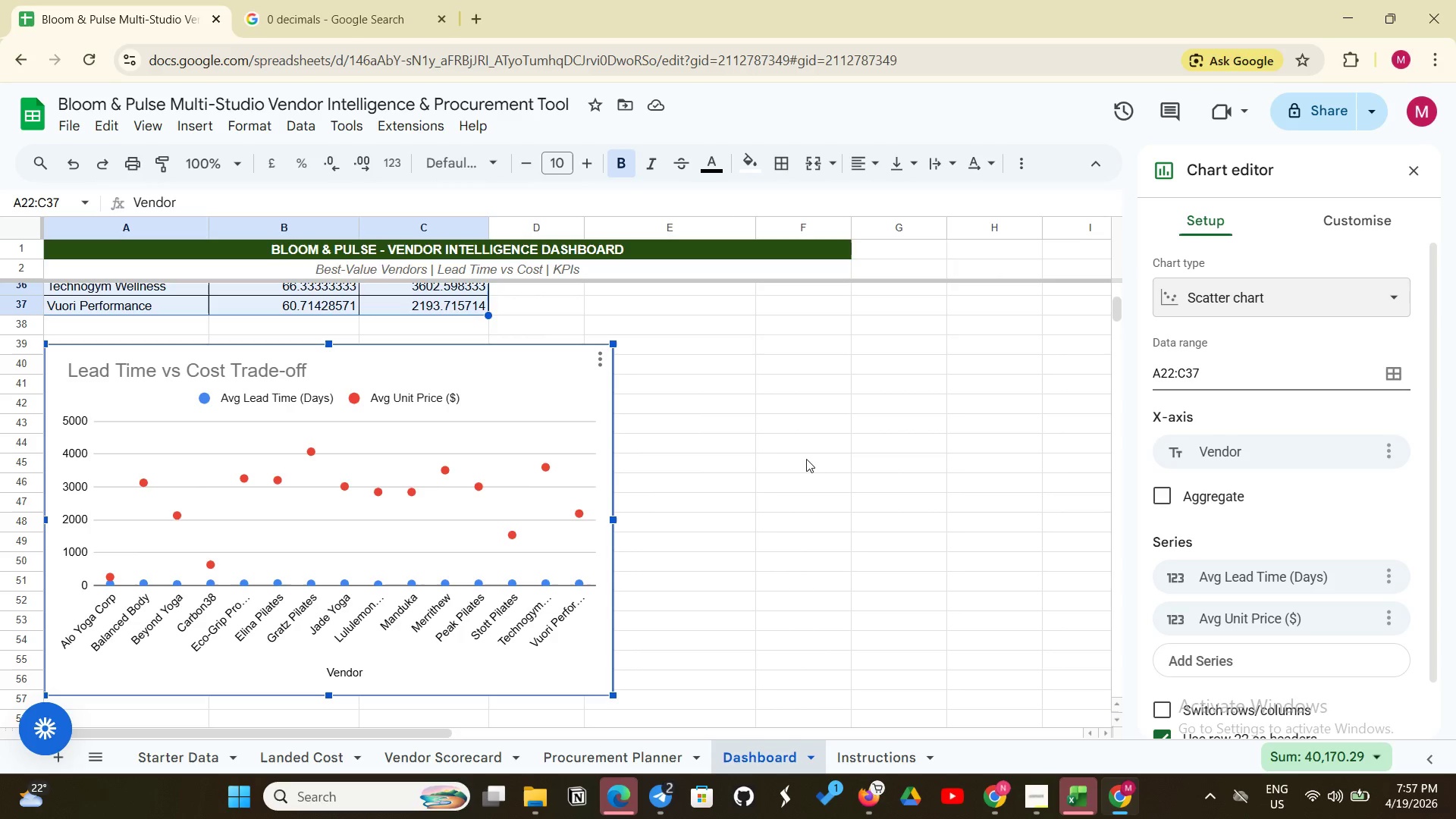 
scroll: coordinate [824, 607], scroll_direction: up, amount: 6.0
 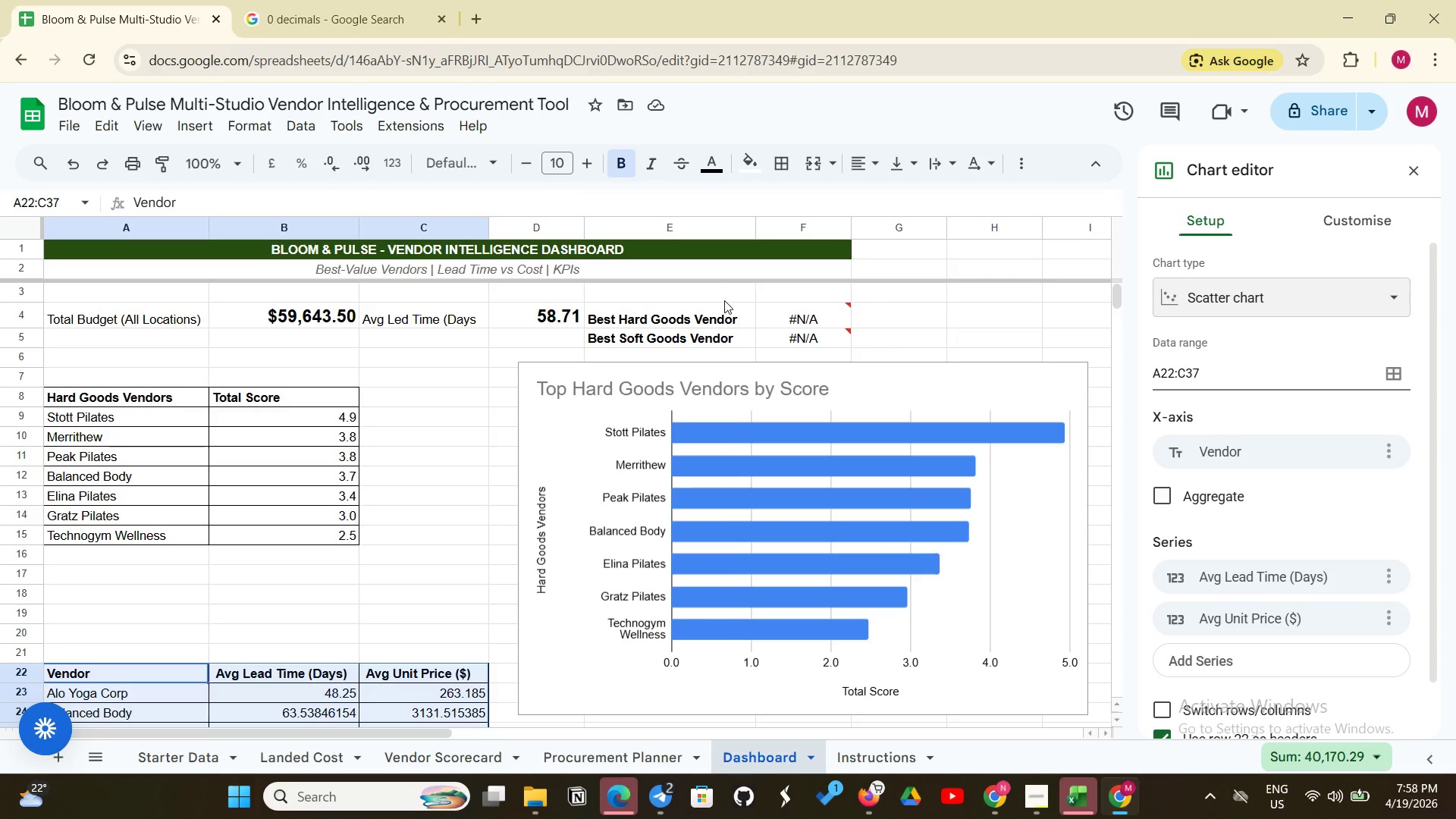 
left_click([796, 318])
 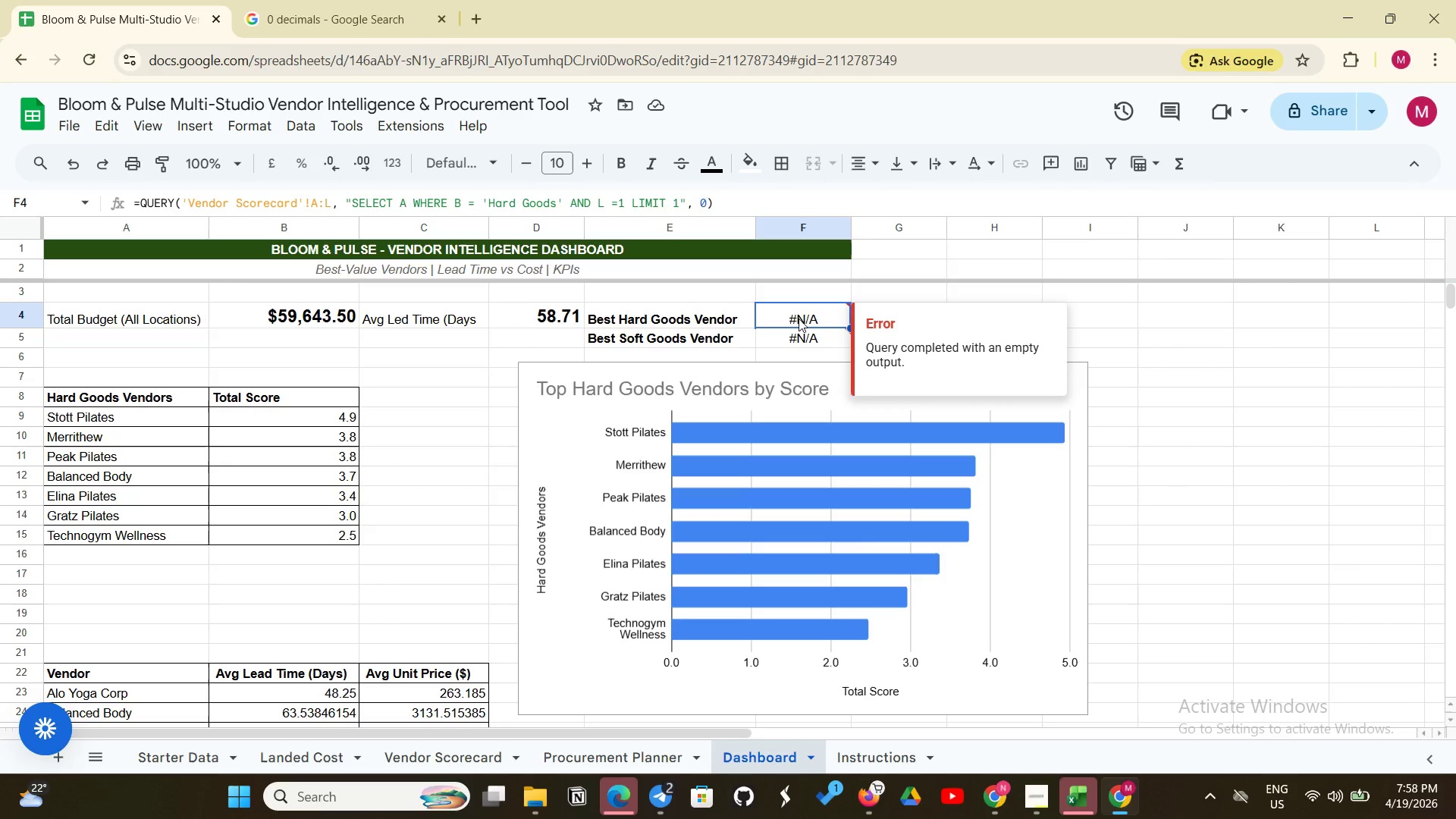 
wait(27.66)
 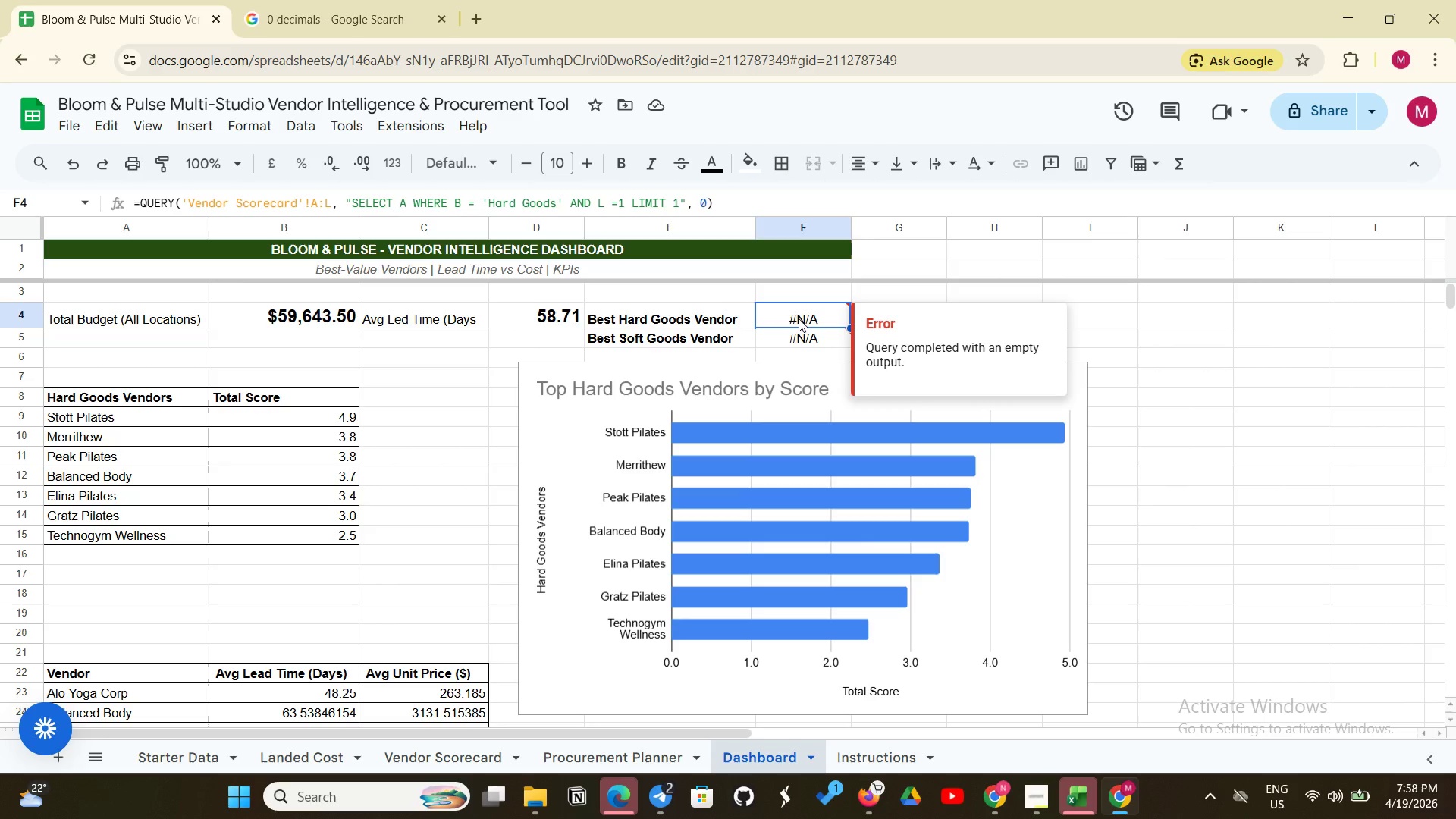 
scroll: coordinate [905, 527], scroll_direction: down, amount: 9.0
 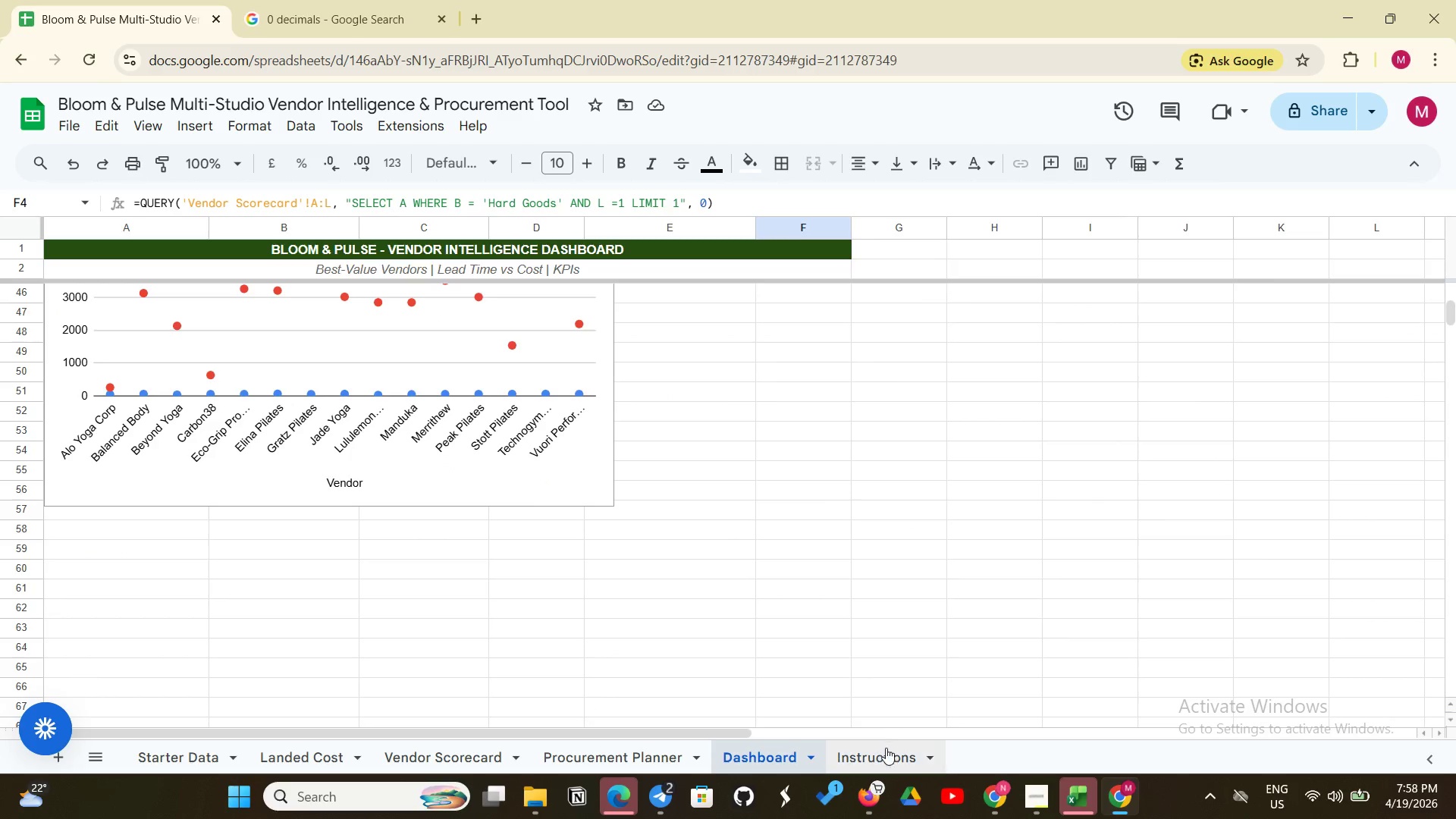 
left_click([884, 752])
 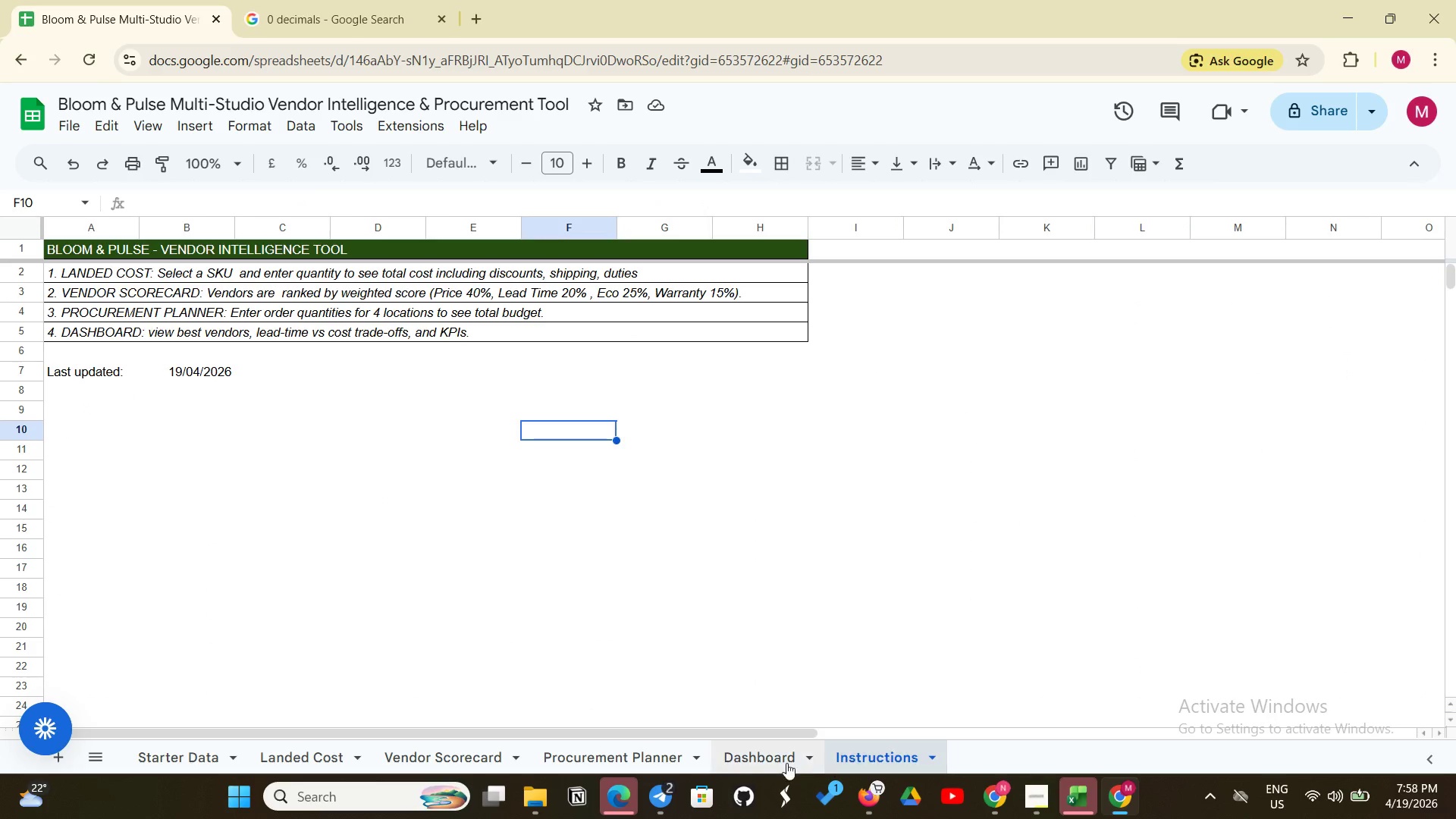 
left_click([742, 763])
 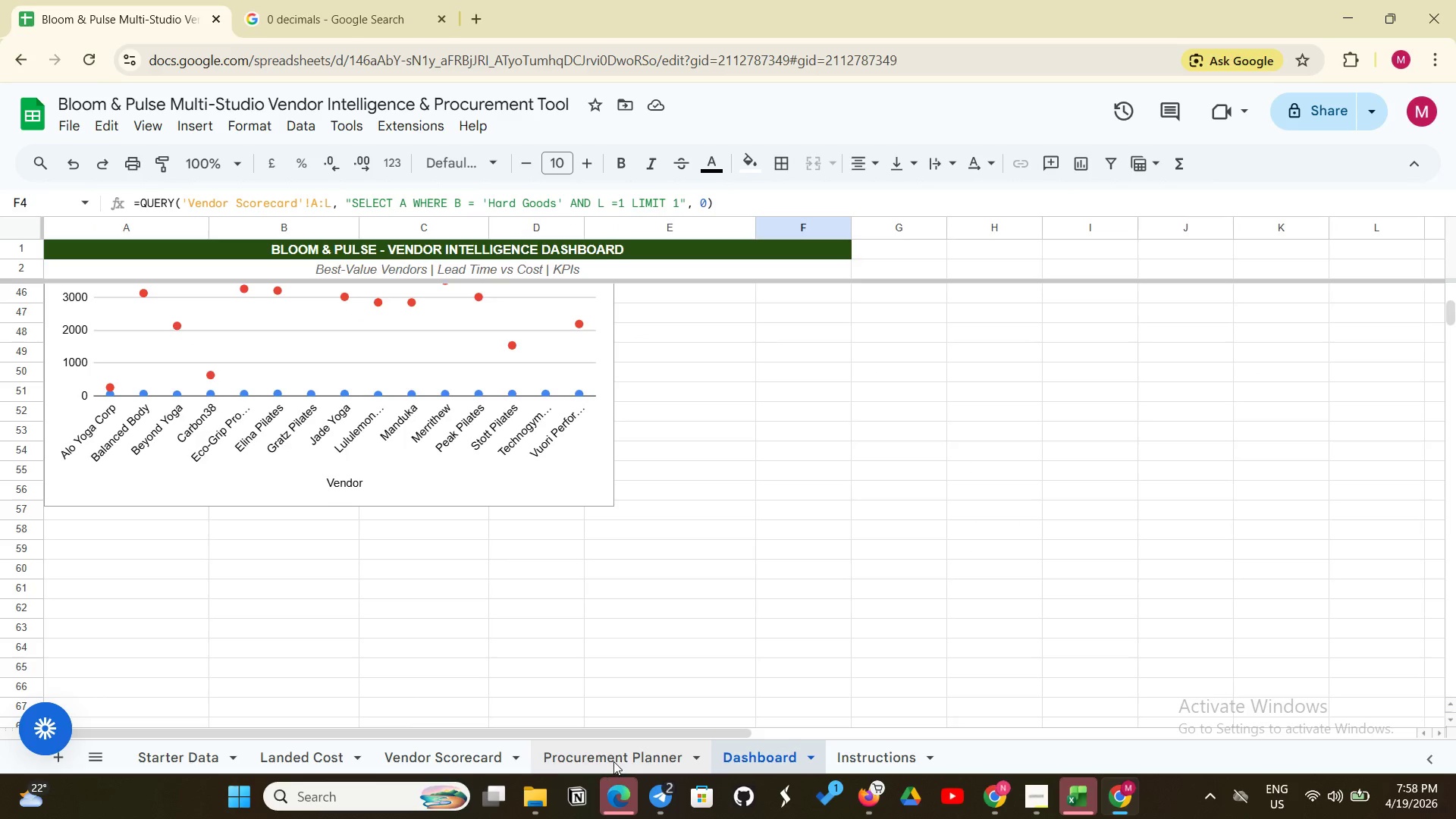 
left_click([613, 761])
 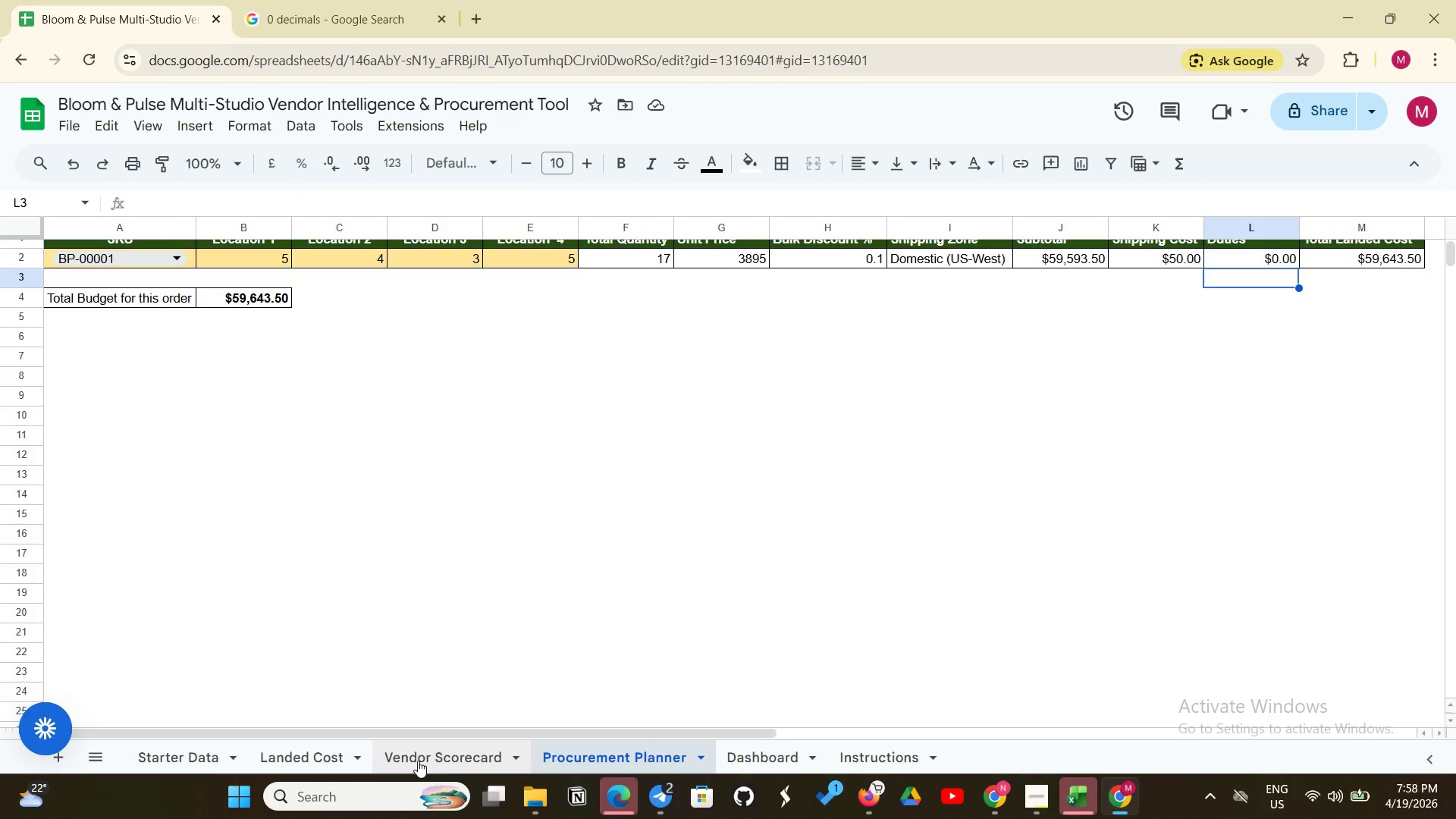 
left_click([419, 761])
 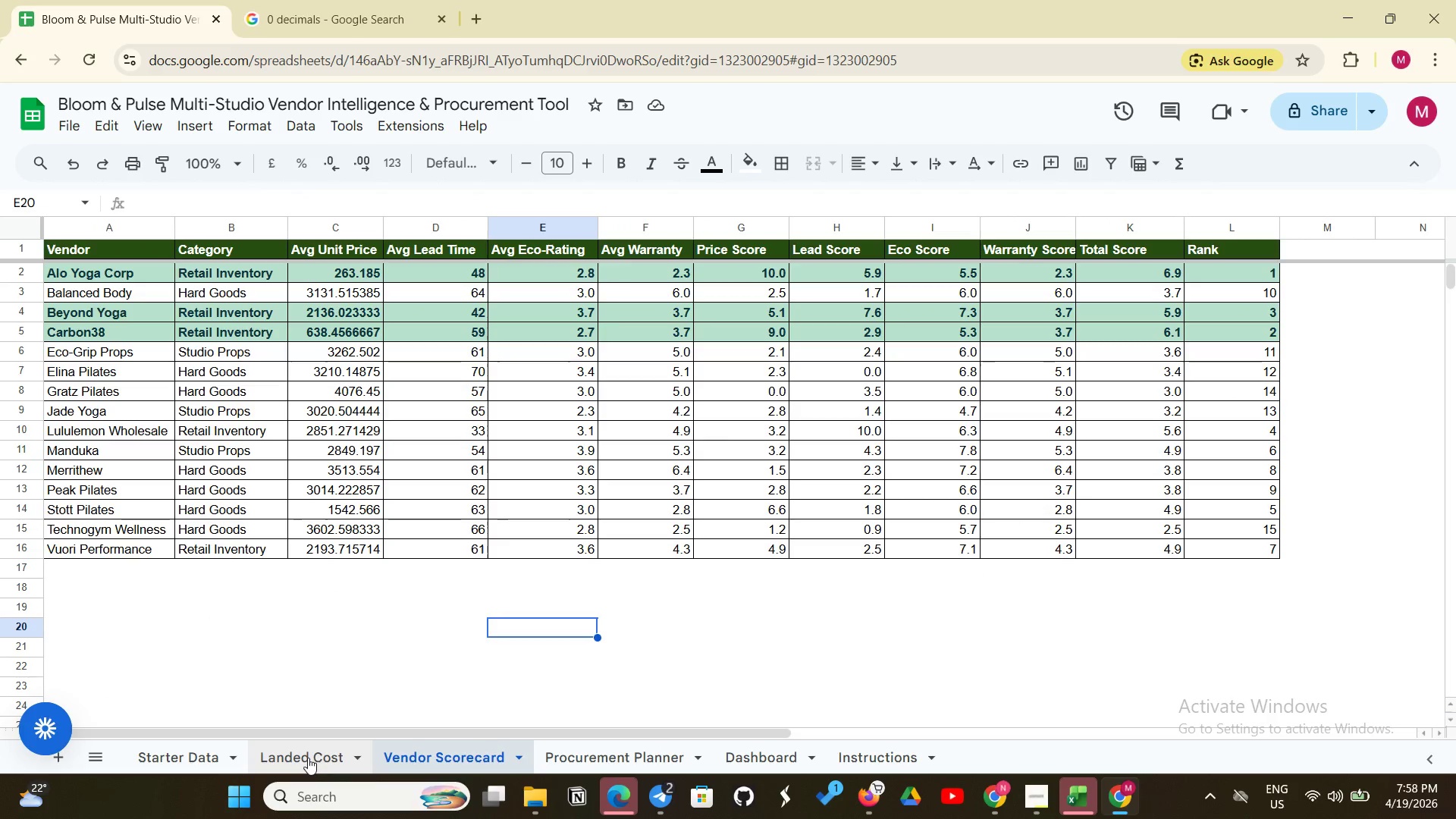 
left_click([308, 758])
 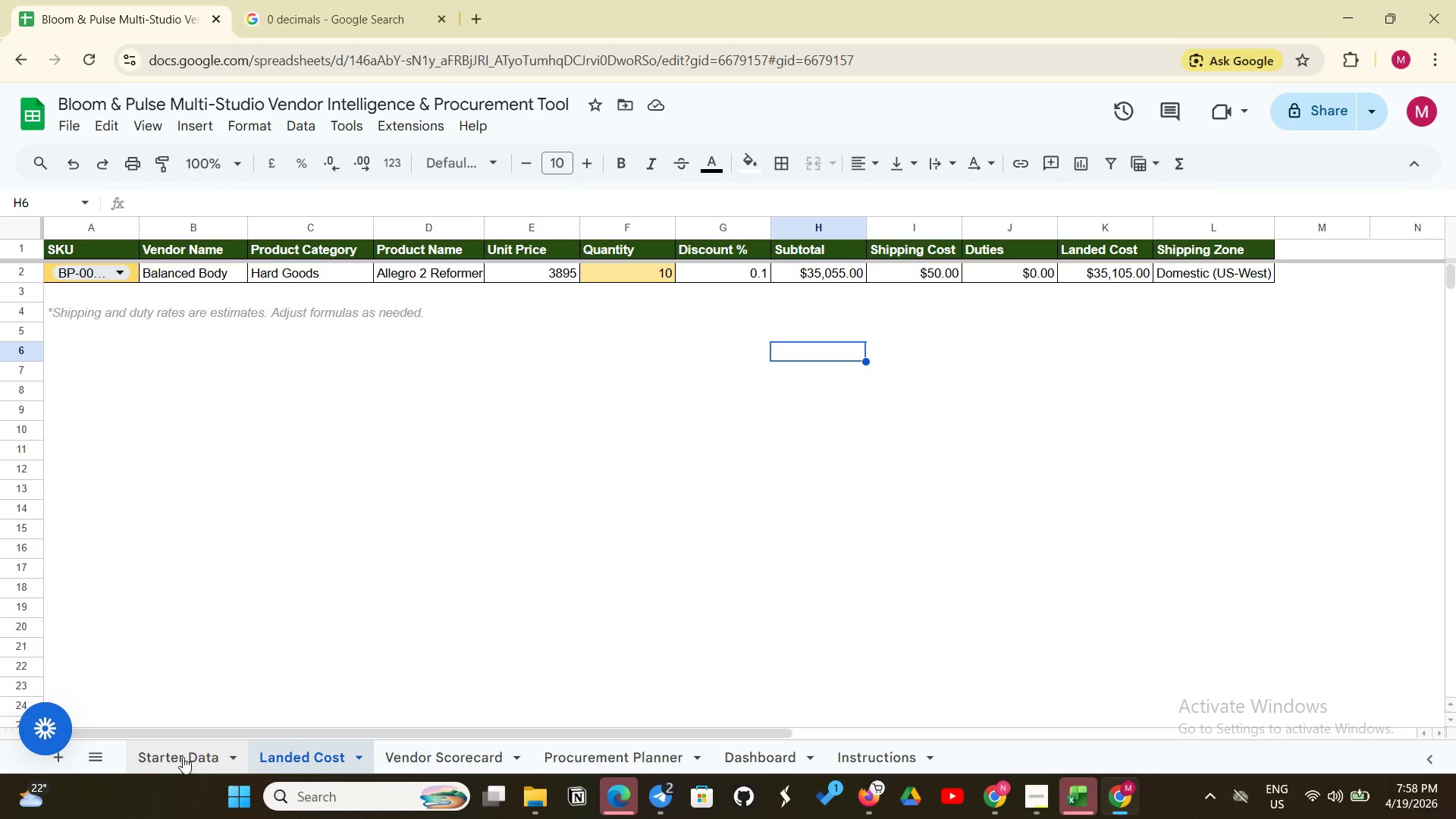 
left_click([183, 757])
 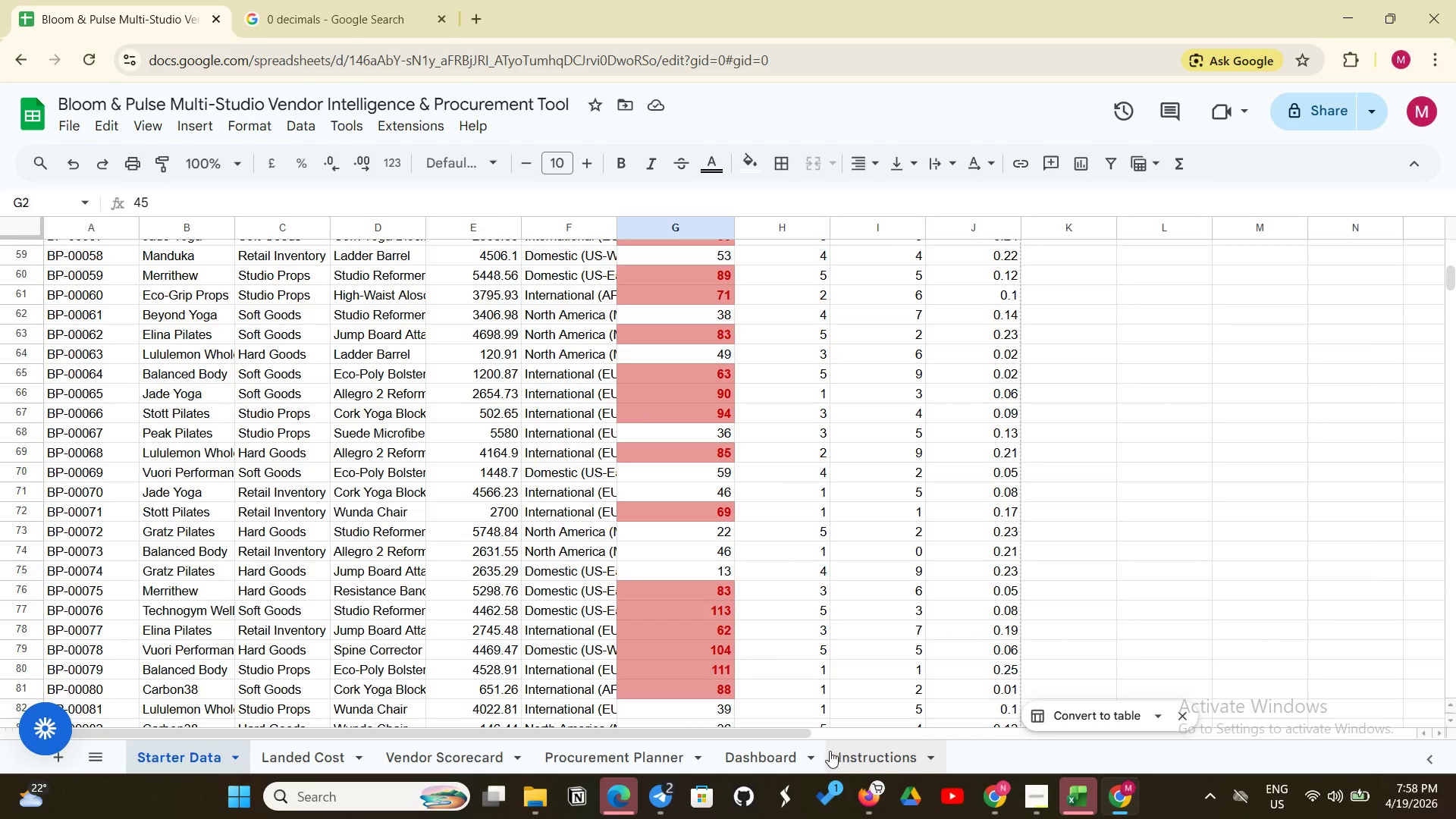 
scroll: coordinate [682, 686], scroll_direction: up, amount: 4.0
 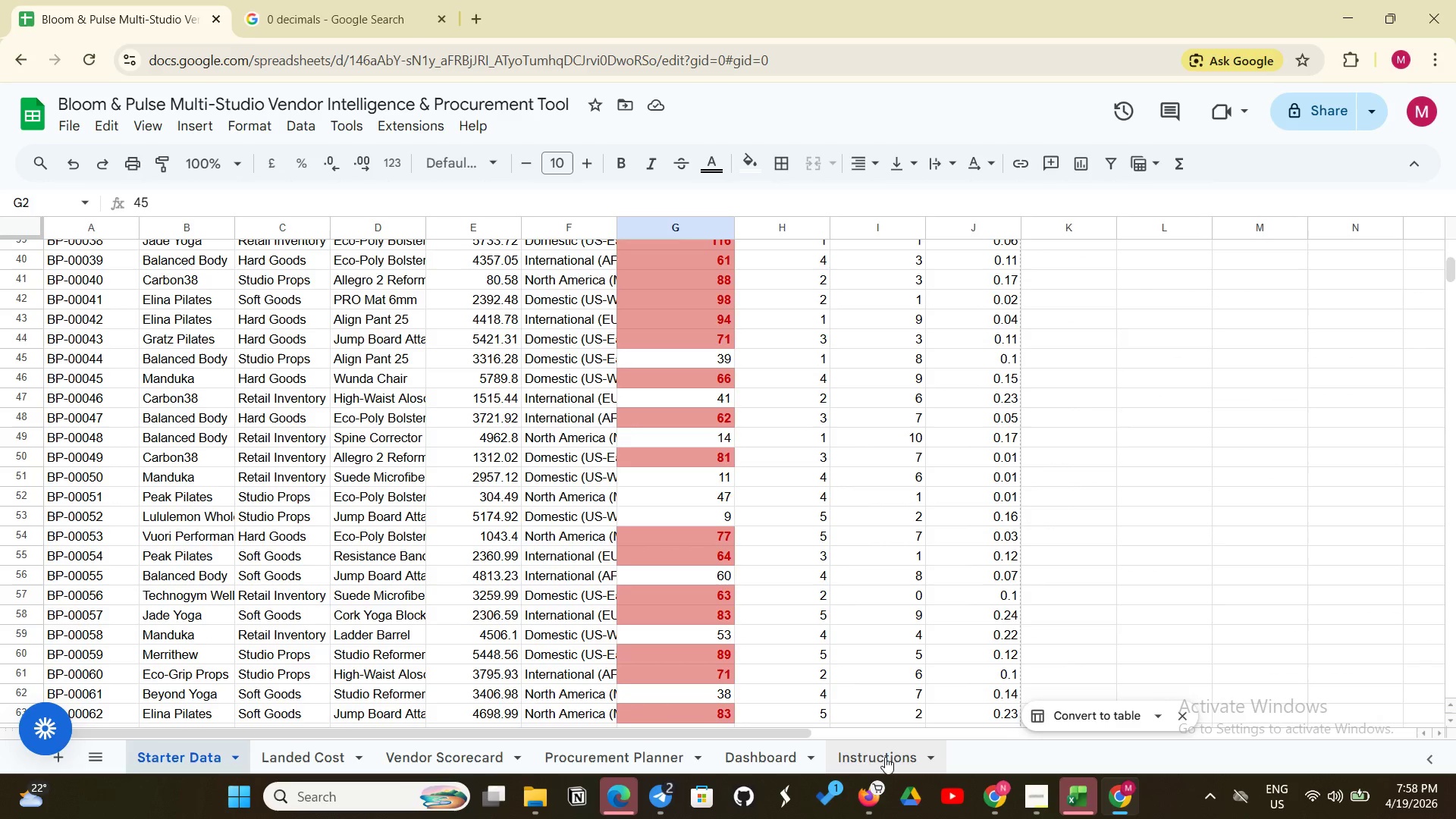 
left_click([879, 759])
 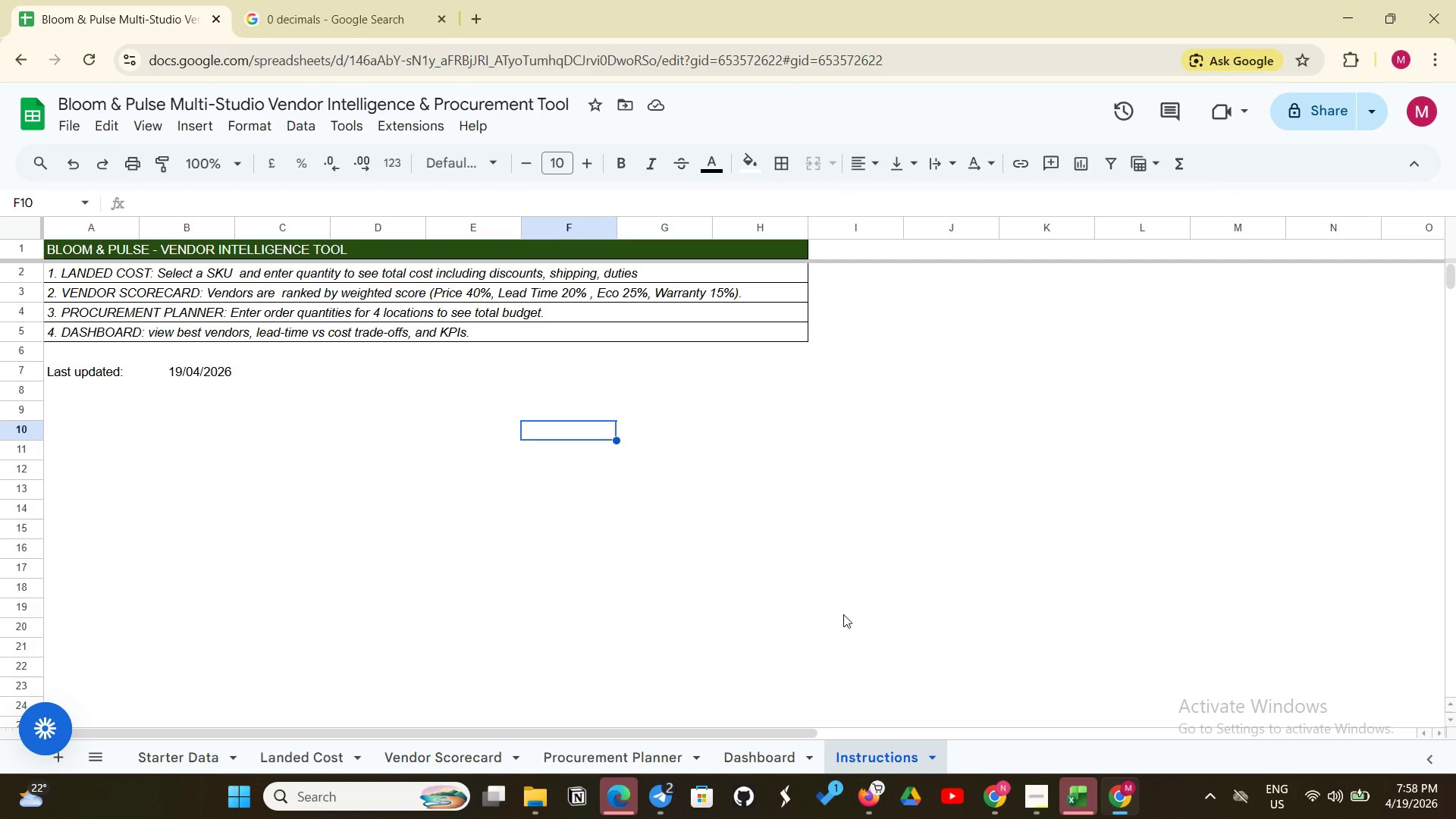 
wait(17.58)
 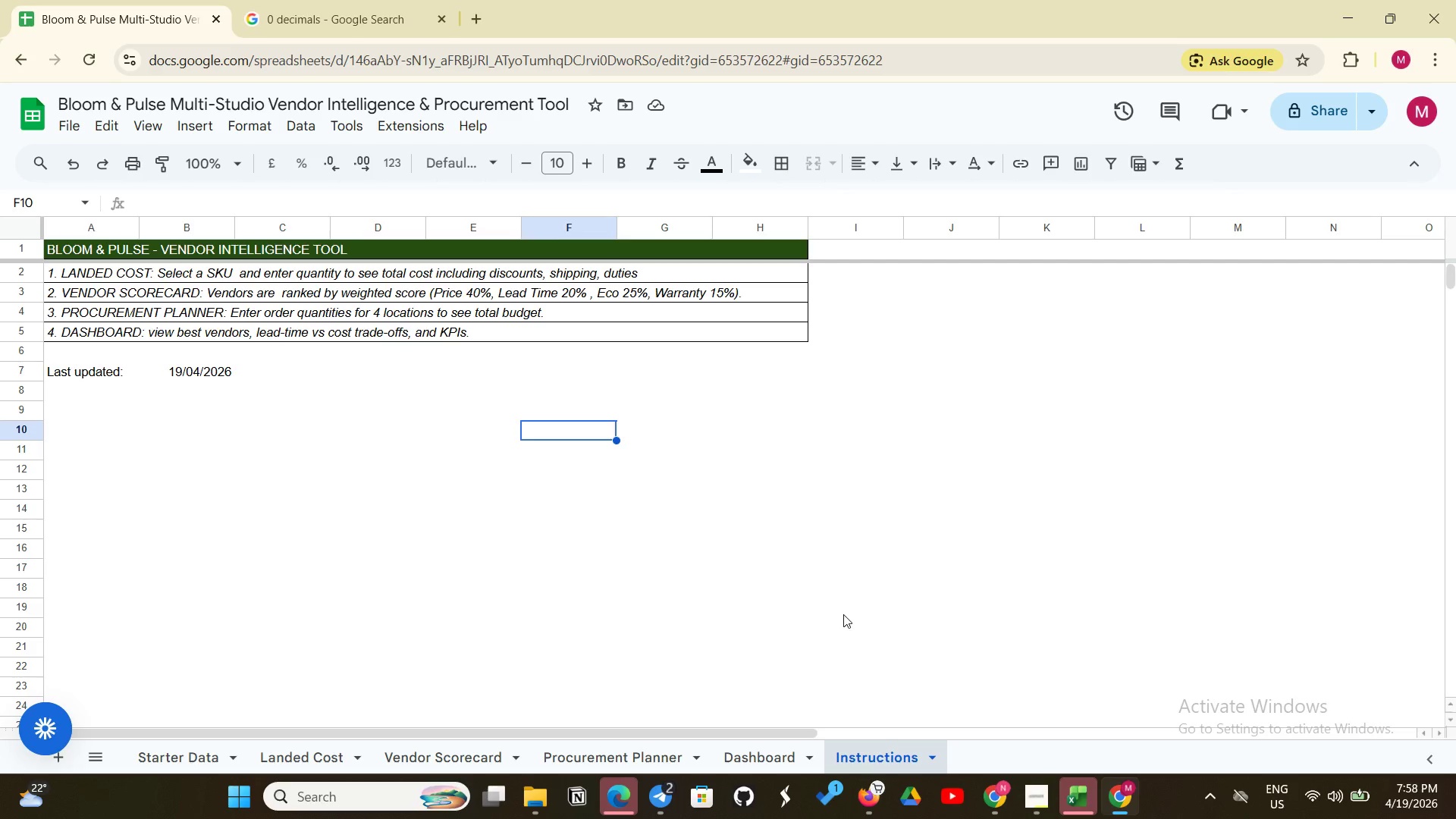 
left_click([147, 124])
 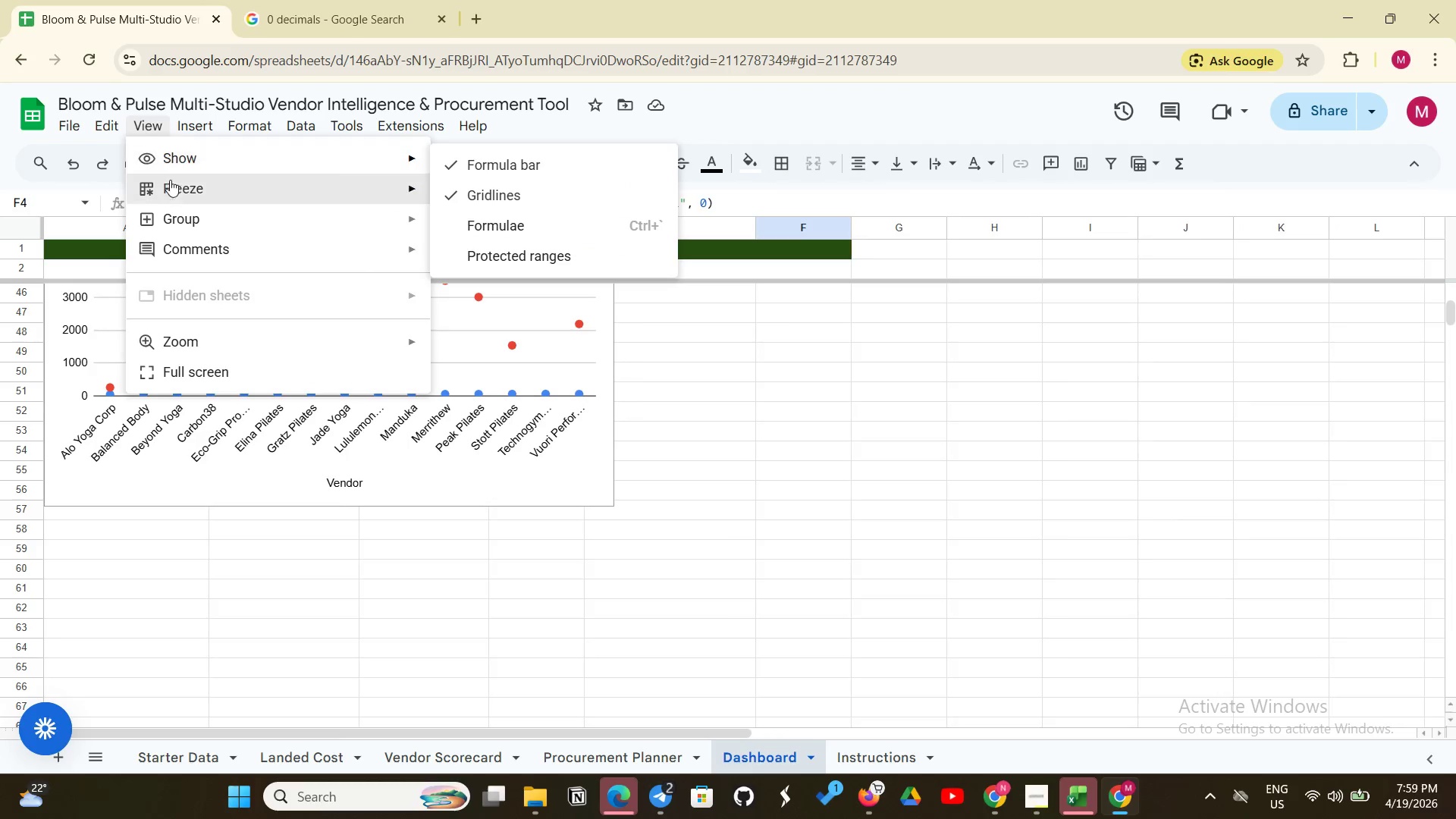 
left_click([170, 184])
 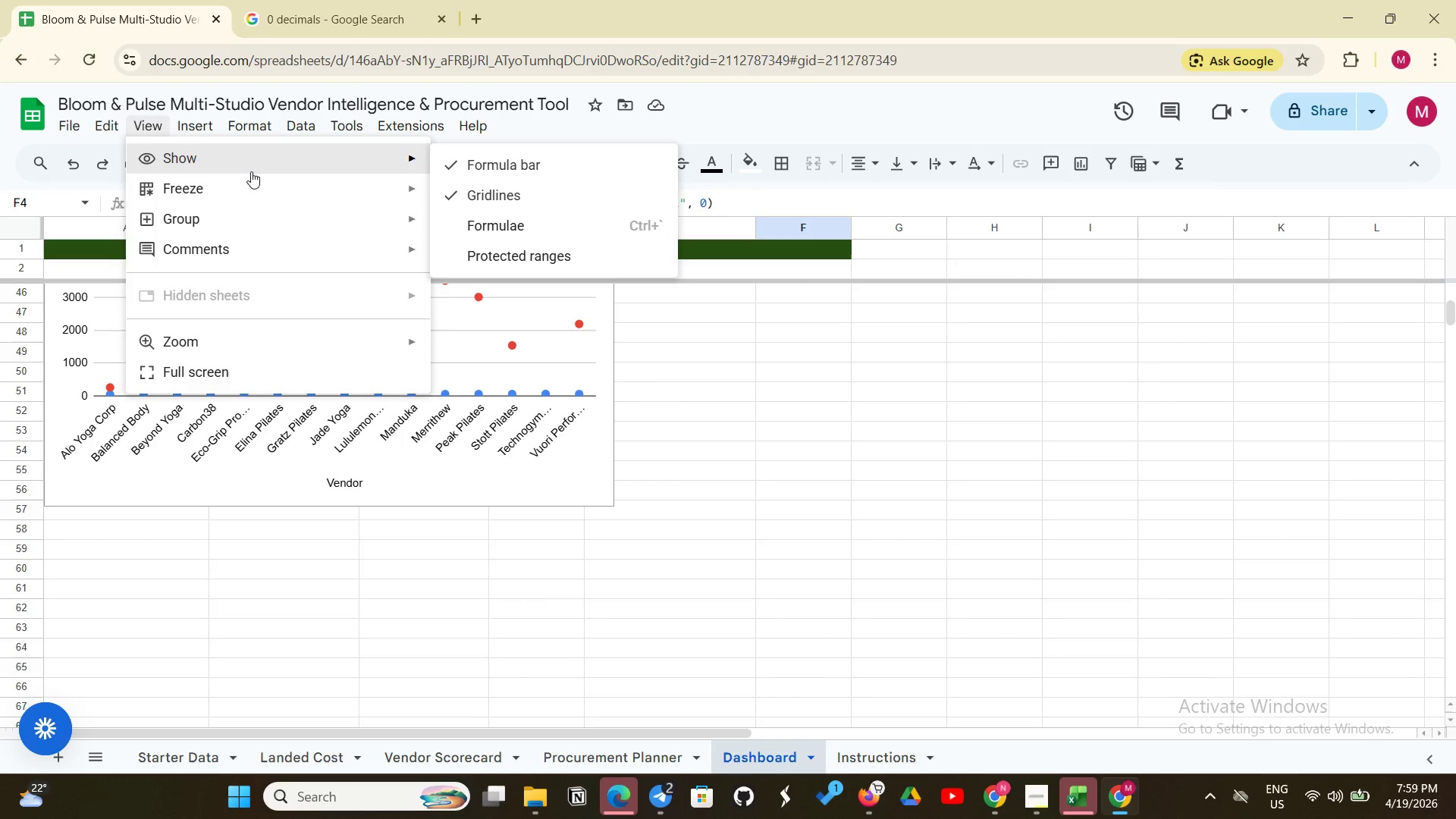 
left_click([251, 171])
 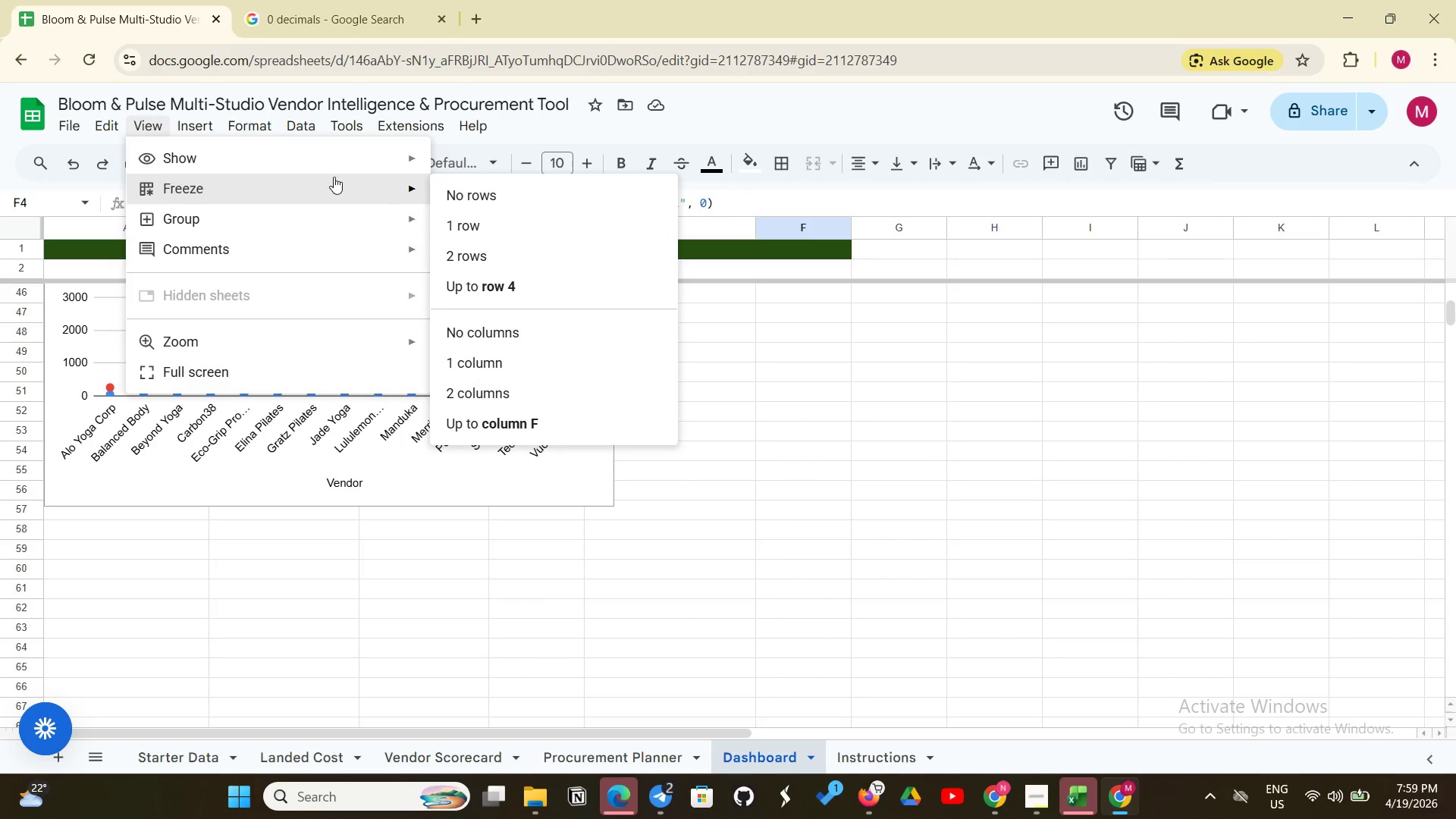 
left_click([278, 169])
 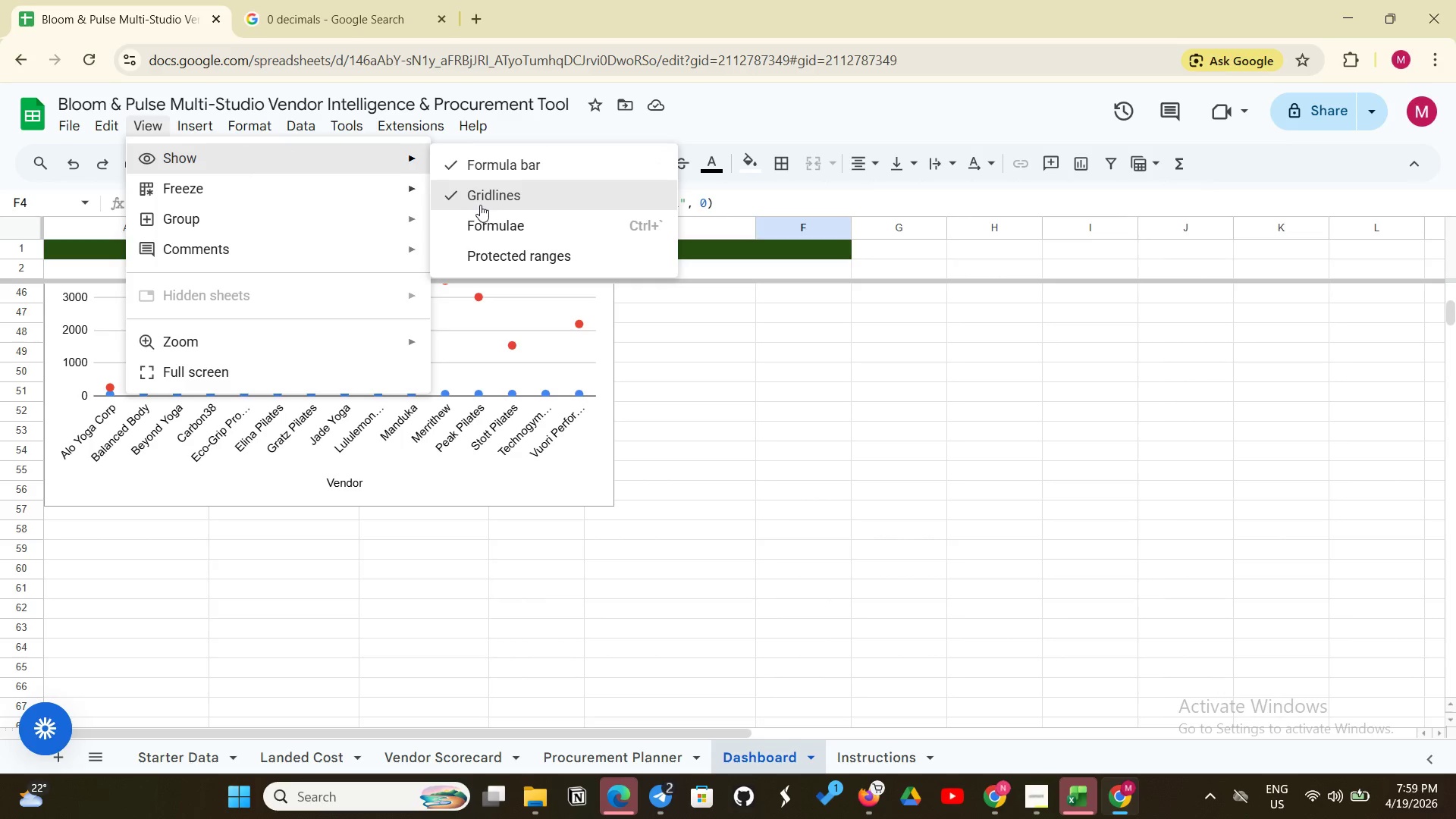 
left_click([481, 205])
 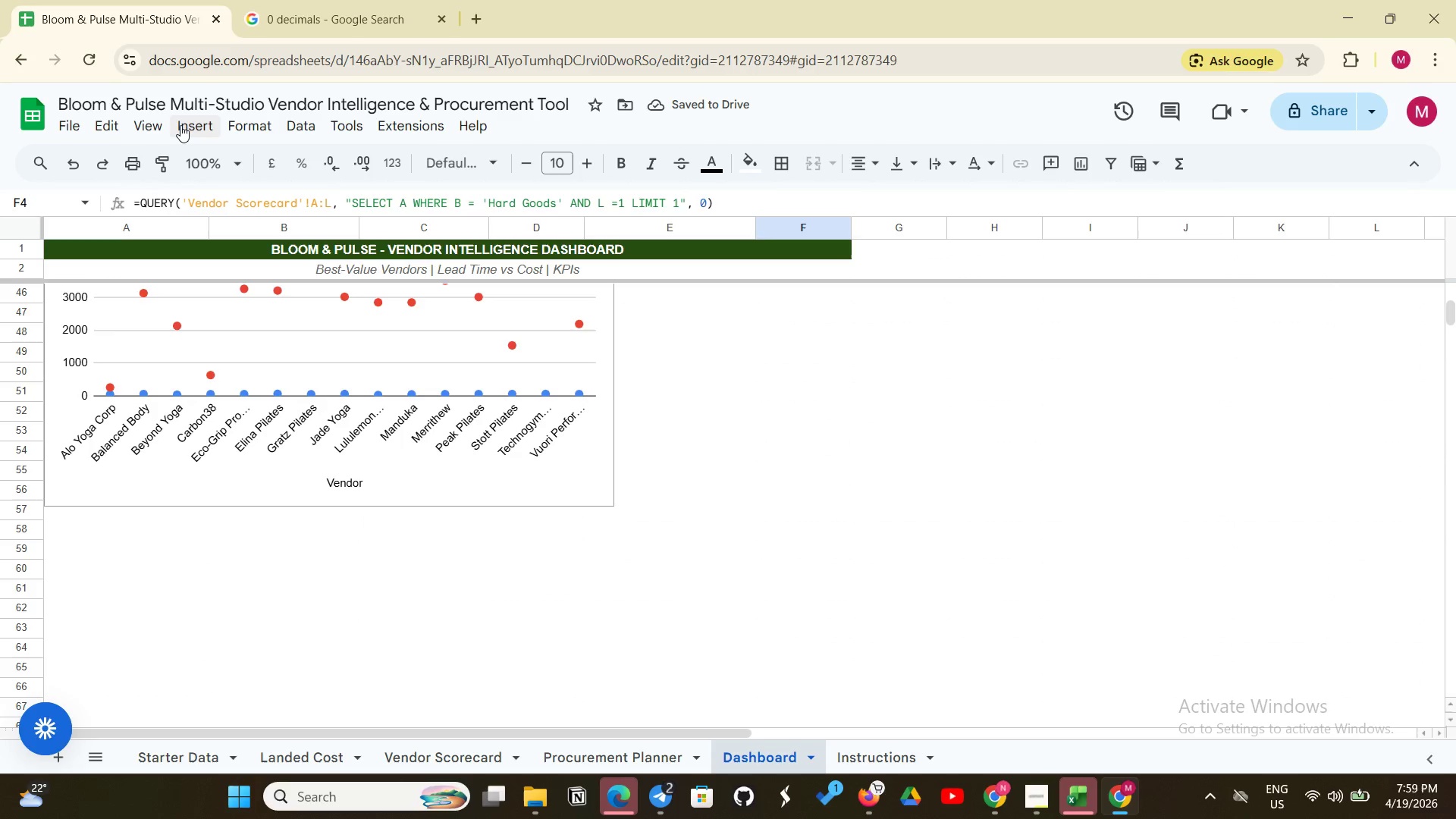 
left_click([162, 127])
 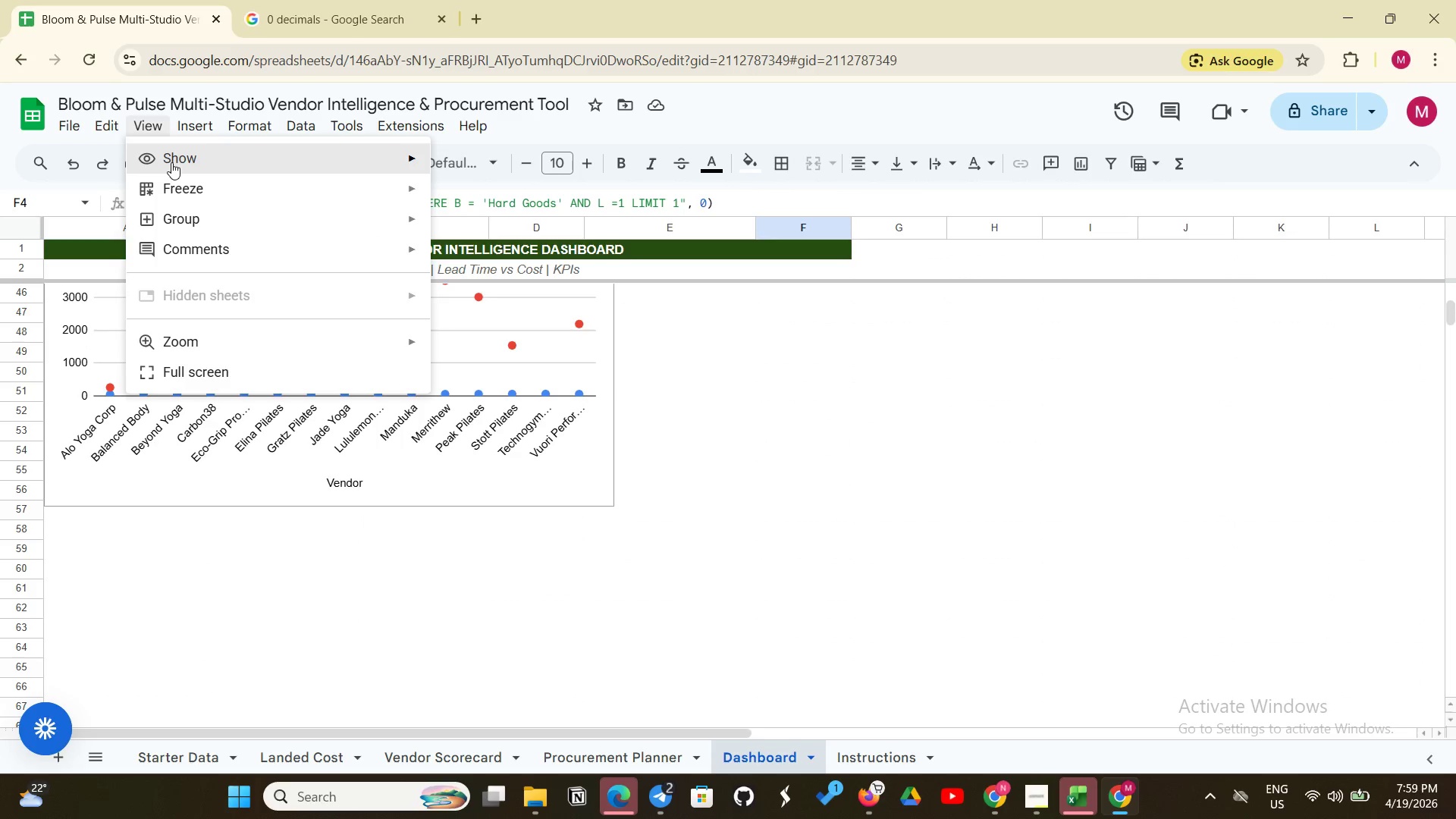 
left_click([174, 185])
 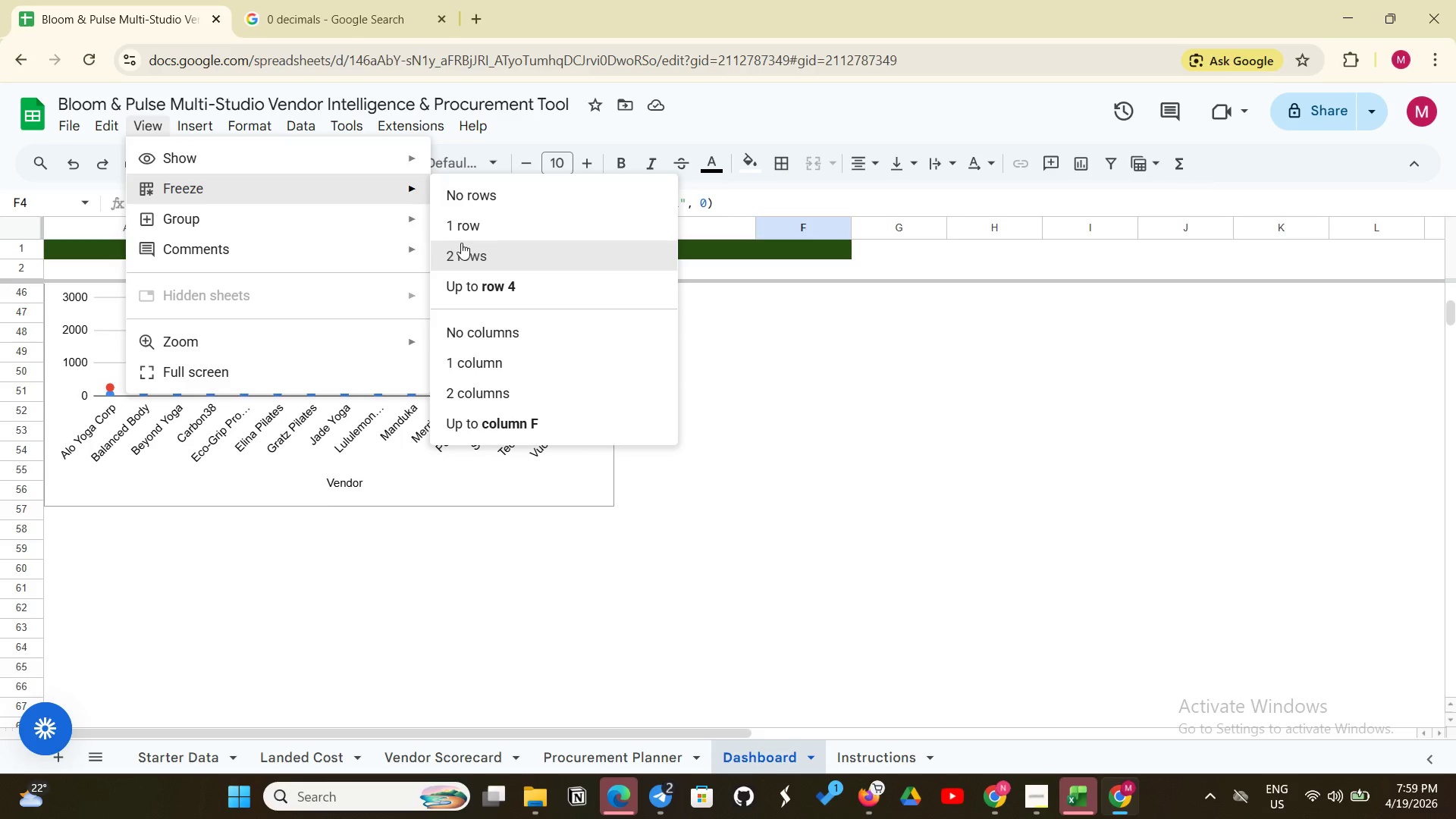 
left_click([461, 247])
 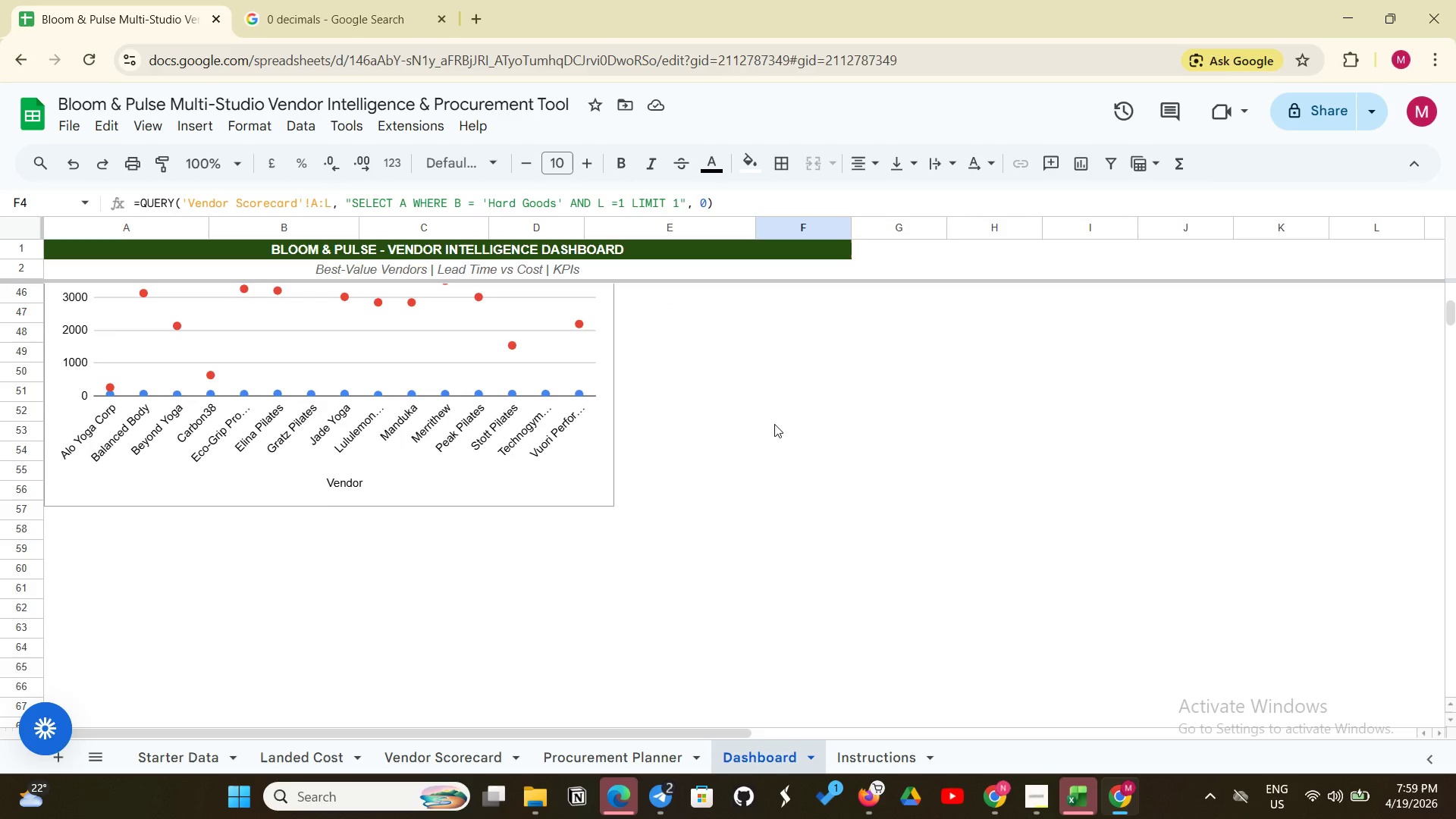 
wait(8.06)
 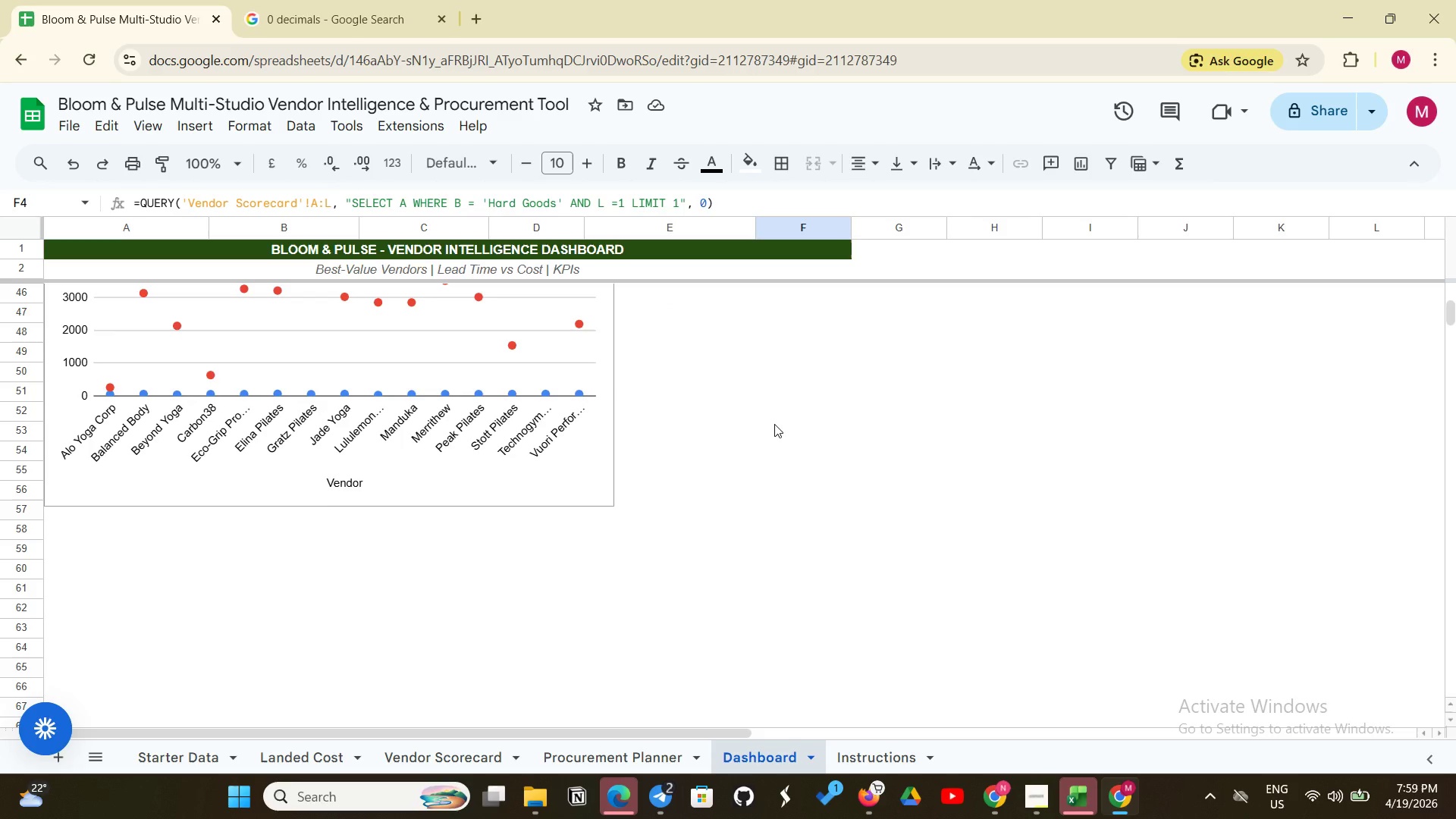 
scroll: coordinate [882, 572], scroll_direction: up, amount: 10.0
 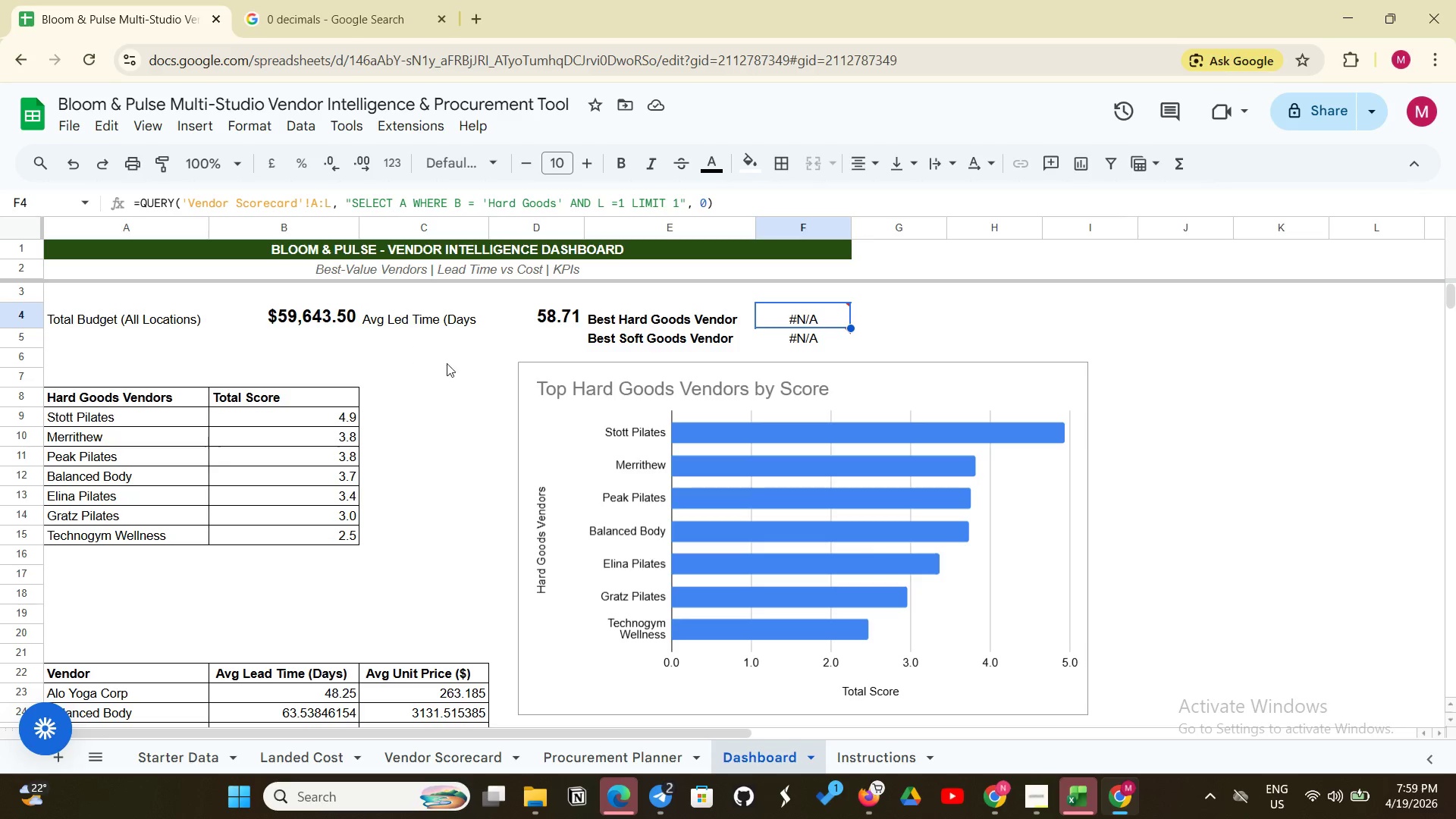 
wait(29.21)
 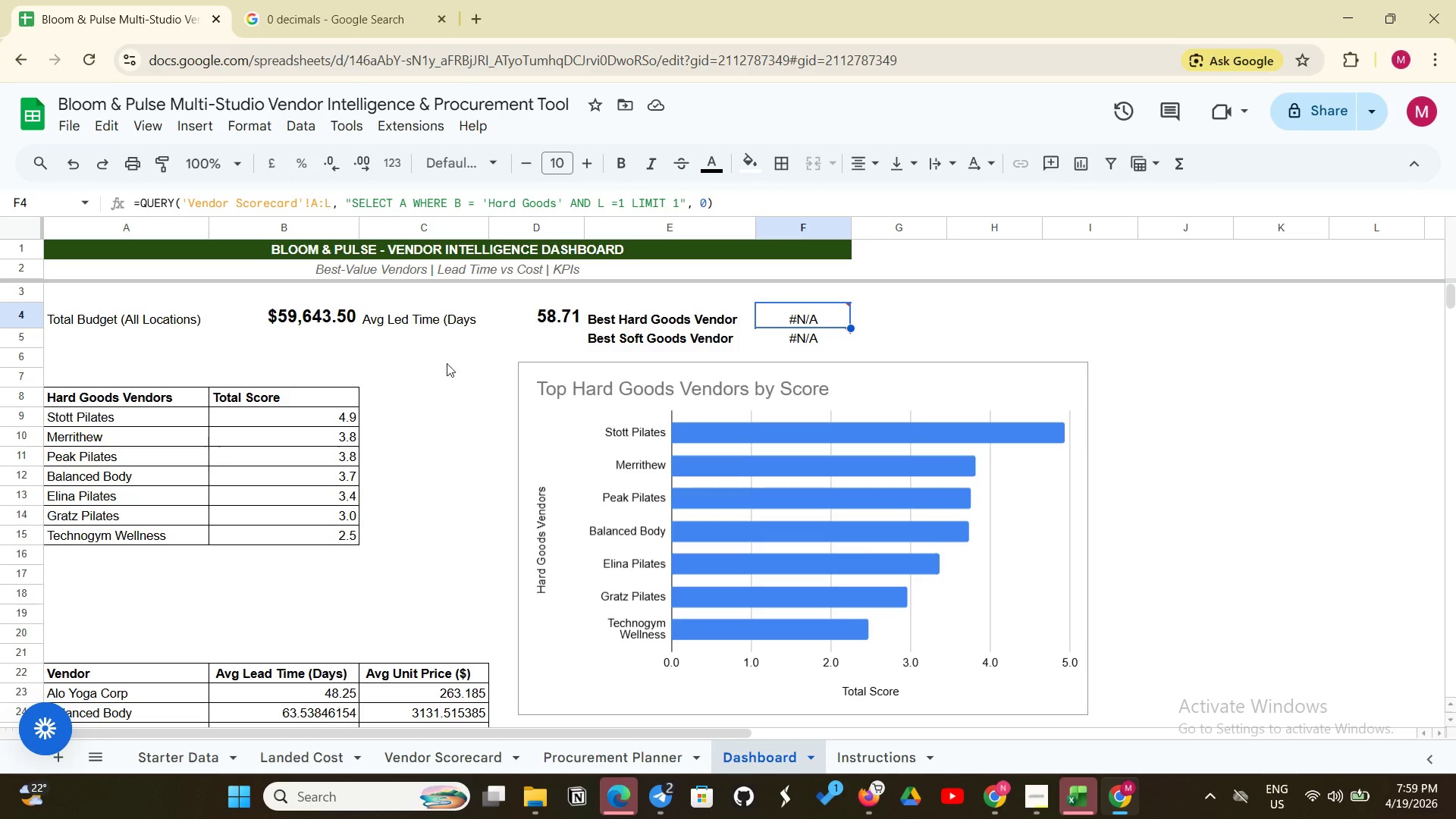 
left_click_drag(start_coordinate=[141, 320], to_coordinate=[816, 331])
 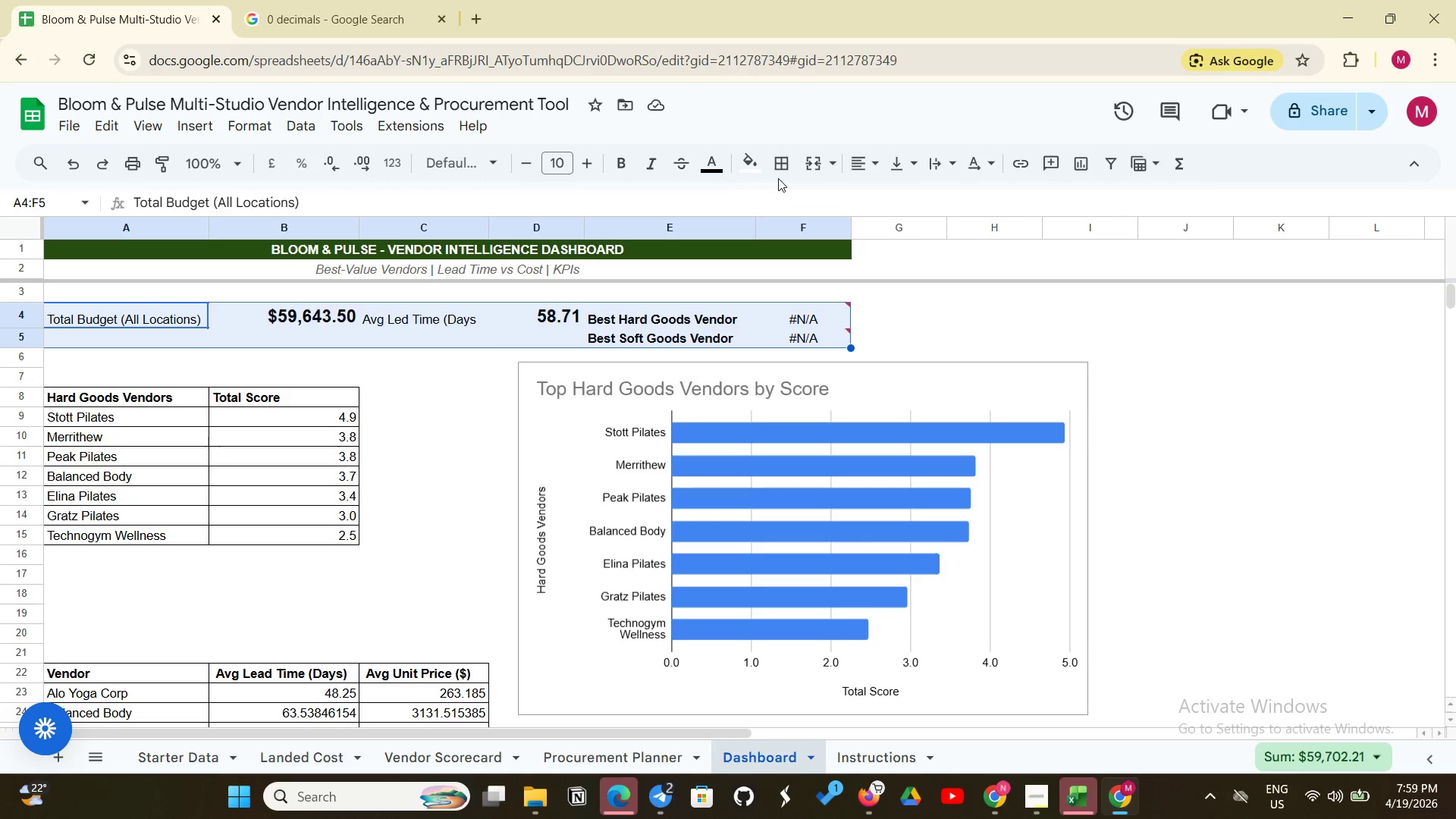 
double_click([788, 174])
 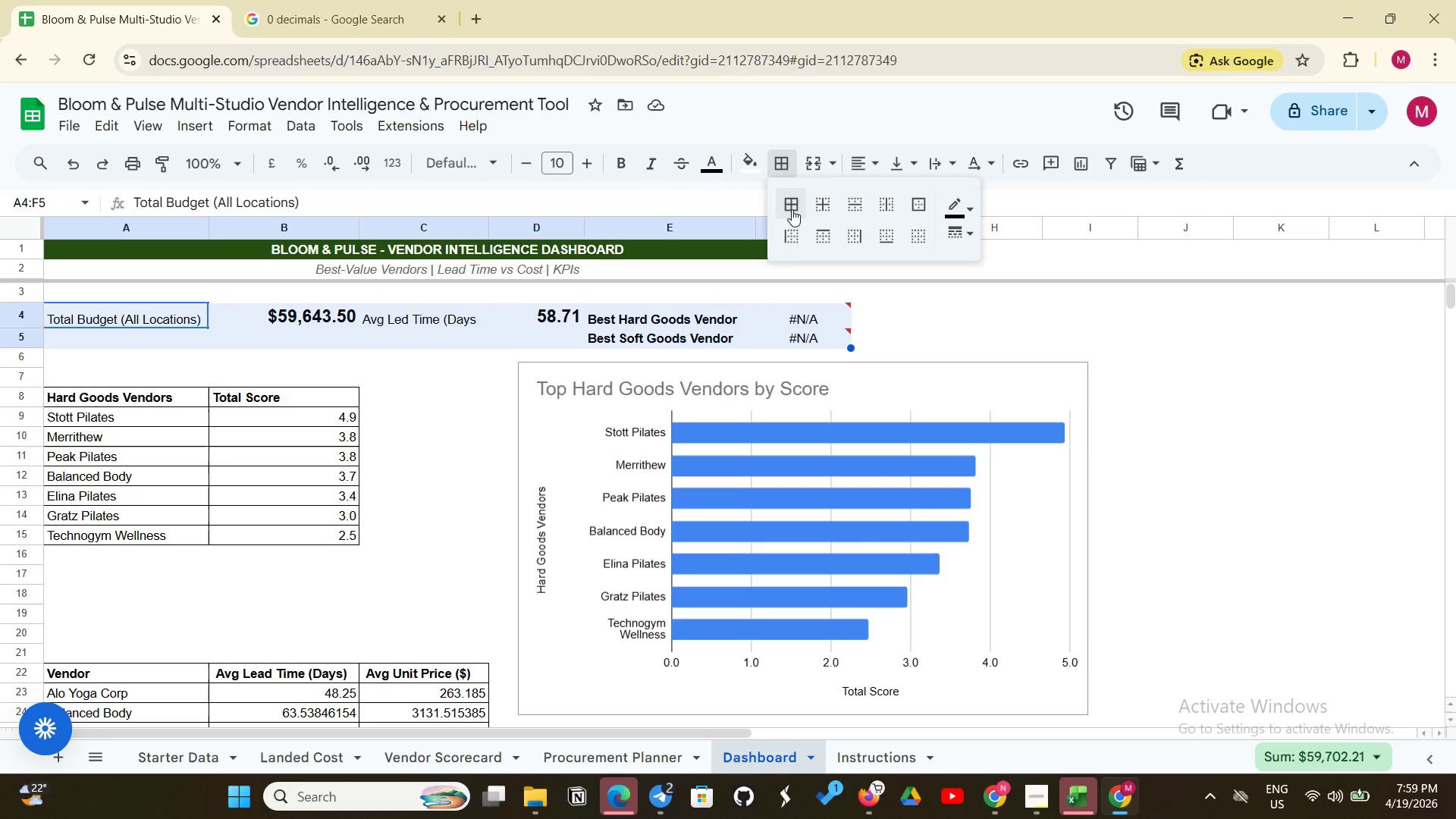 
left_click([792, 209])
 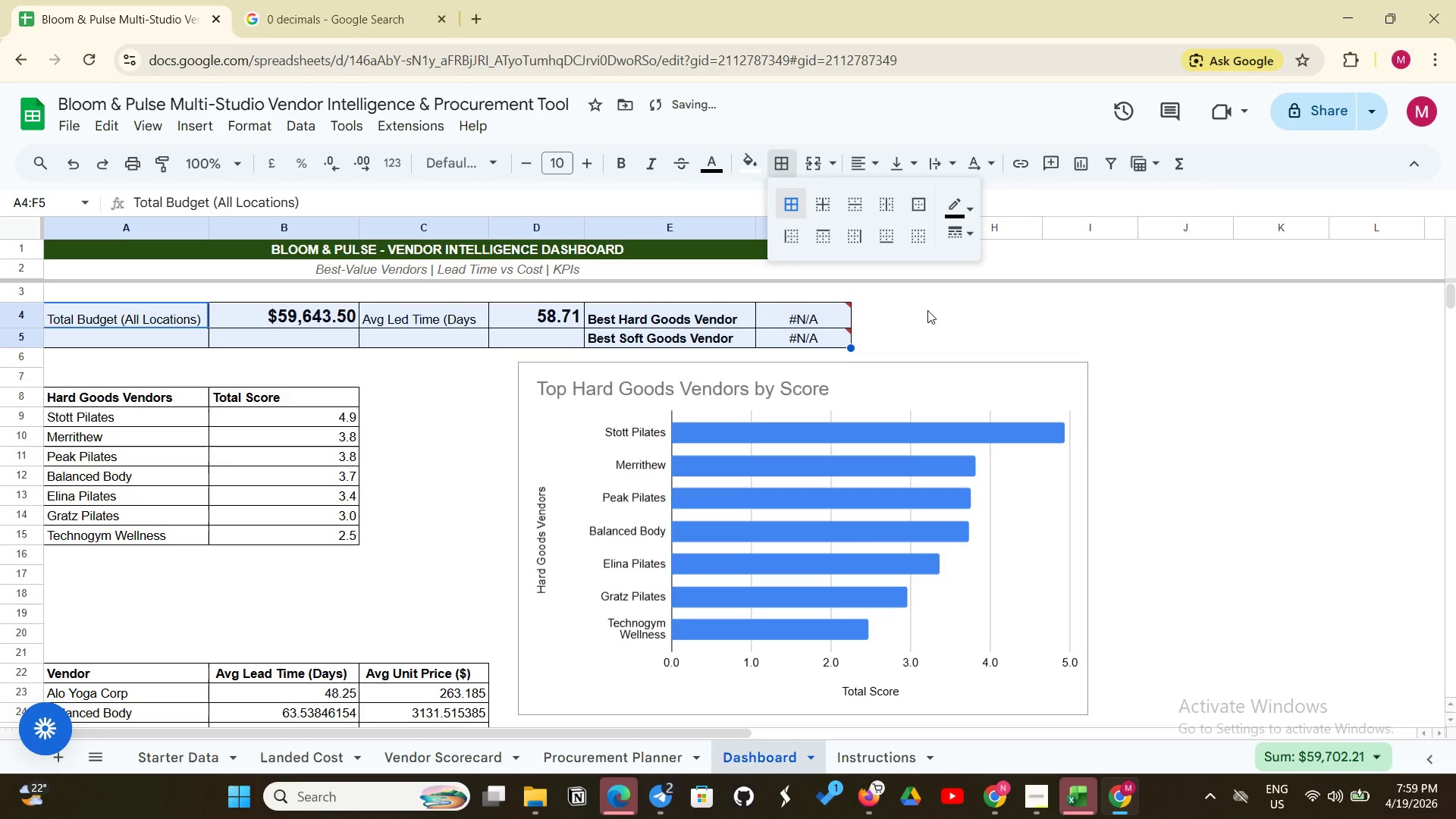 
left_click([927, 310])
 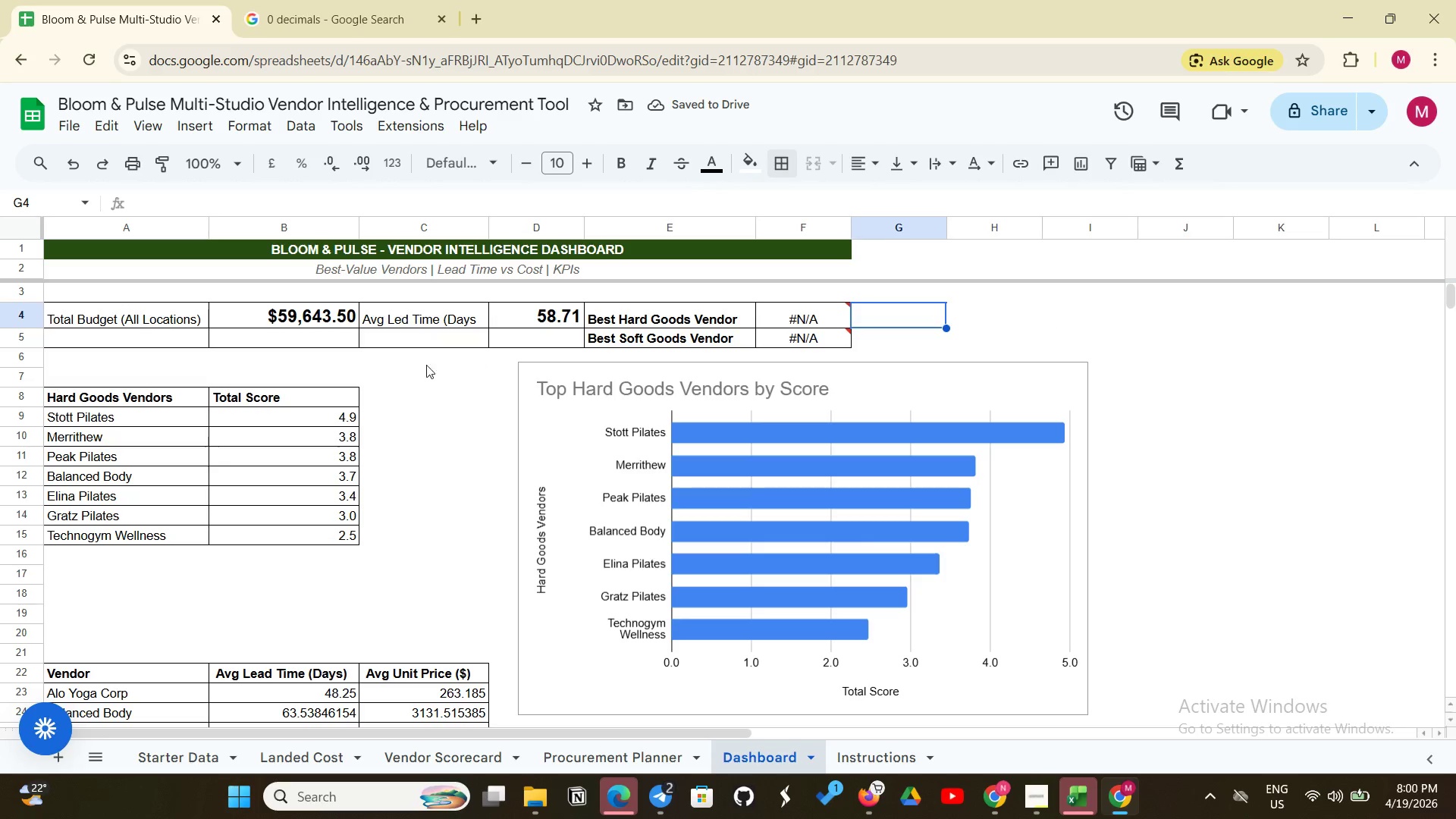 
left_click_drag(start_coordinate=[165, 341], to_coordinate=[555, 337])
 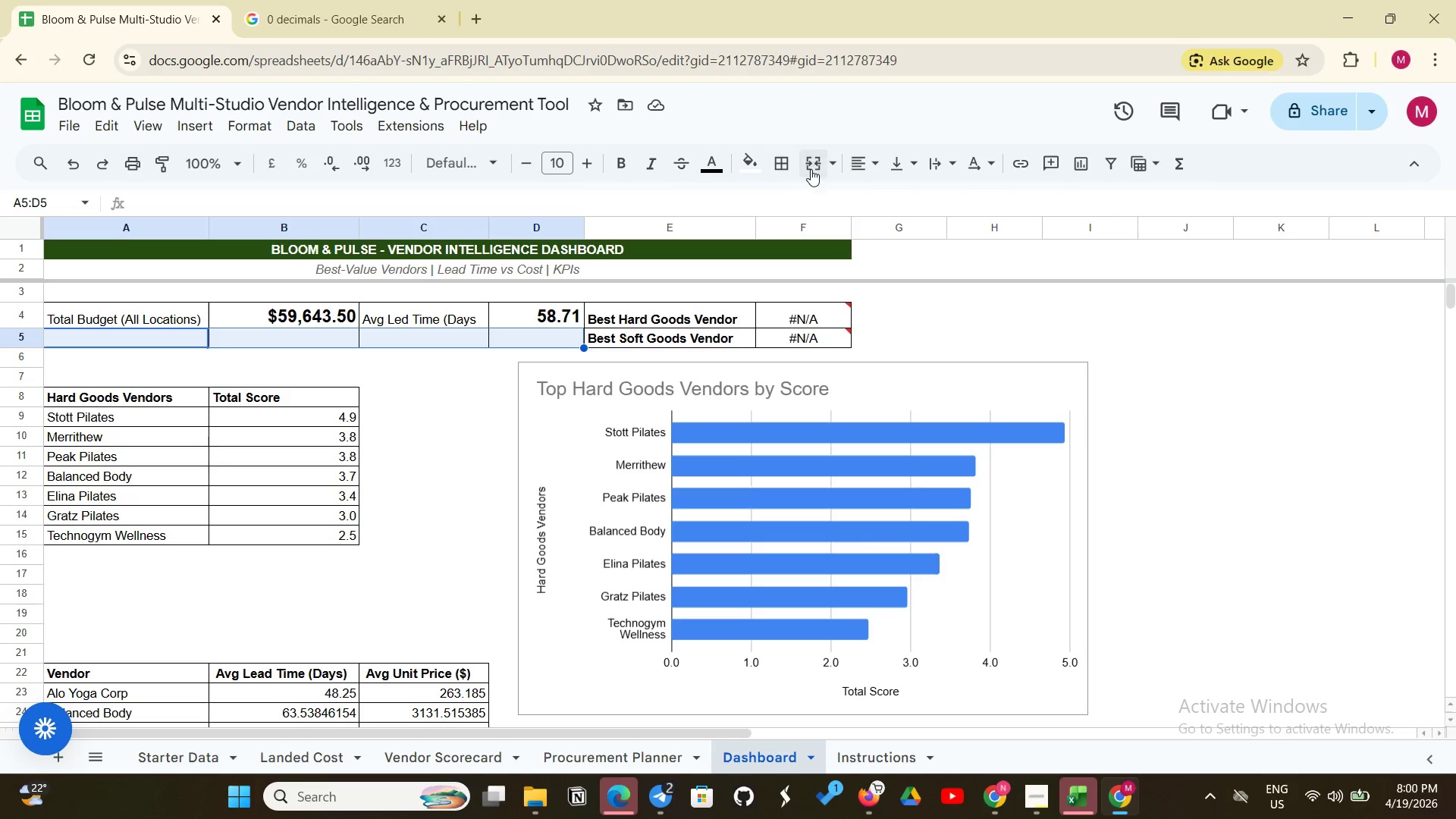 
left_click([812, 169])
 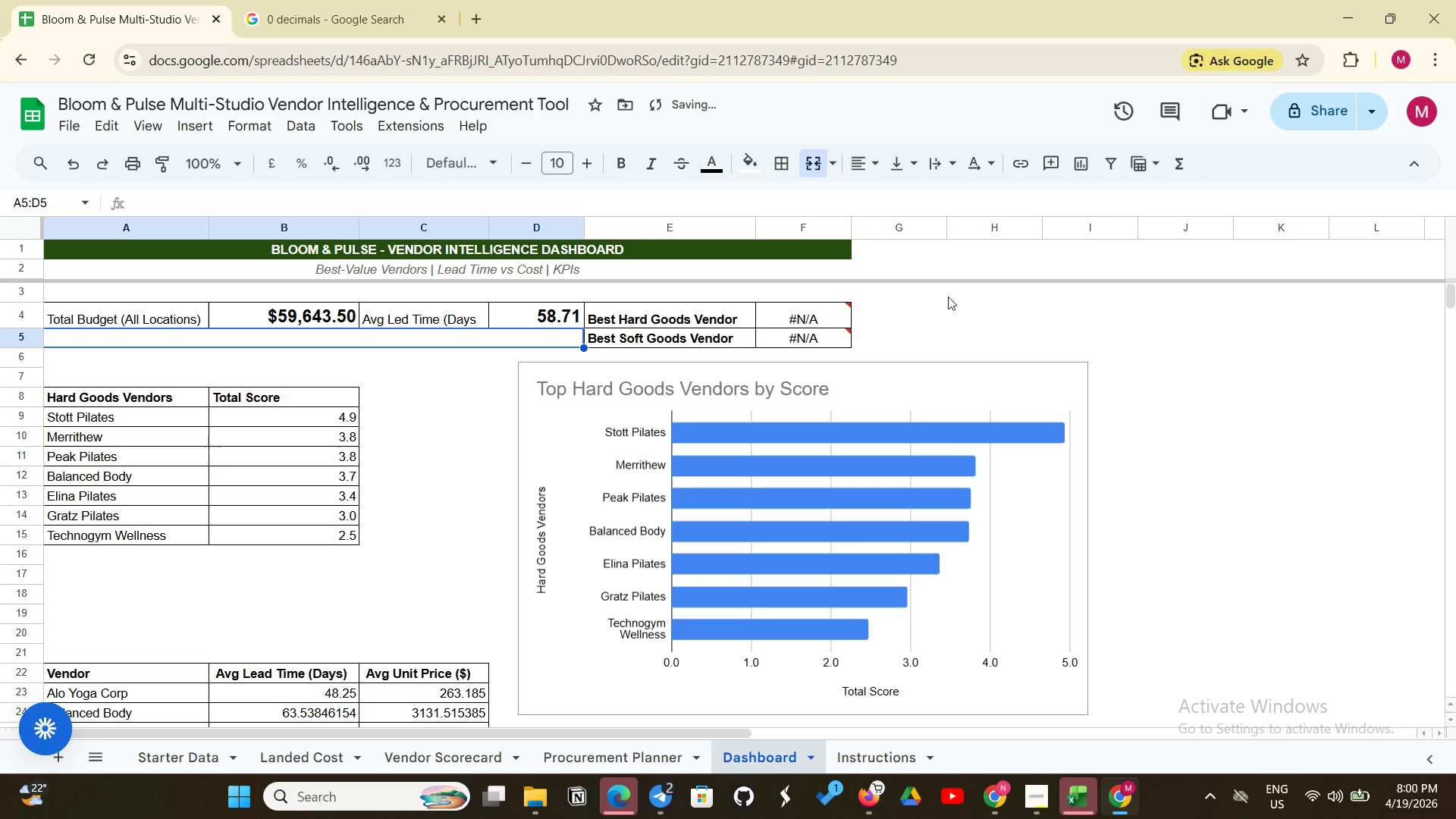 
left_click([951, 304])
 